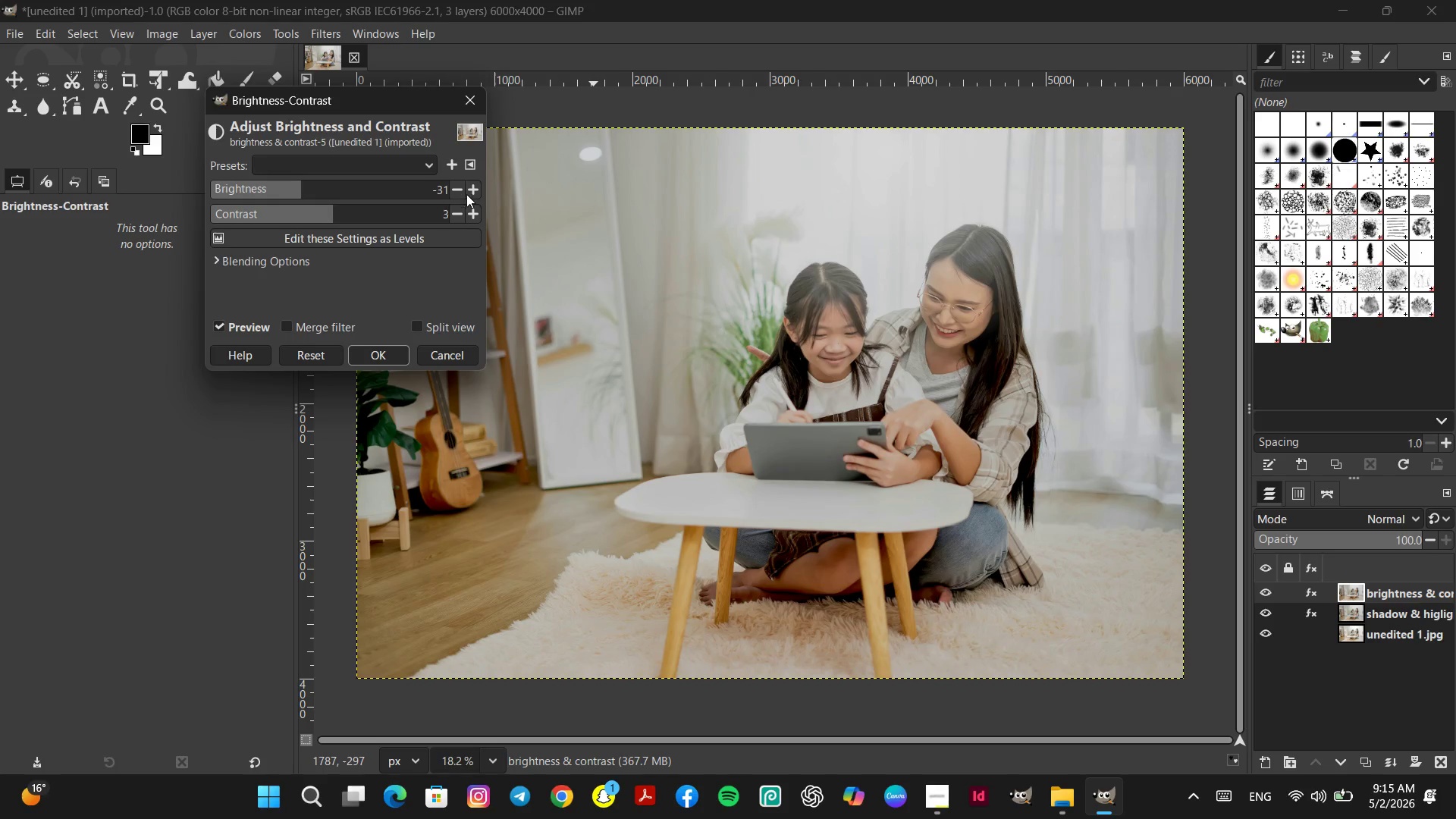 
left_click([472, 190])
 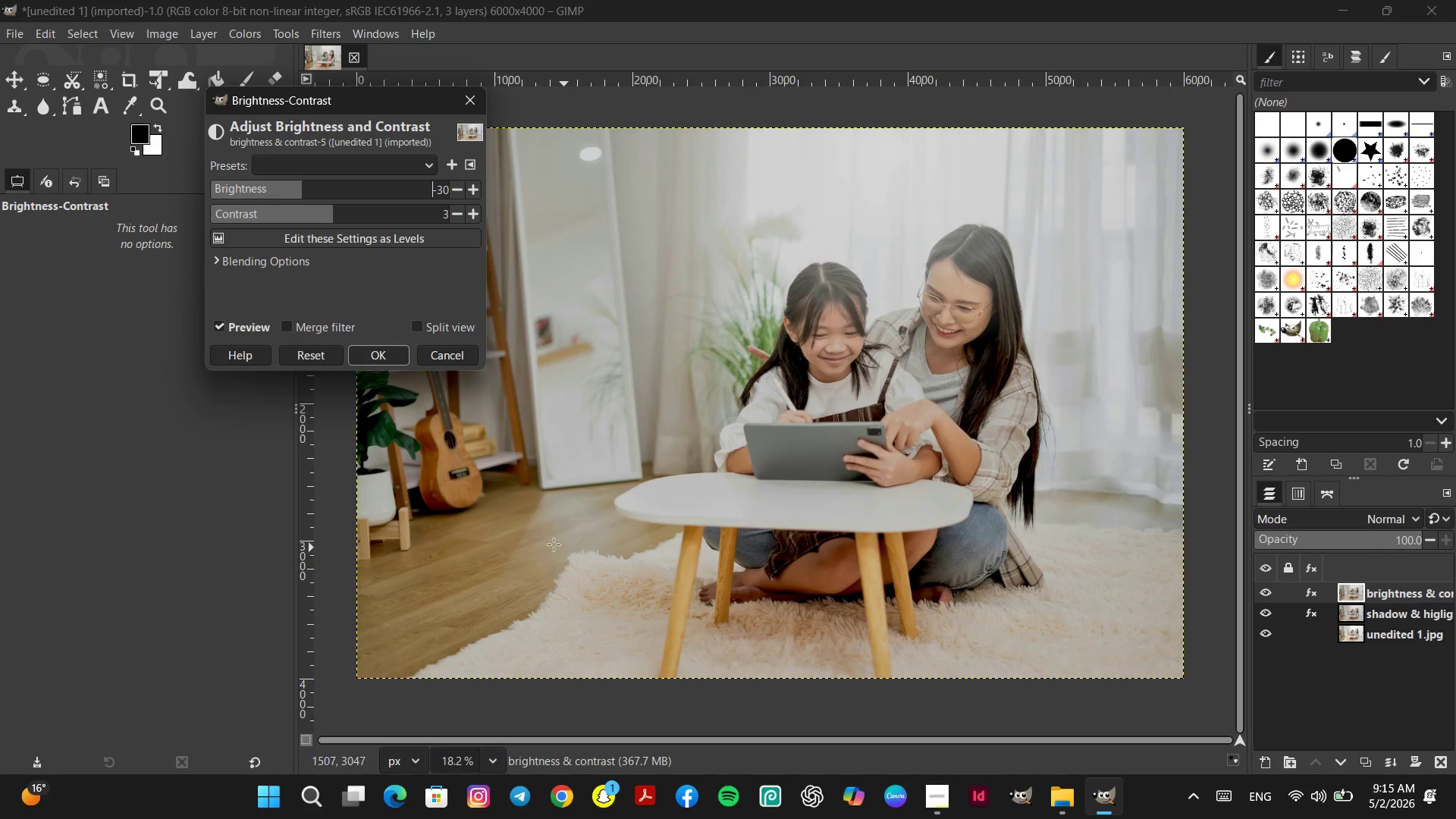 
wait(21.88)
 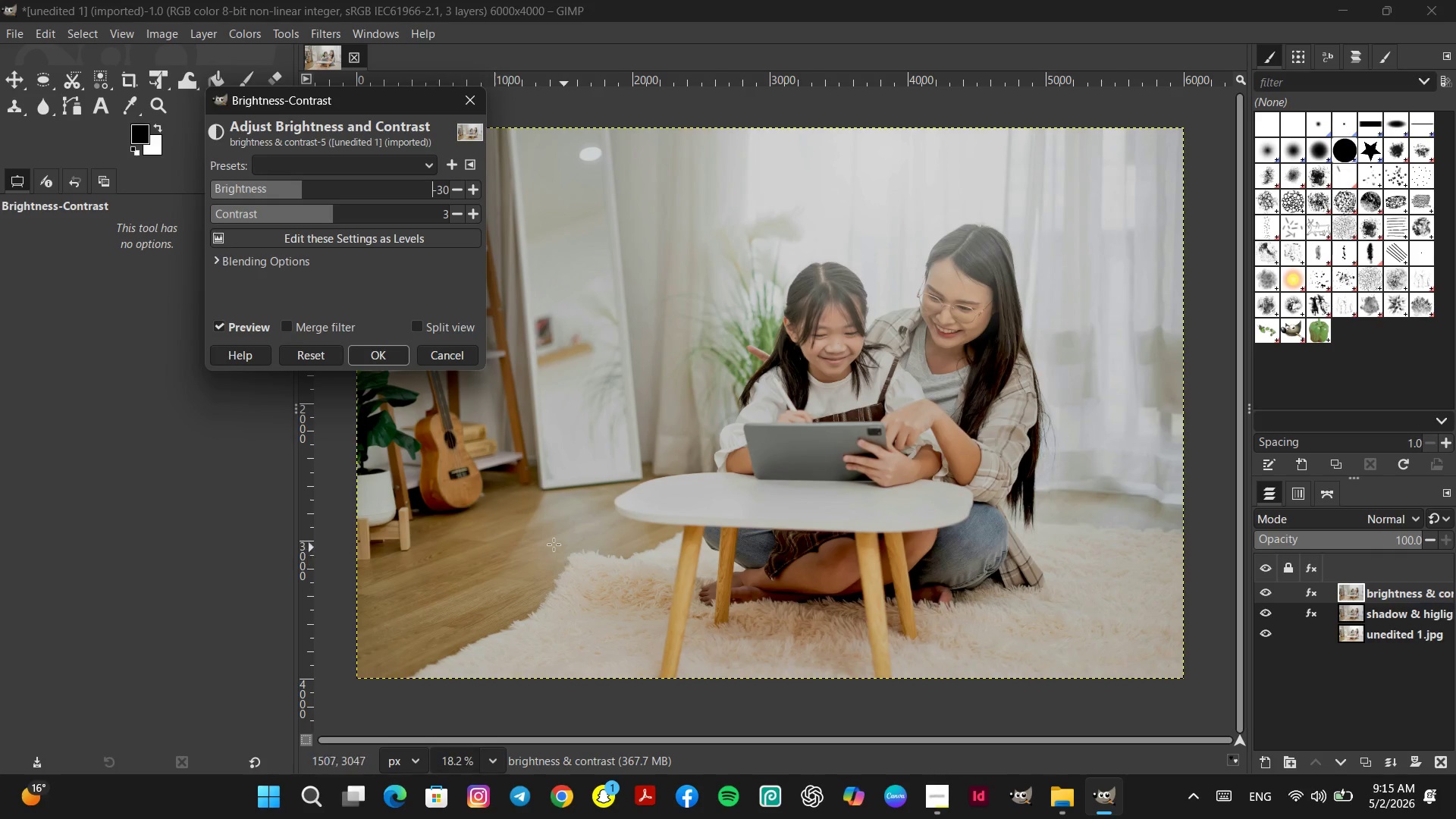 
left_click([391, 353])
 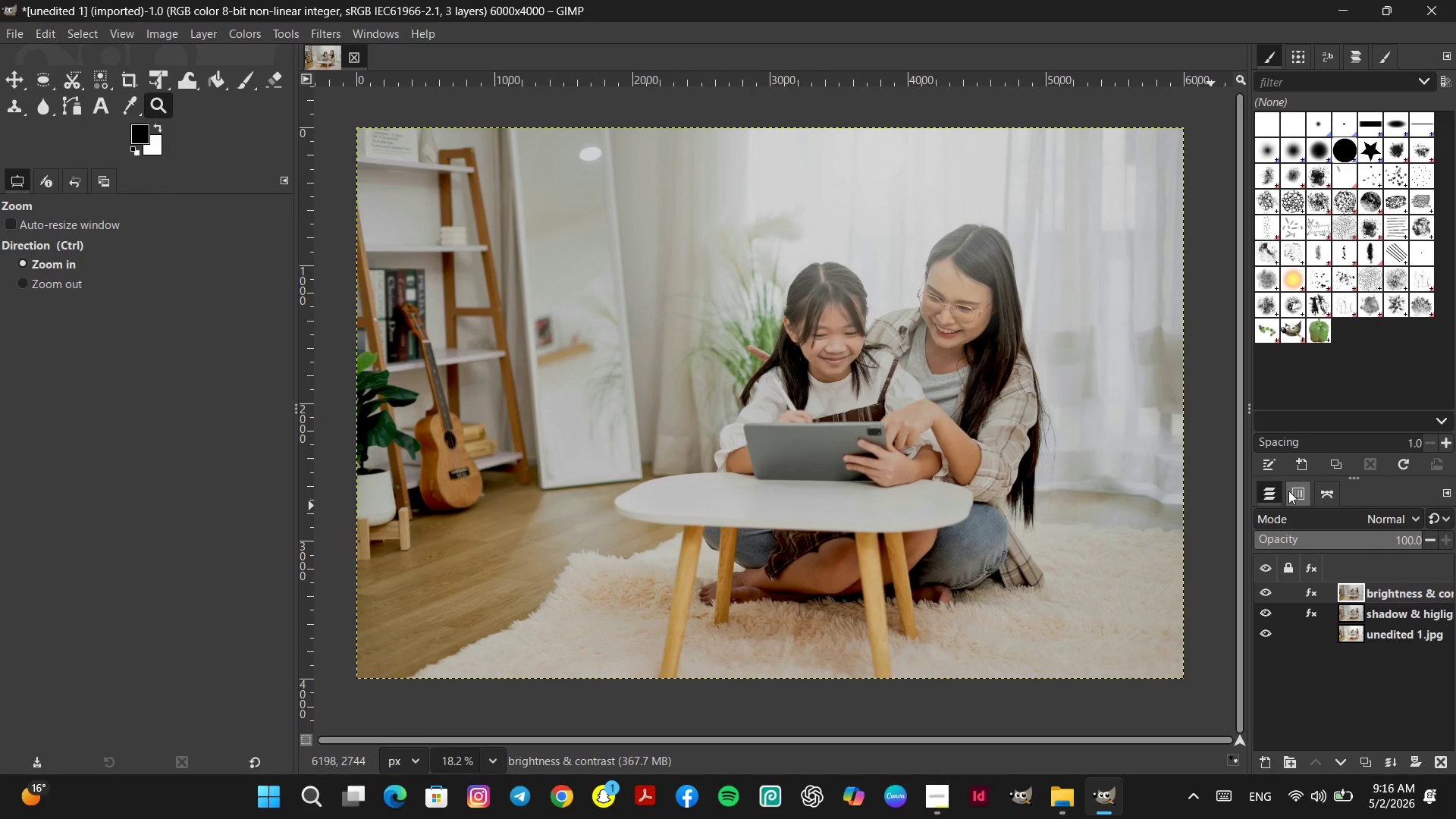 
right_click([1354, 591])
 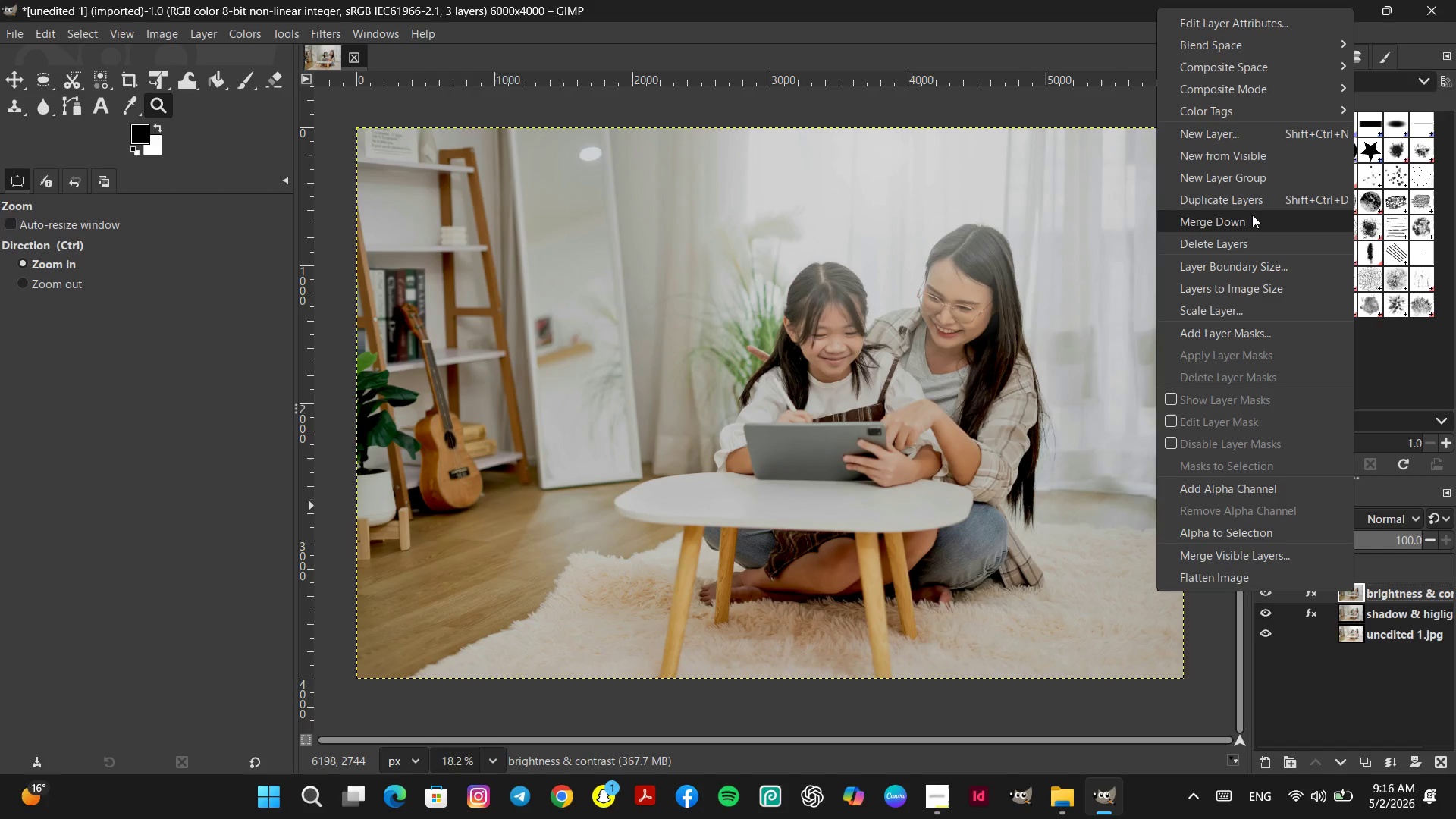 
left_click([1250, 199])
 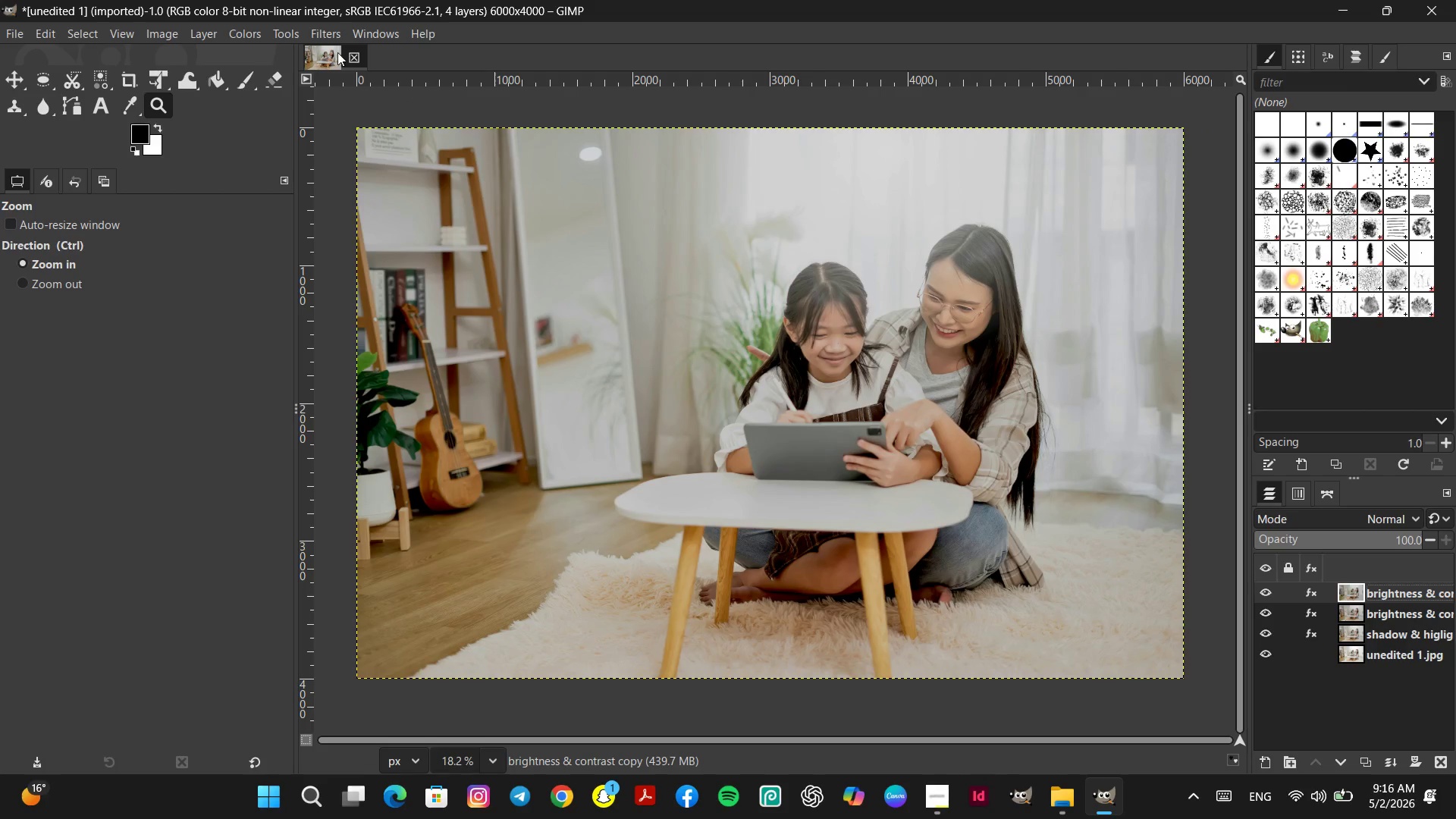 
left_click([254, 34])
 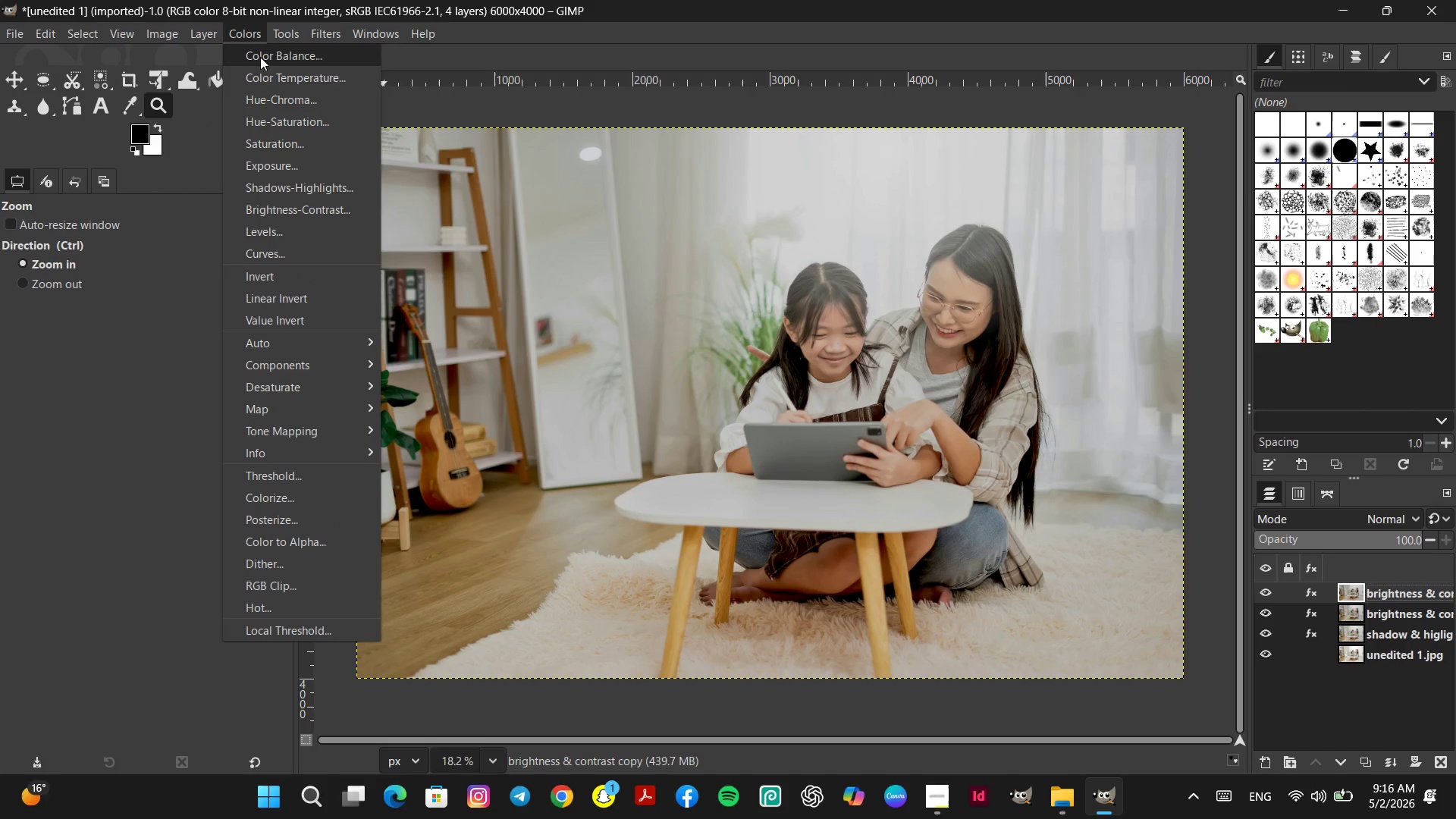 
wait(12.42)
 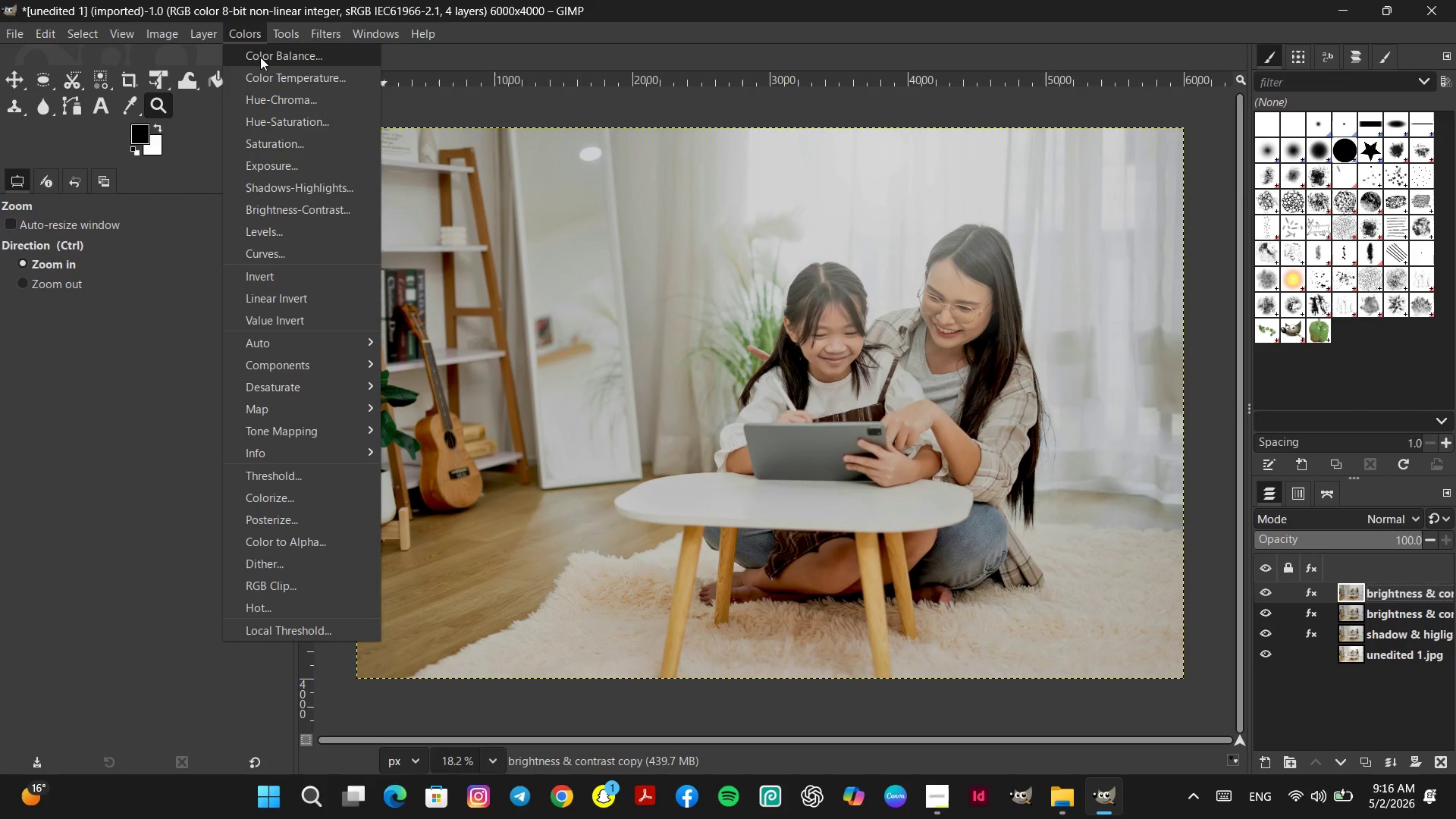 
mouse_move([331, 314])
 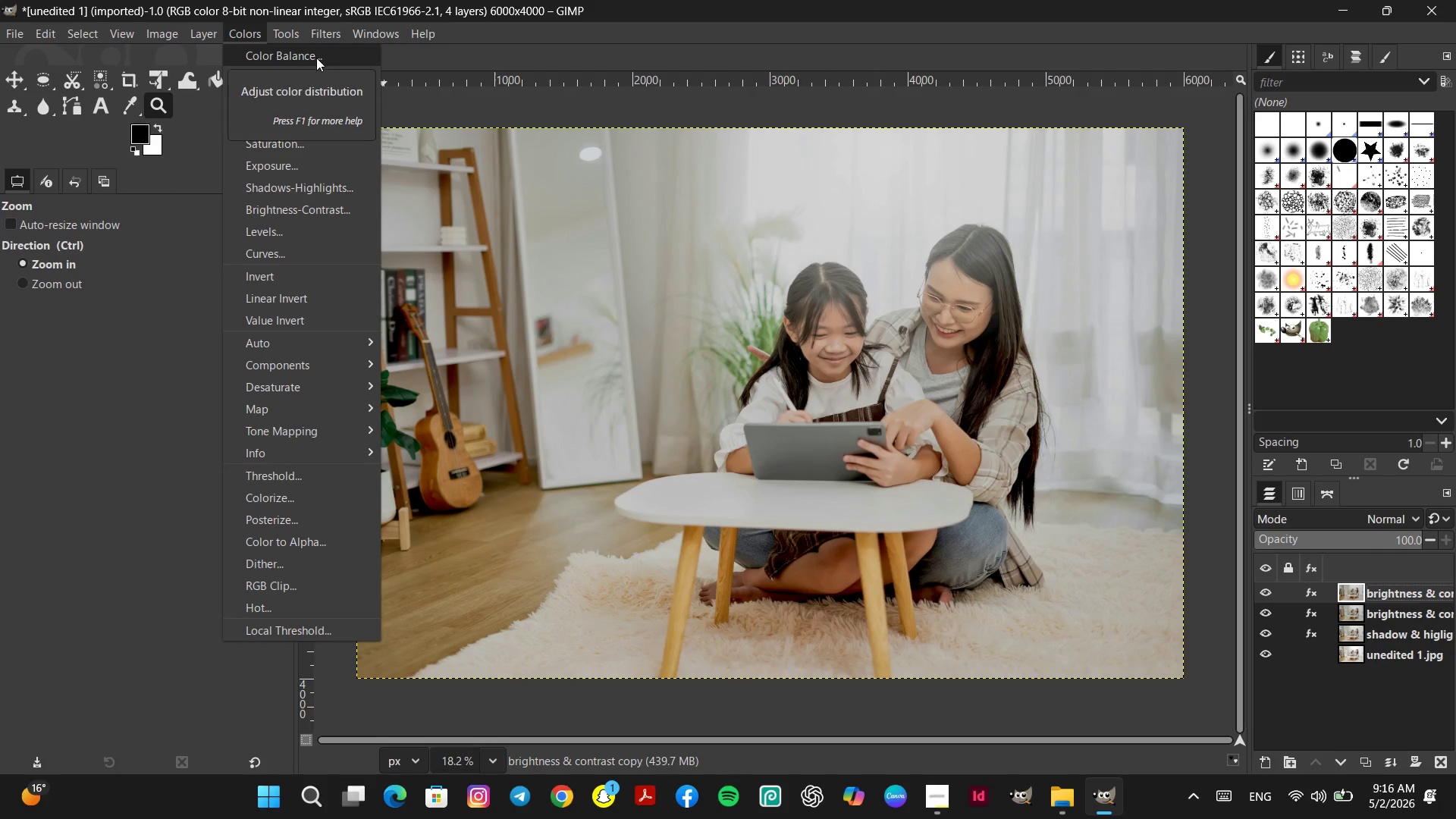 
wait(10.04)
 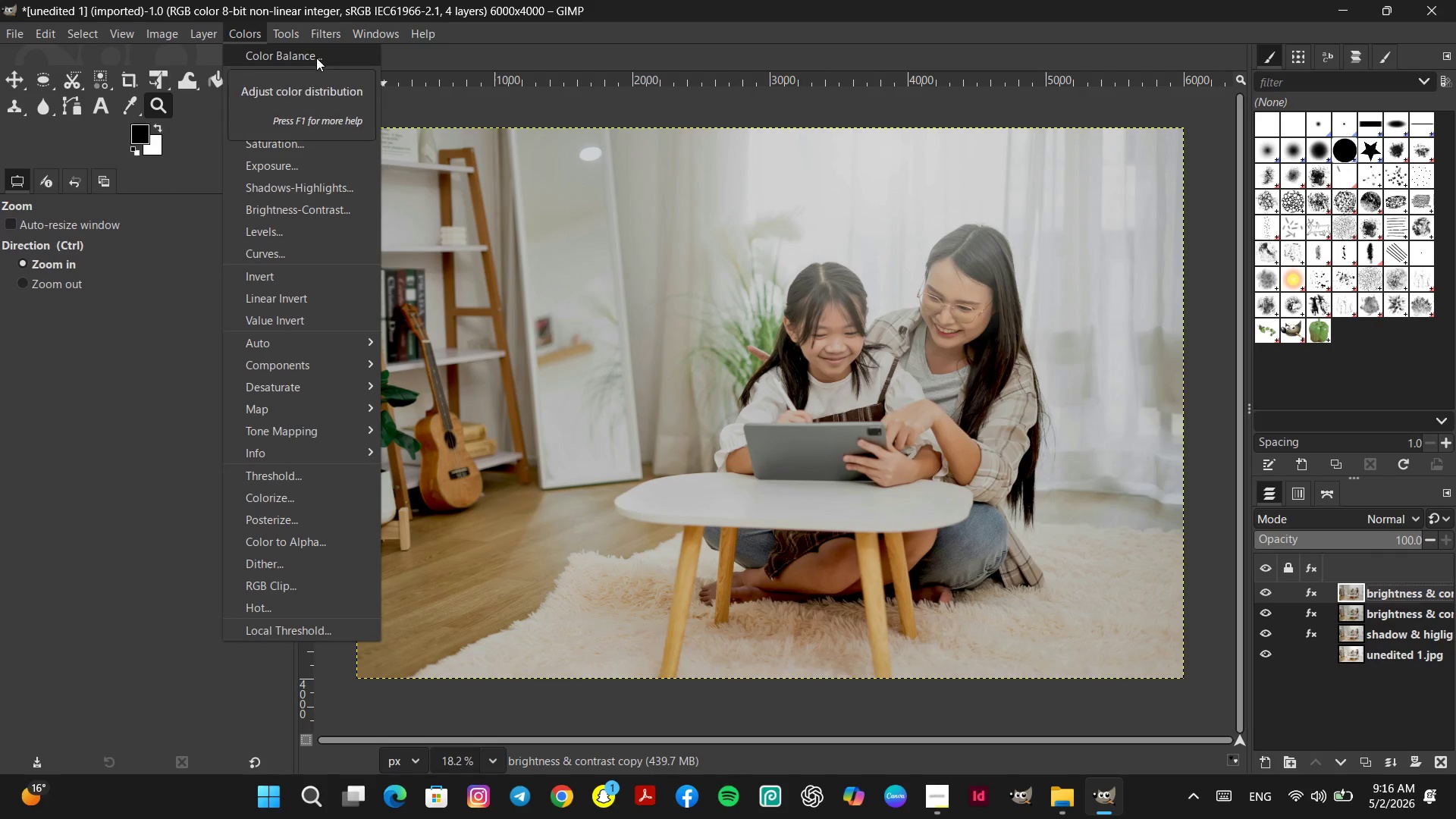 
left_click([1414, 595])
 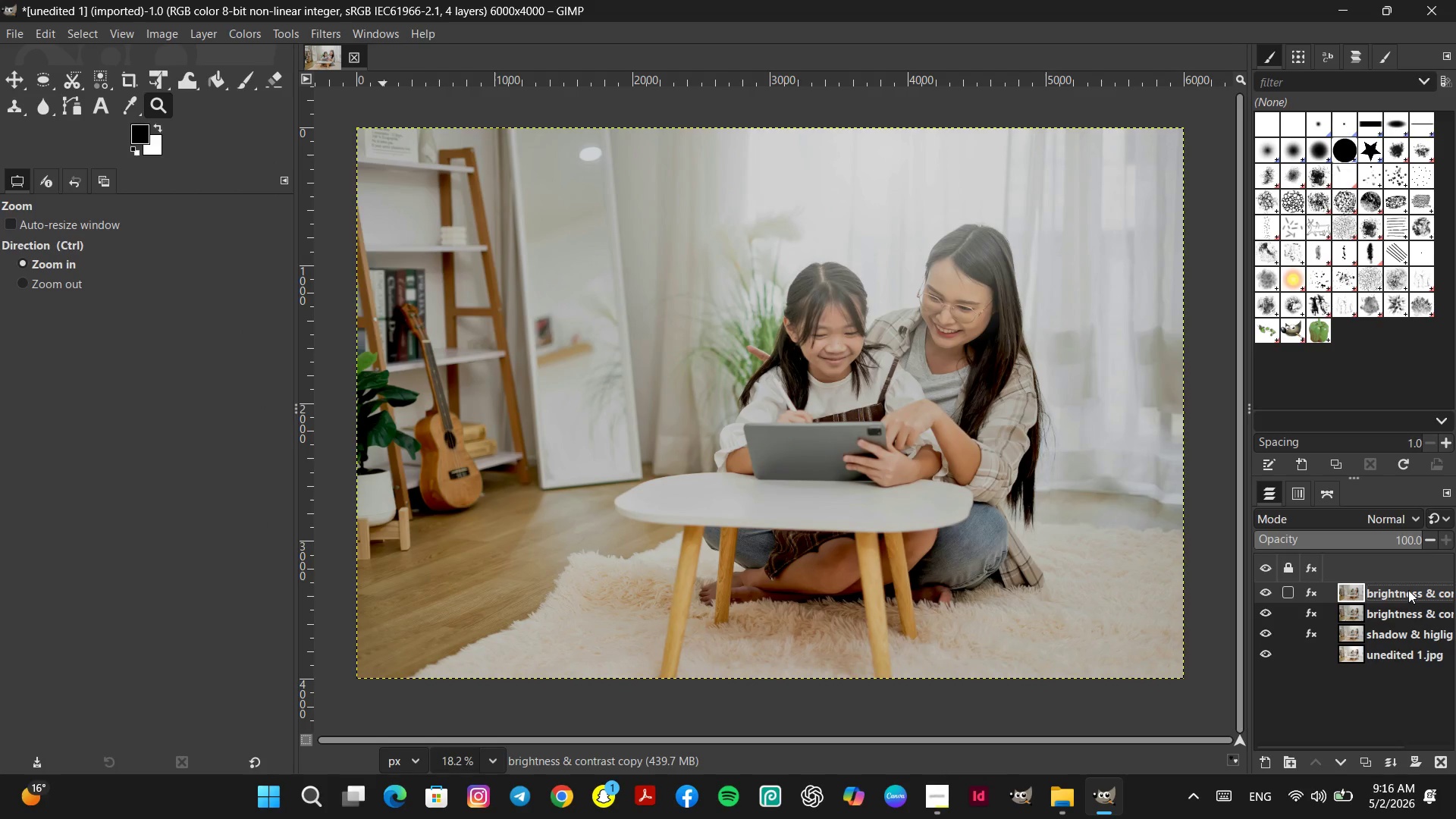 
double_click([1408, 590])
 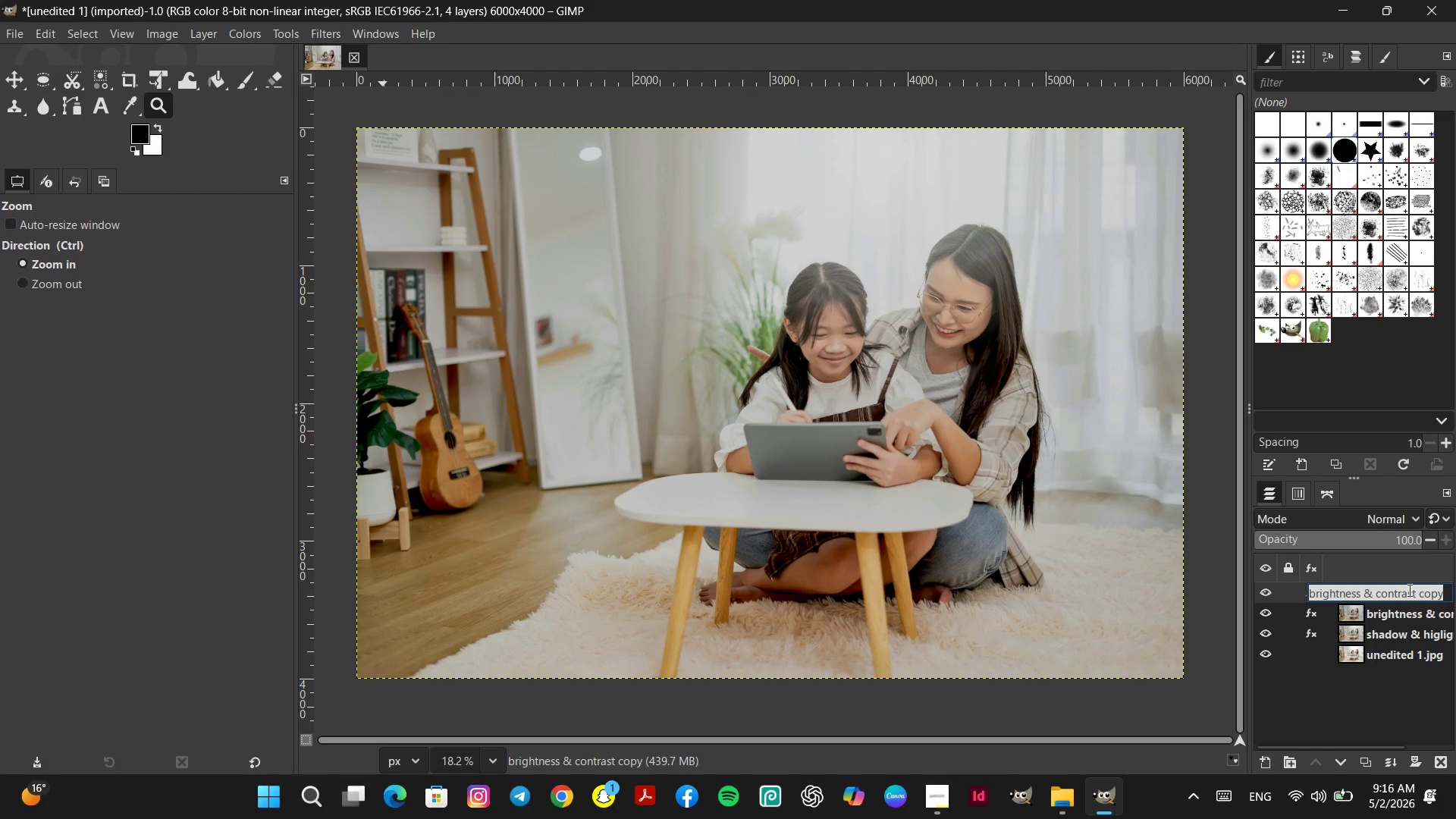 
type(color balance)
 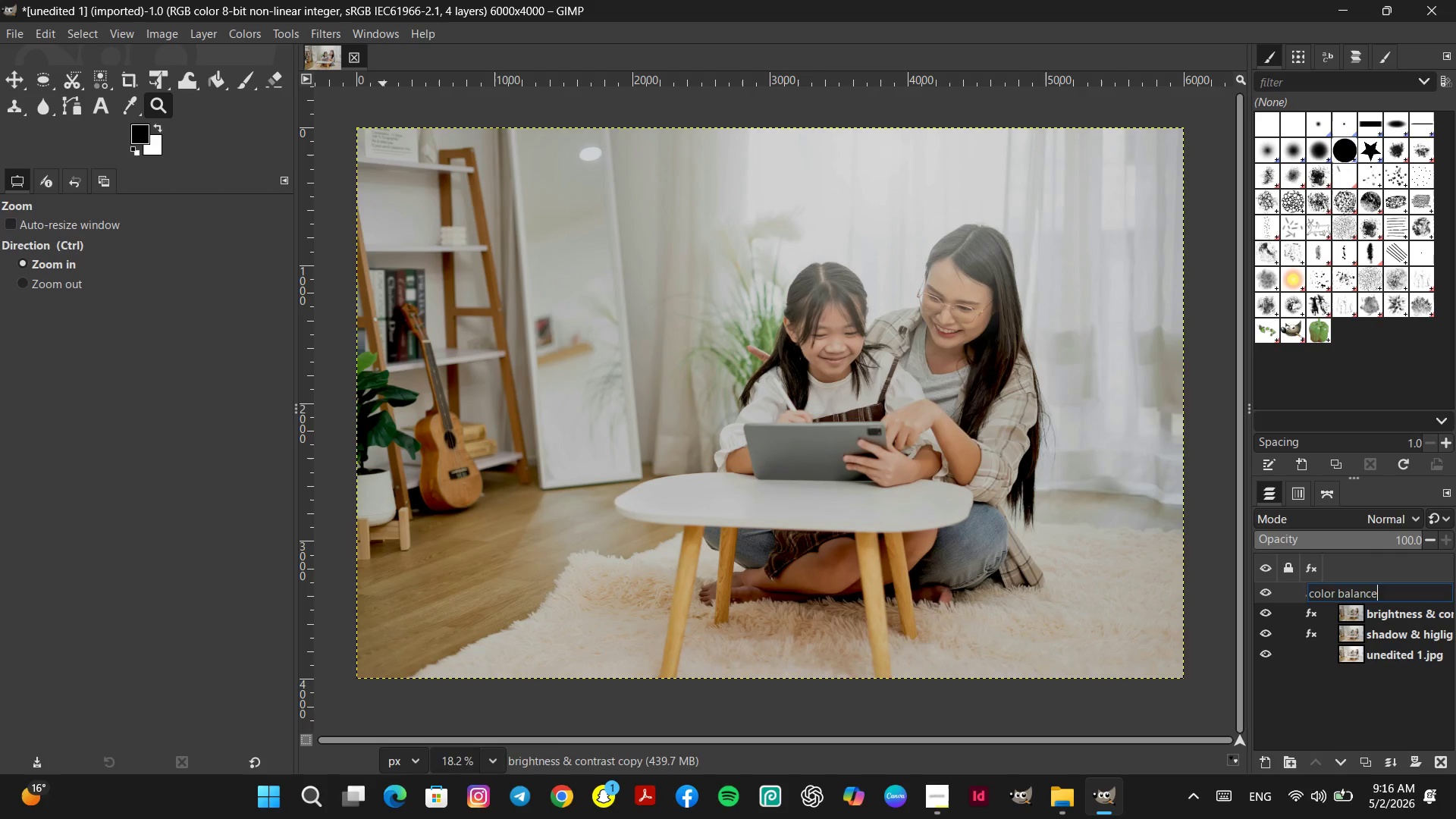 
key(Enter)
 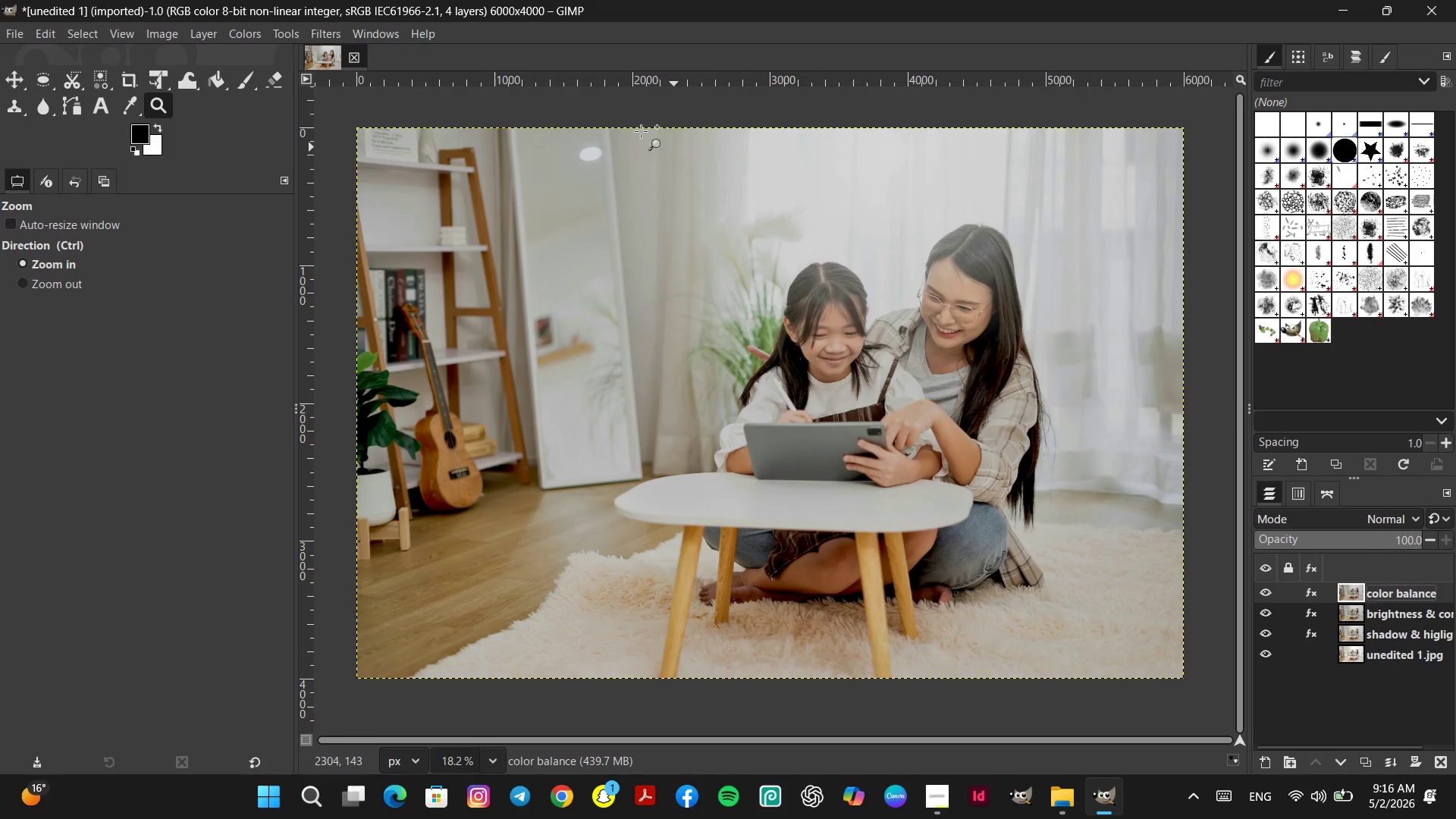 
left_click([247, 37])
 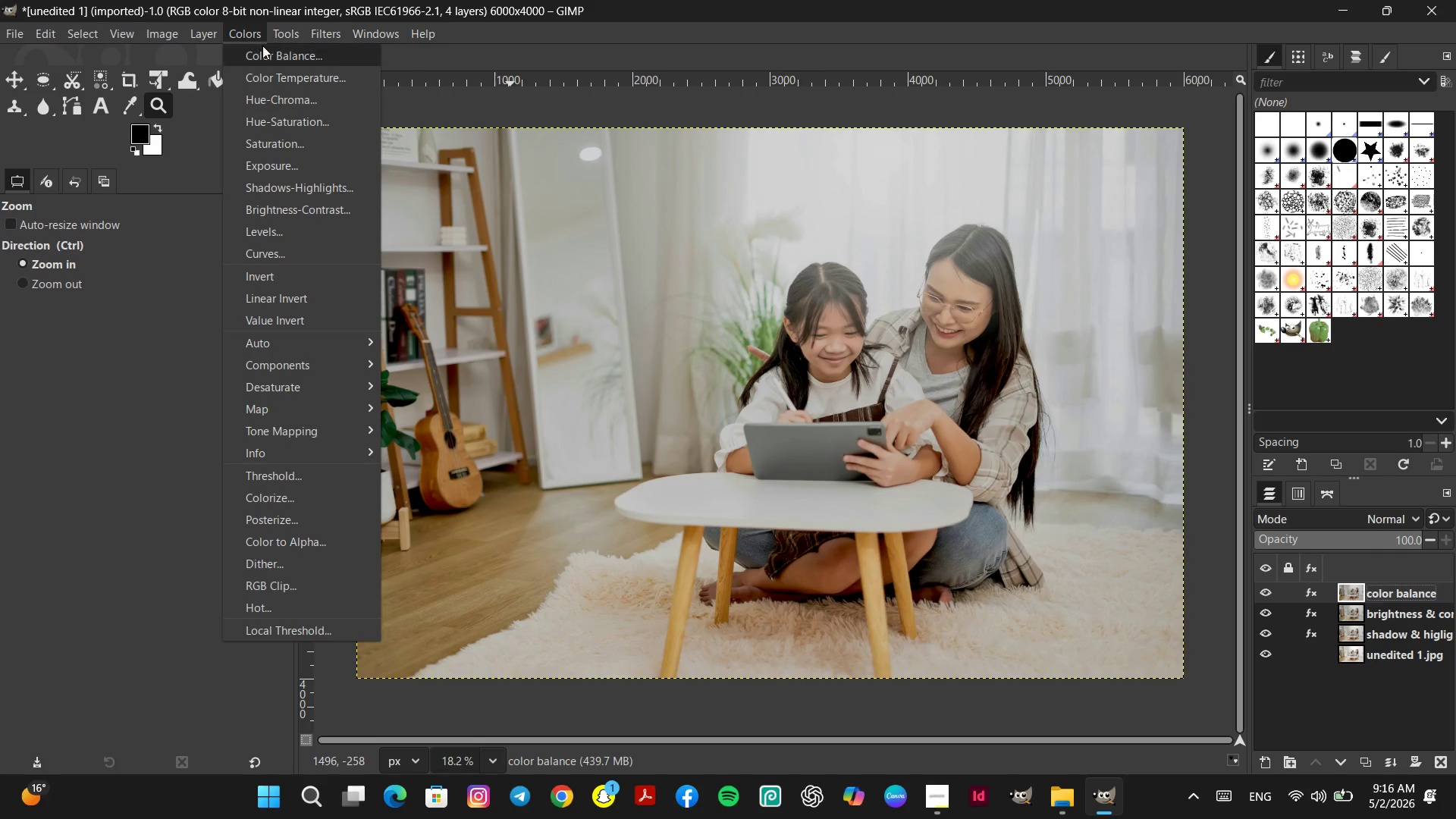 
left_click([265, 52])
 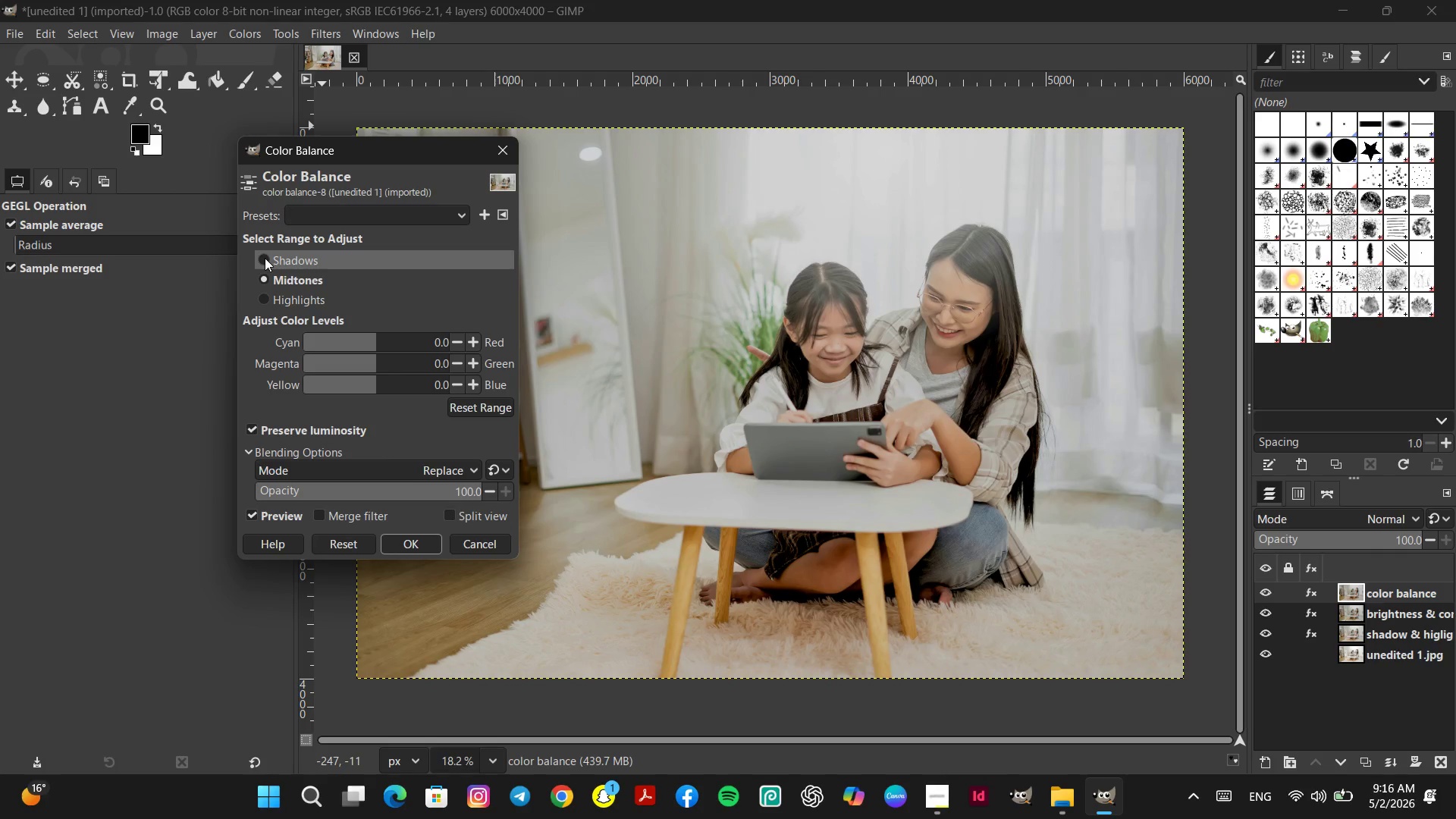 
wait(5.59)
 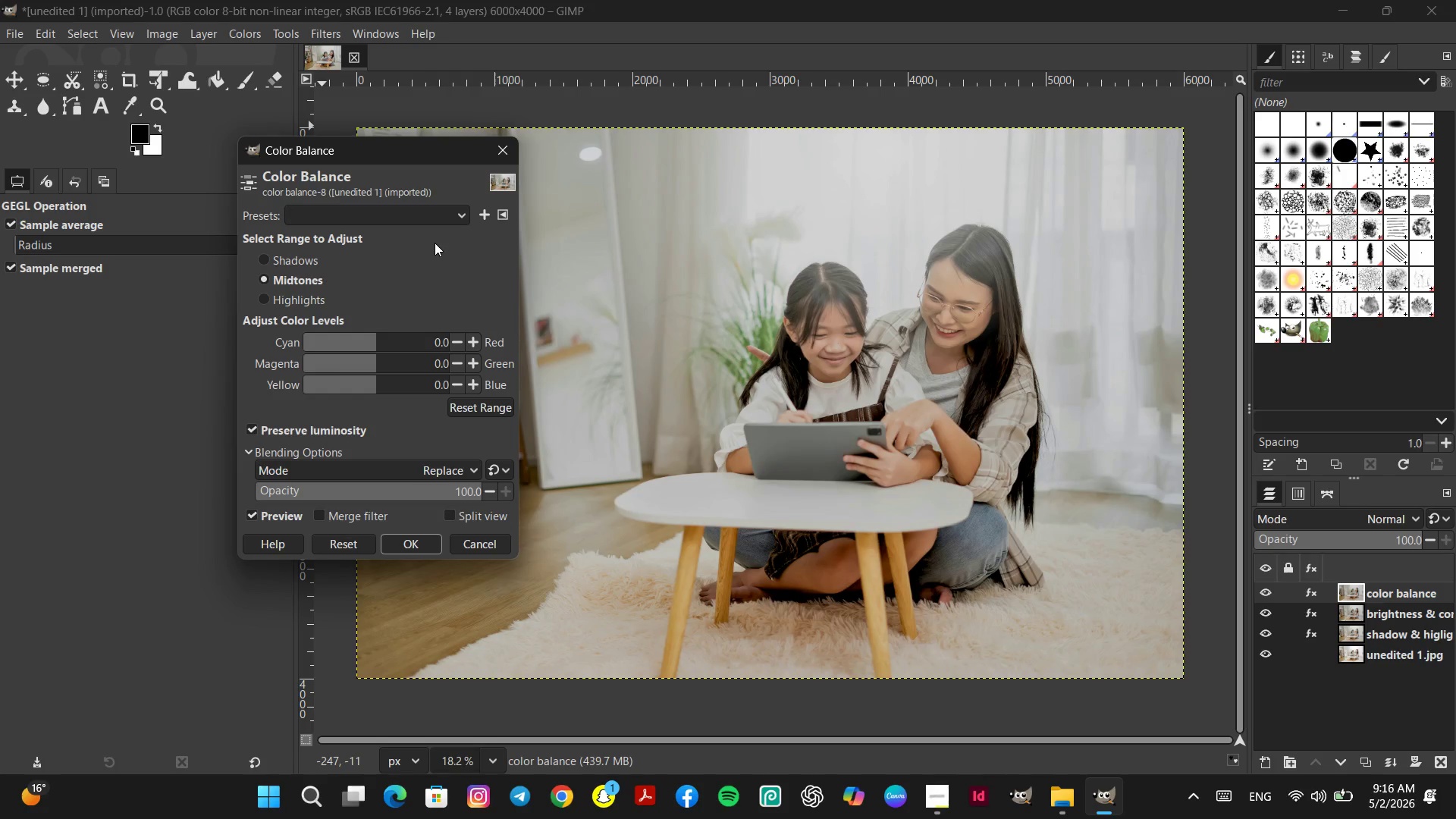 
left_click([265, 258])
 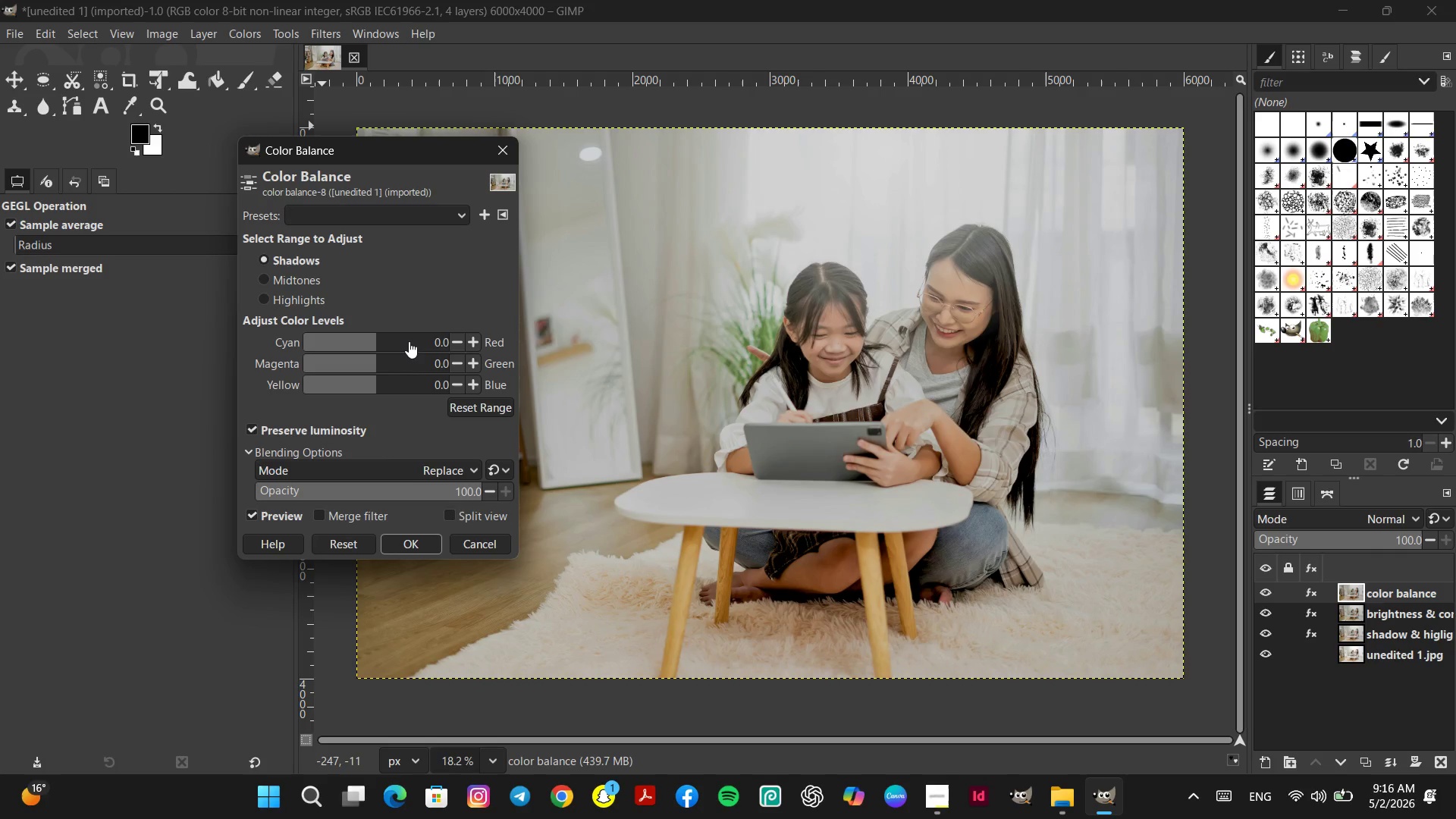 
left_click([409, 340])
 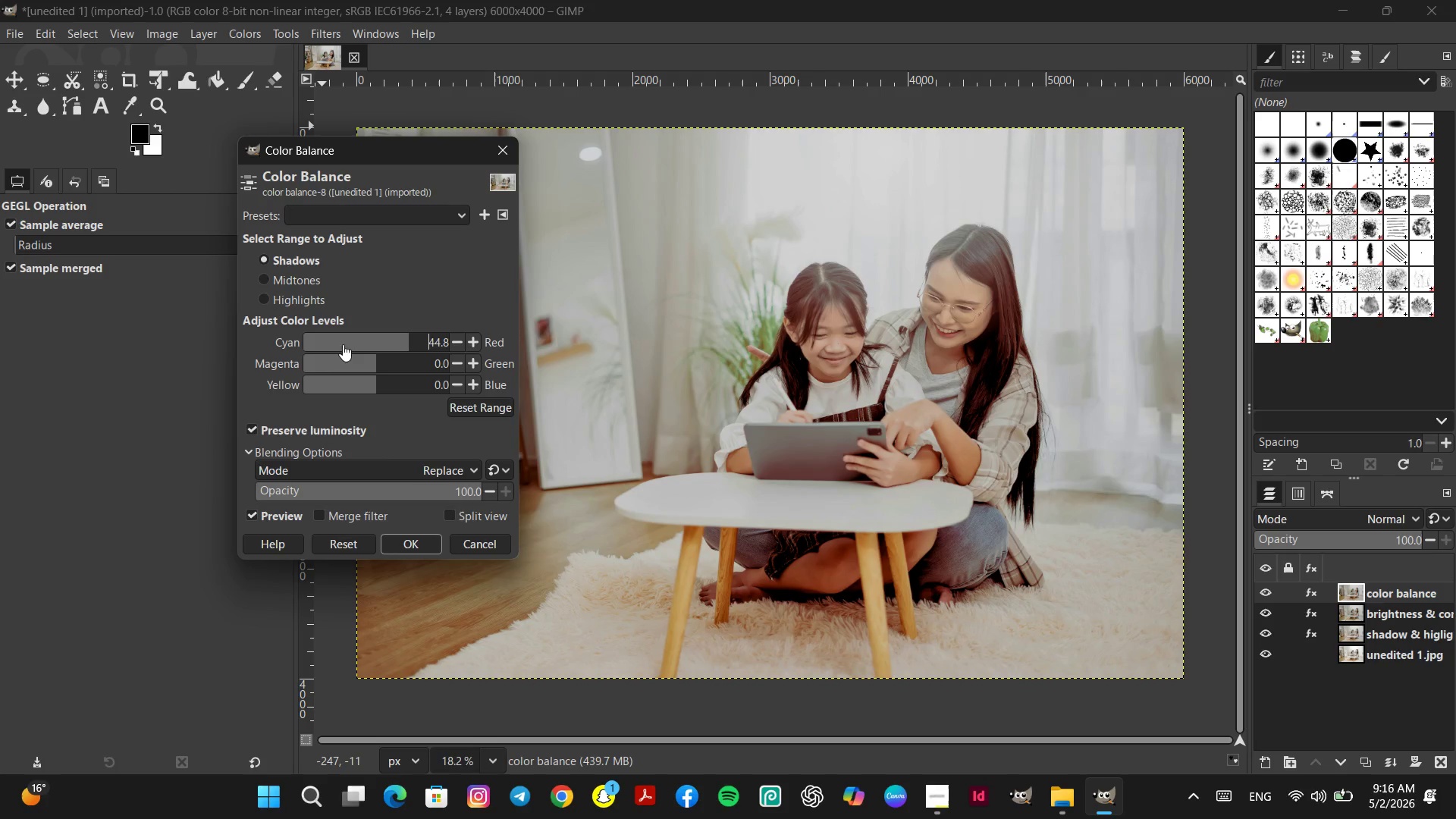 
left_click([312, 340])
 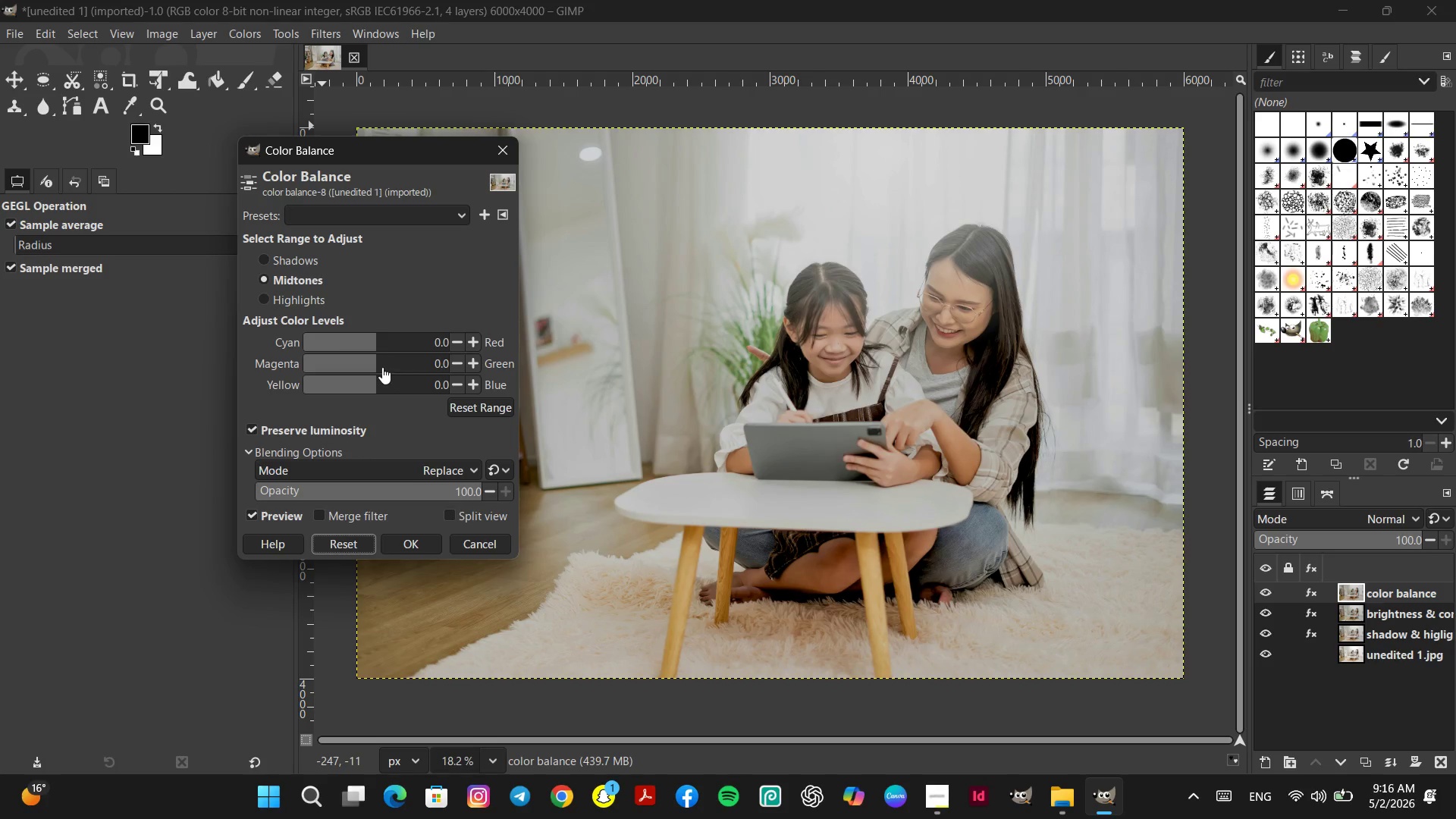 
left_click([261, 259])
 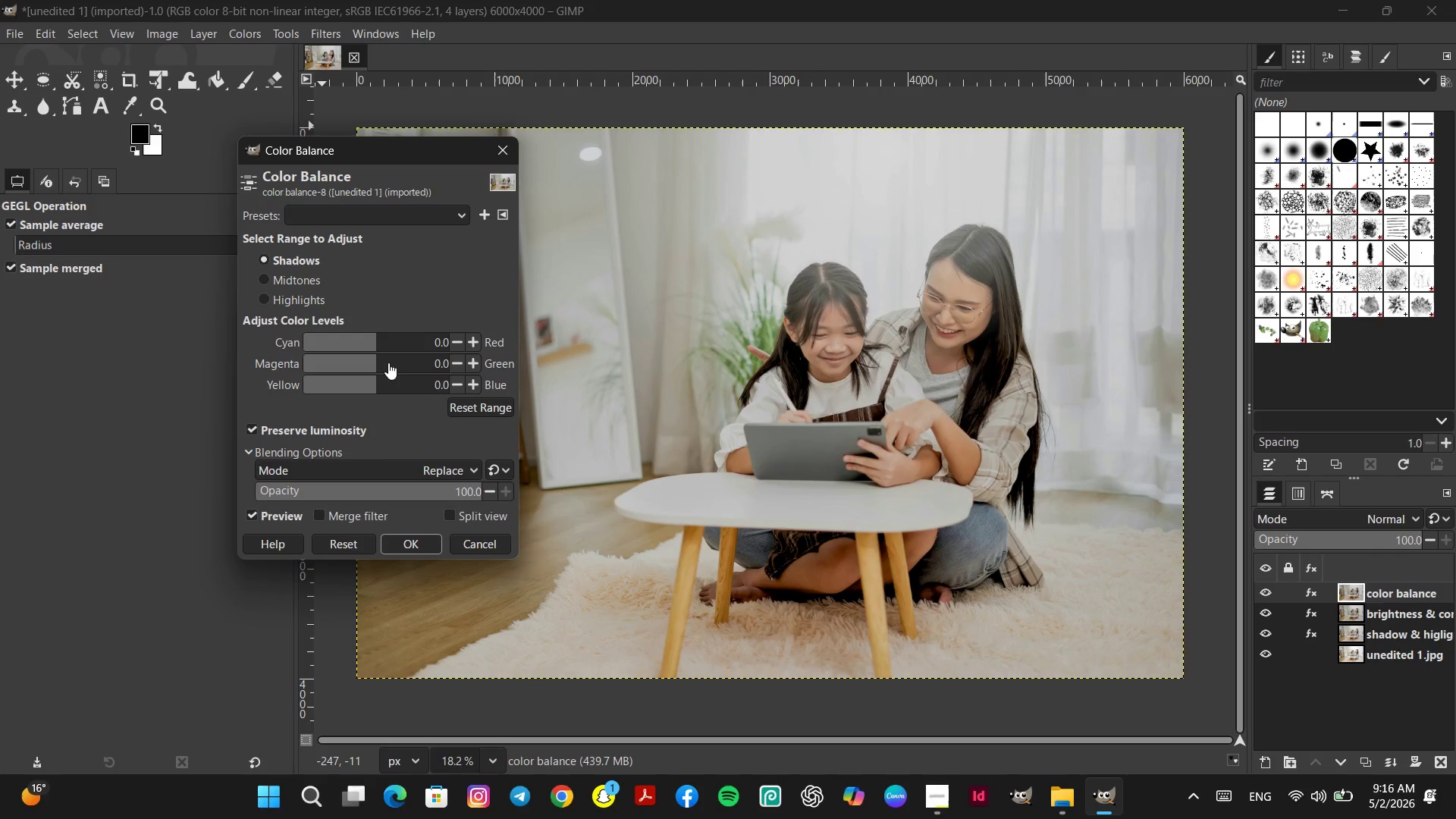 
left_click([388, 362])
 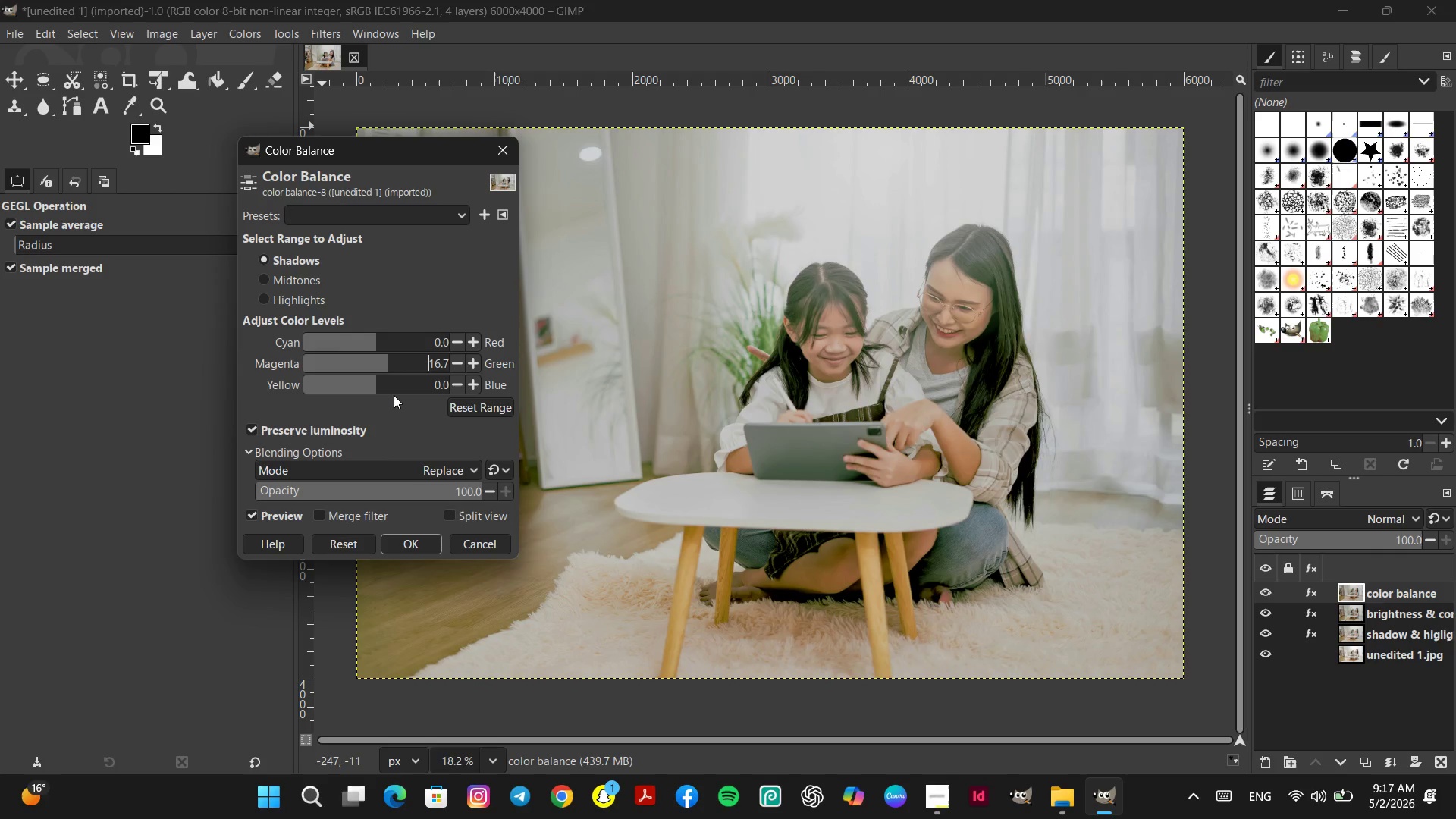 
left_click([404, 384])
 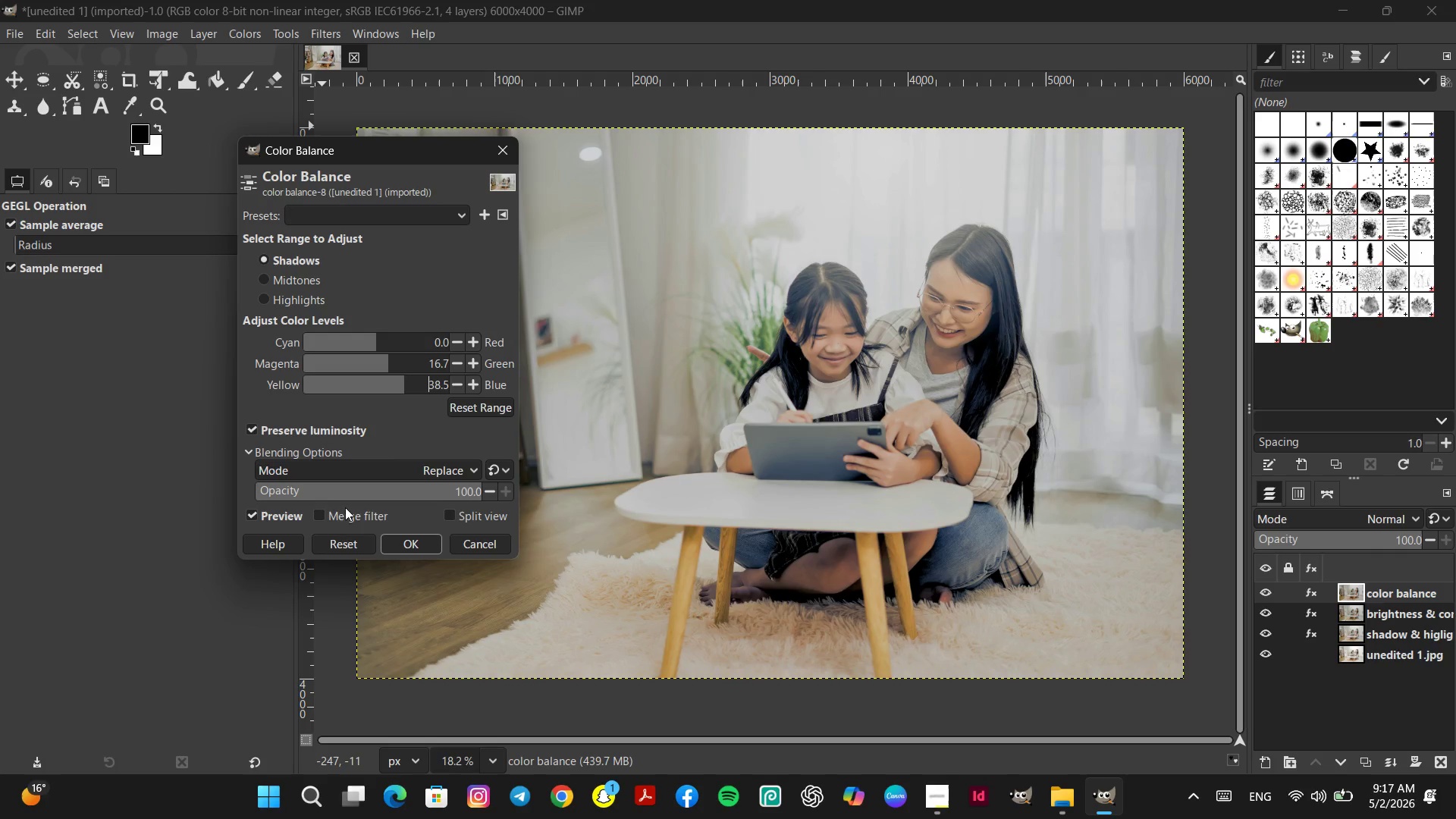 
left_click([350, 548])
 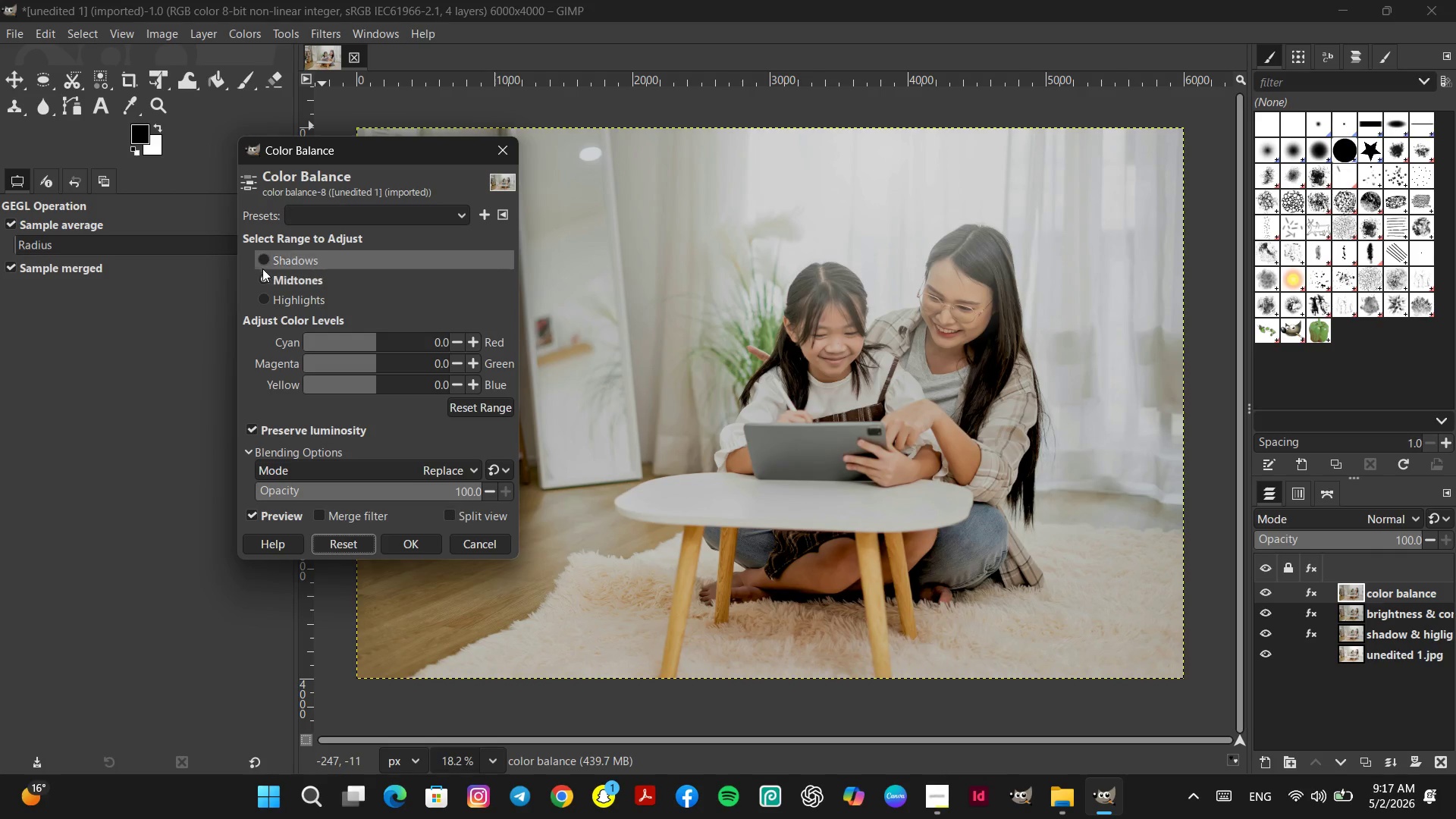 
left_click([263, 259])
 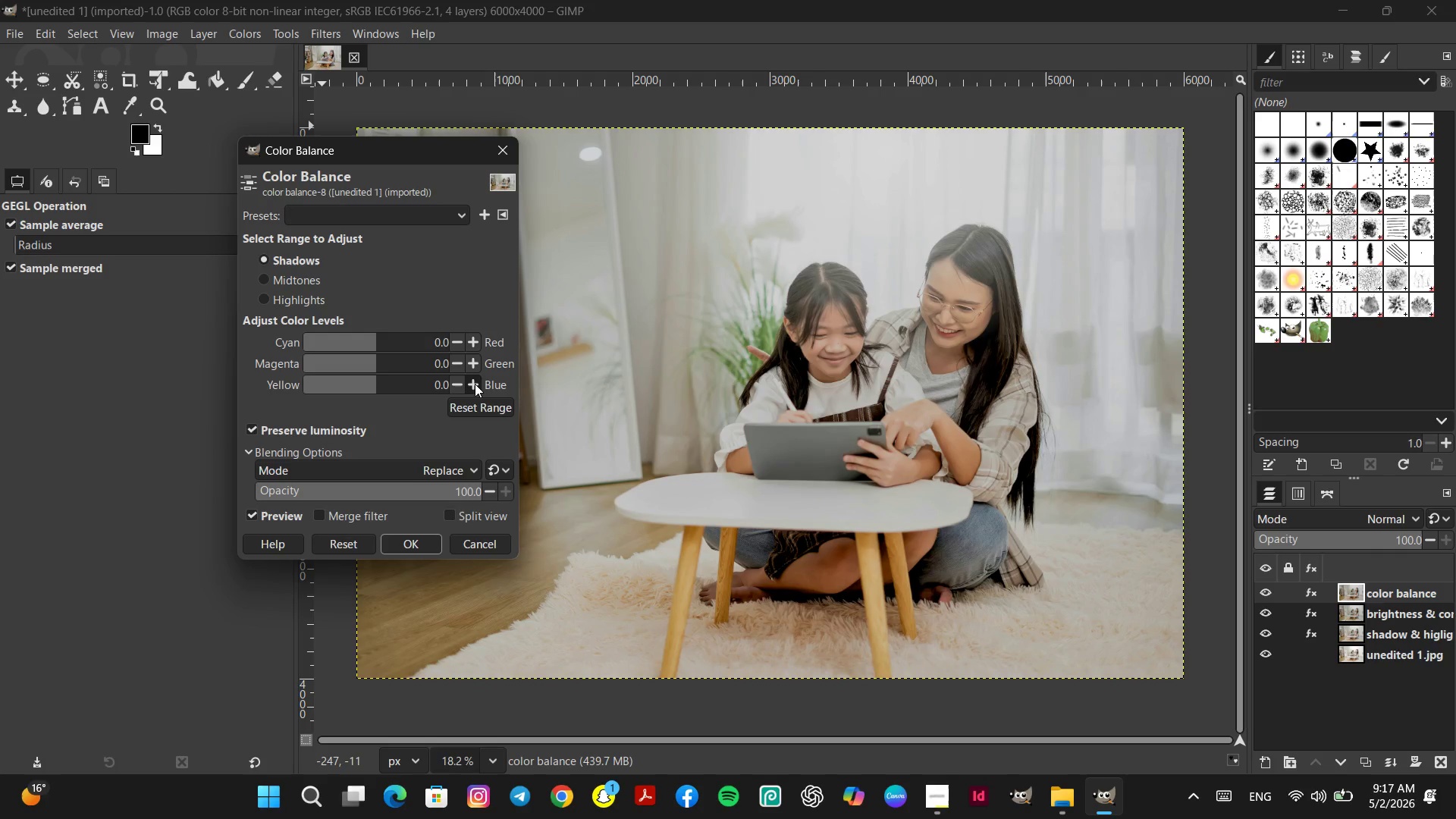 
double_click([475, 382])
 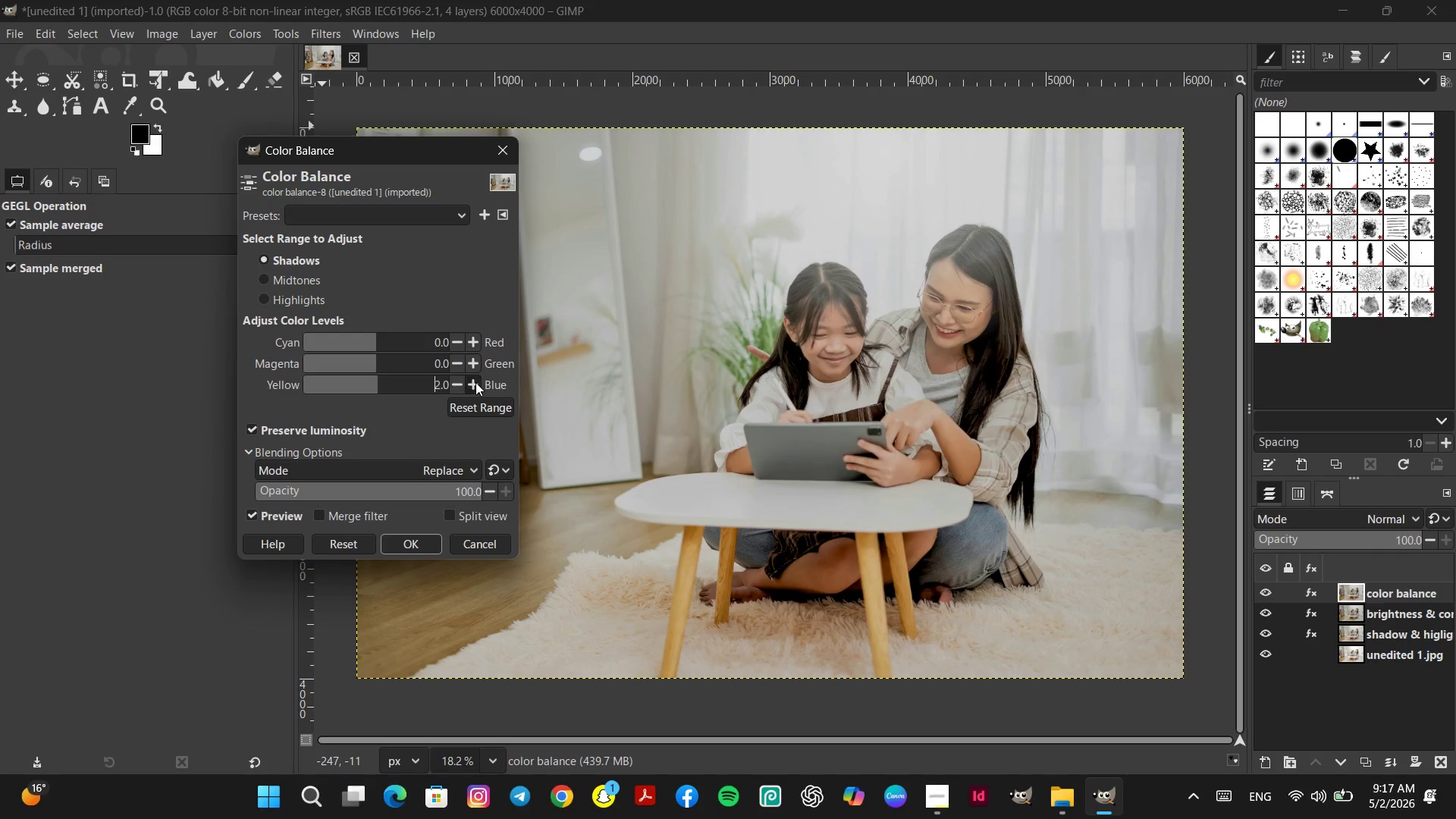 
triple_click([475, 382])
 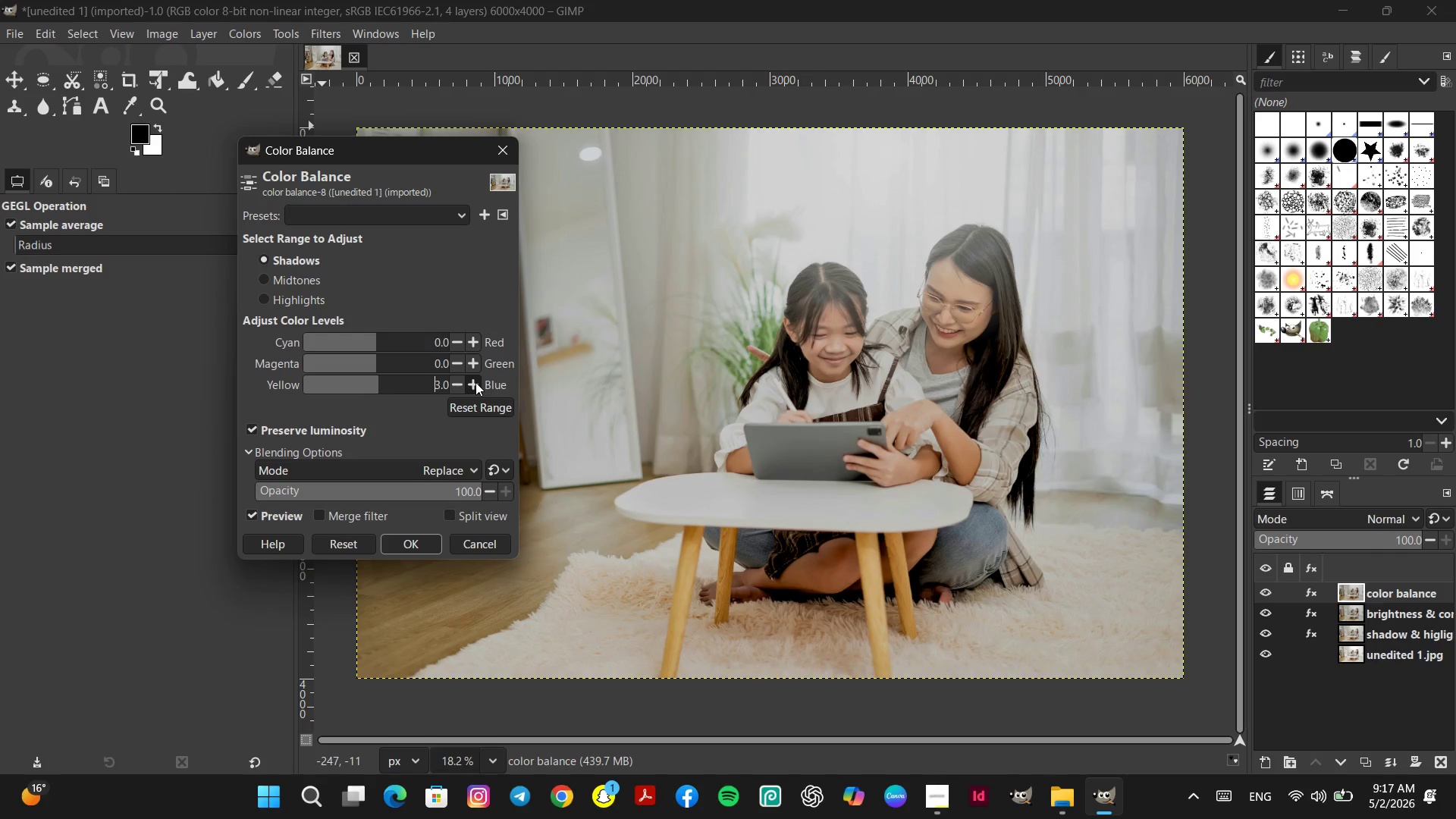 
triple_click([475, 382])
 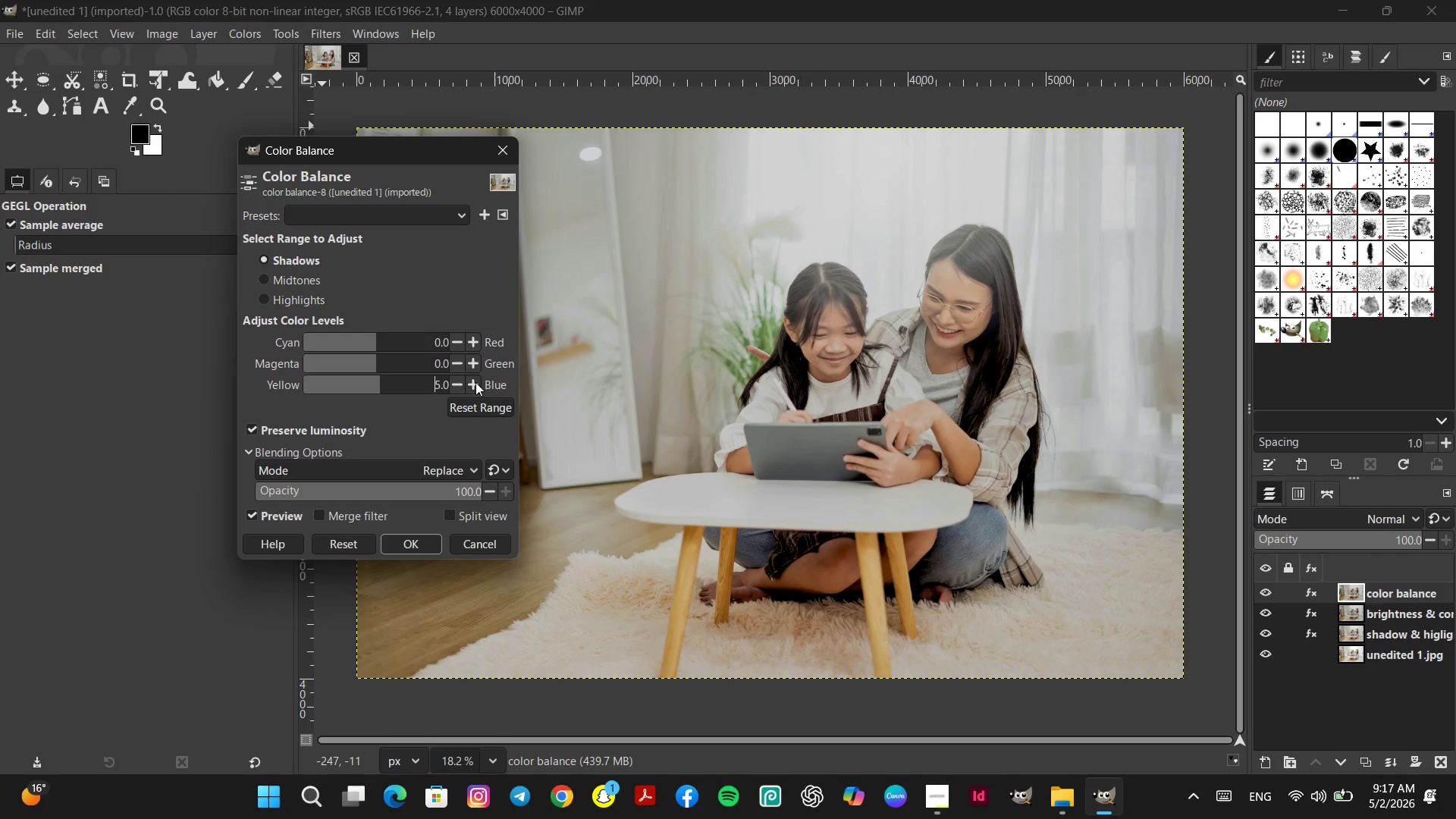 
double_click([475, 382])
 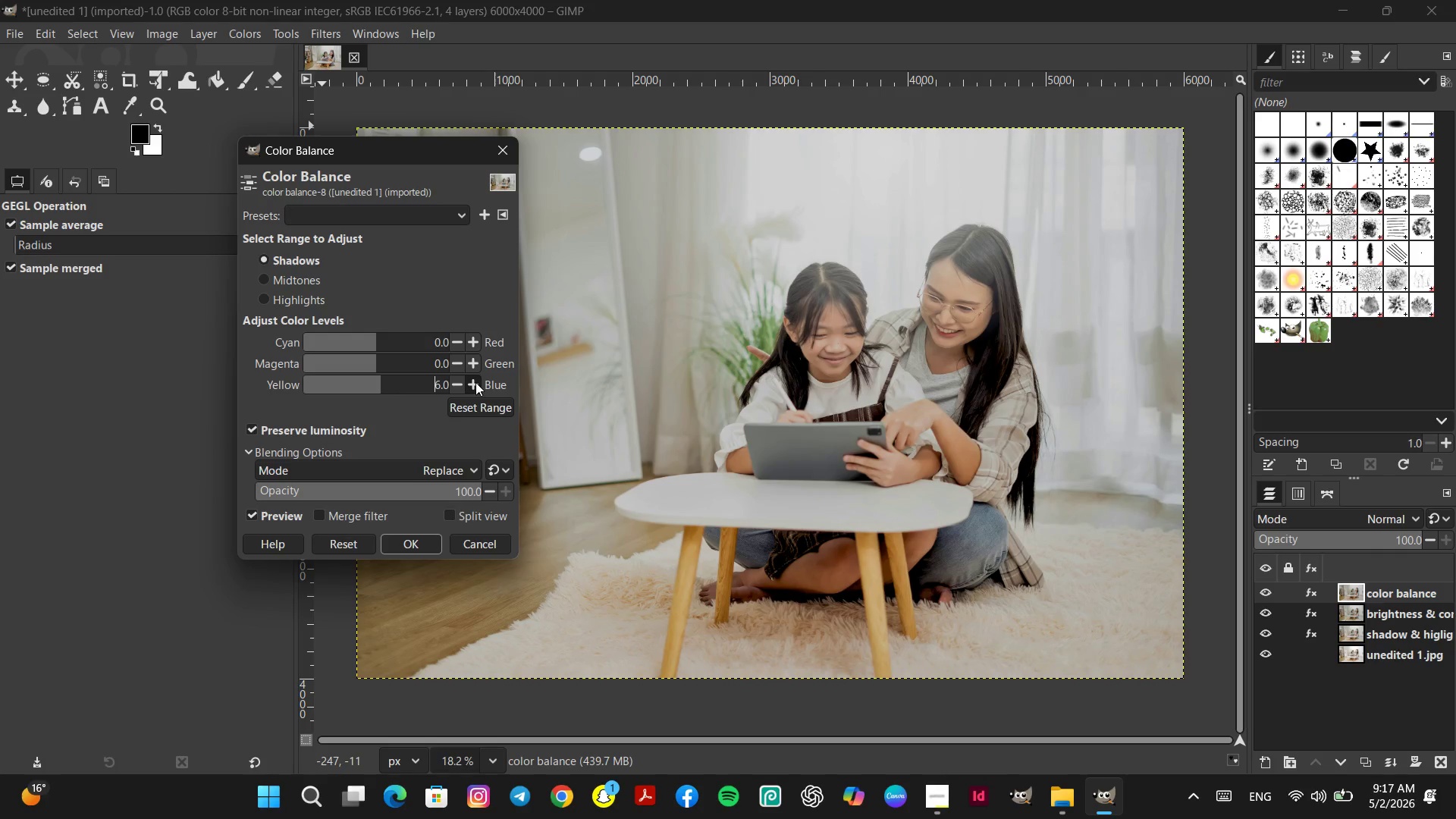 
triple_click([475, 382])
 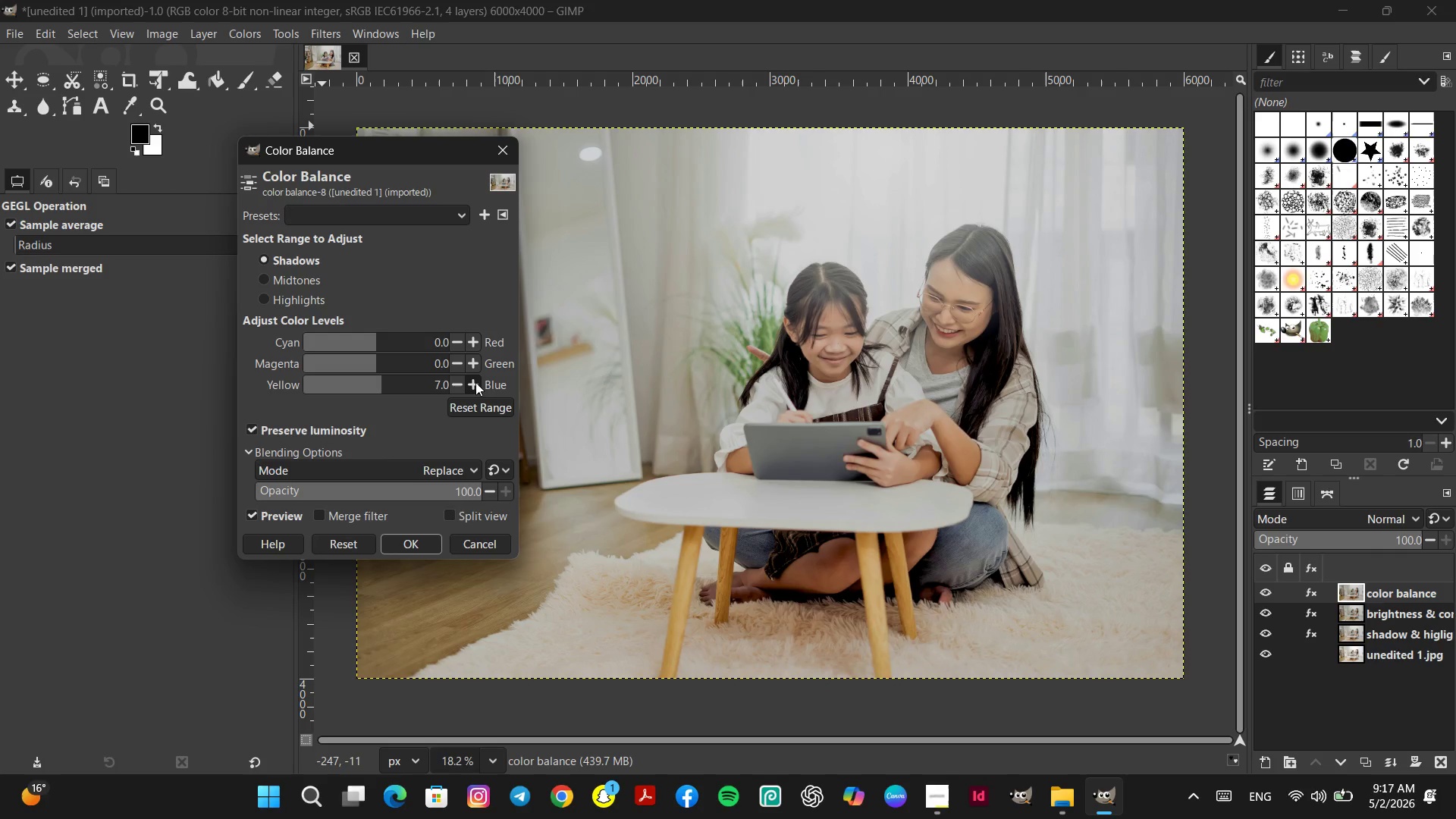 
double_click([475, 382])
 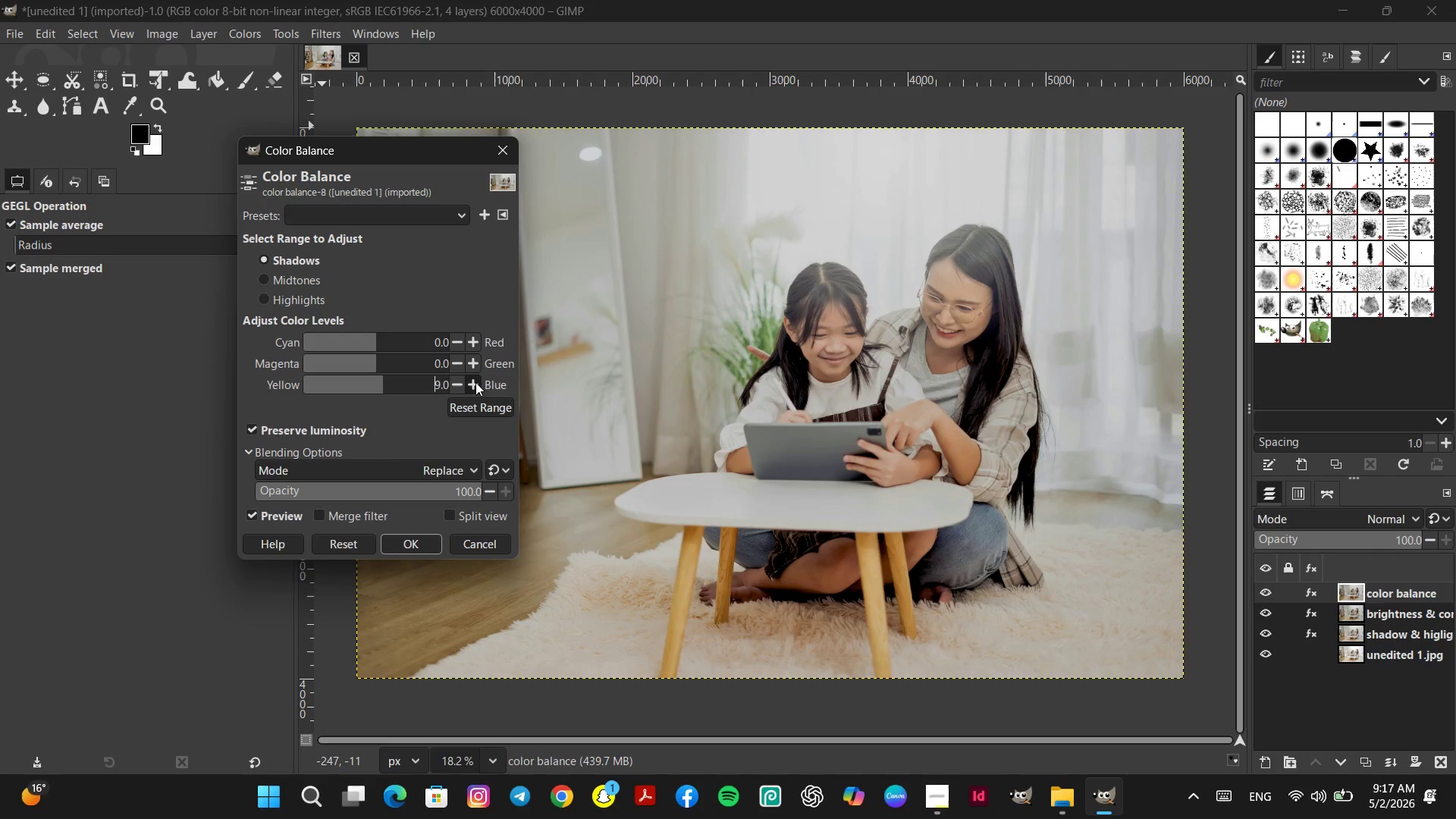 
triple_click([475, 382])
 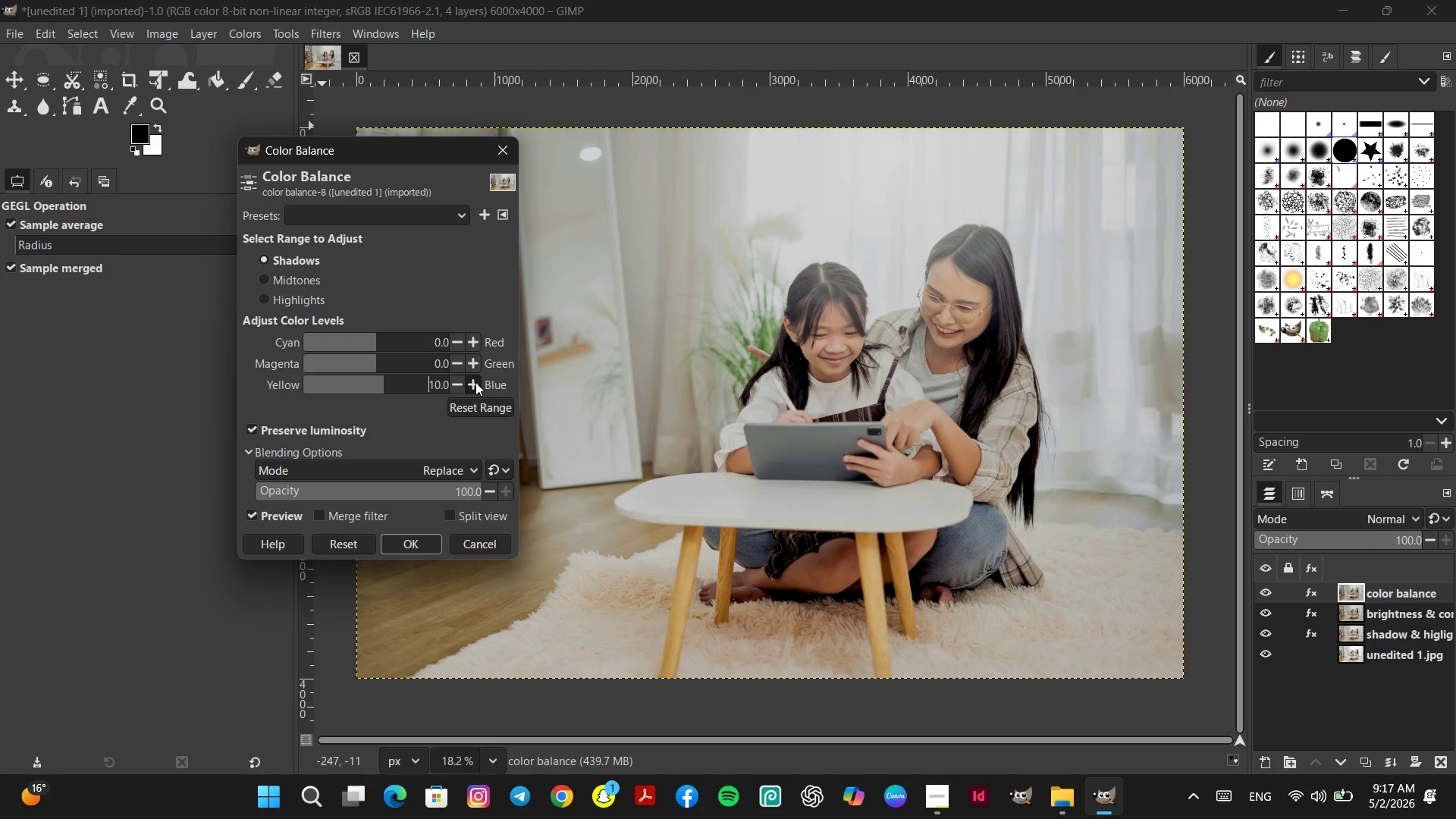 
triple_click([475, 382])
 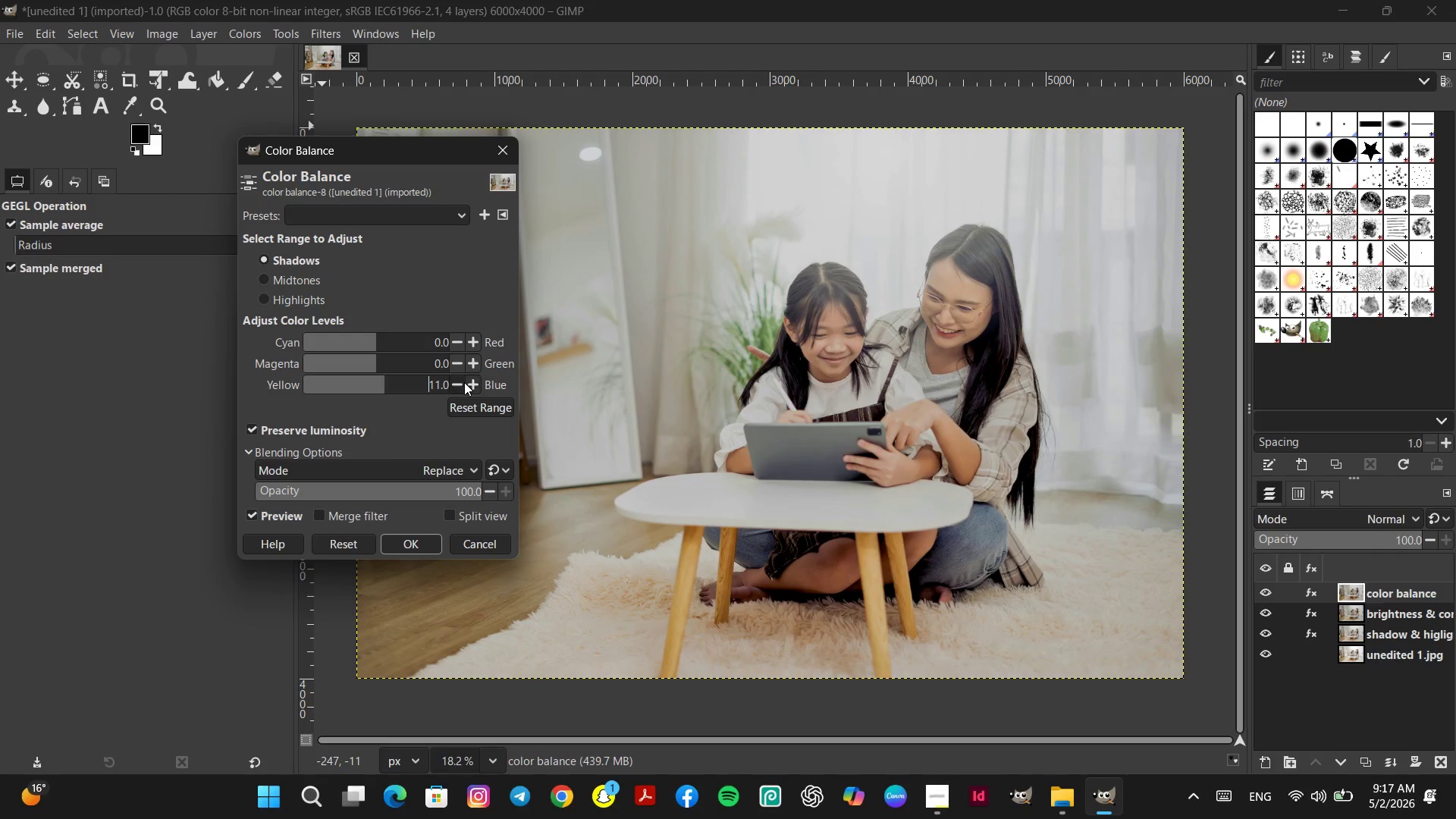 
left_click([463, 381])
 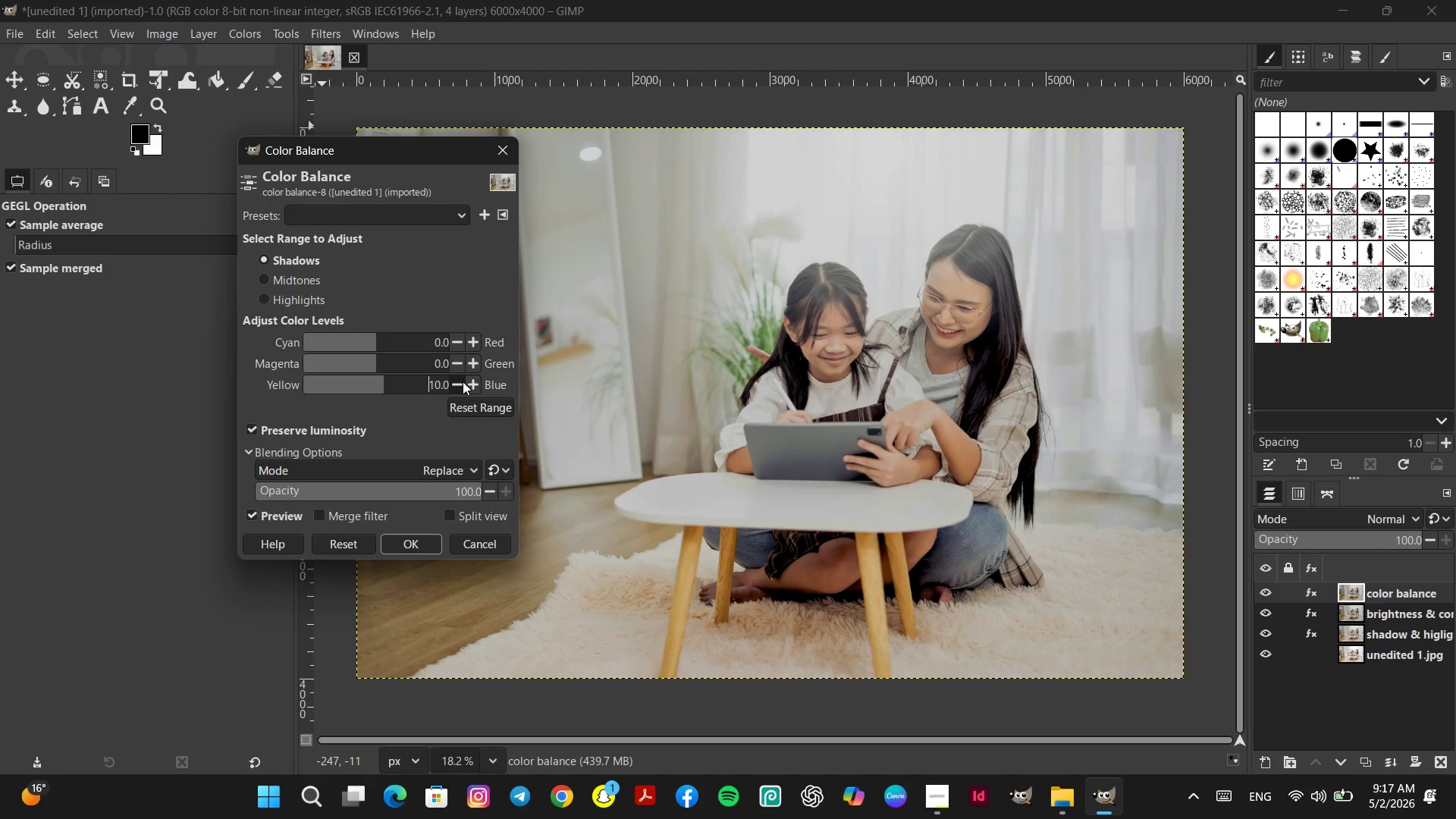 
double_click([473, 381])
 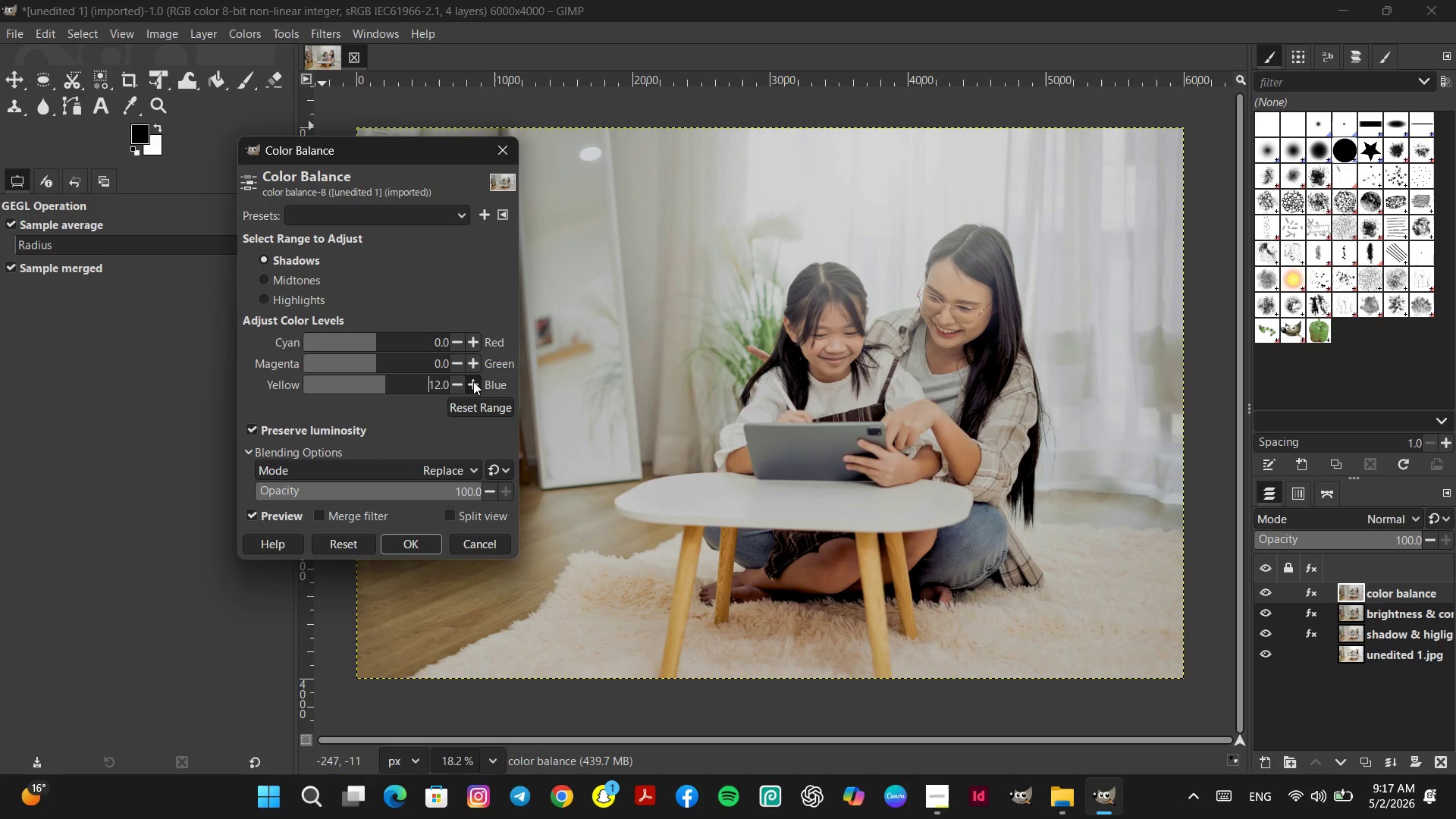 
triple_click([473, 381])
 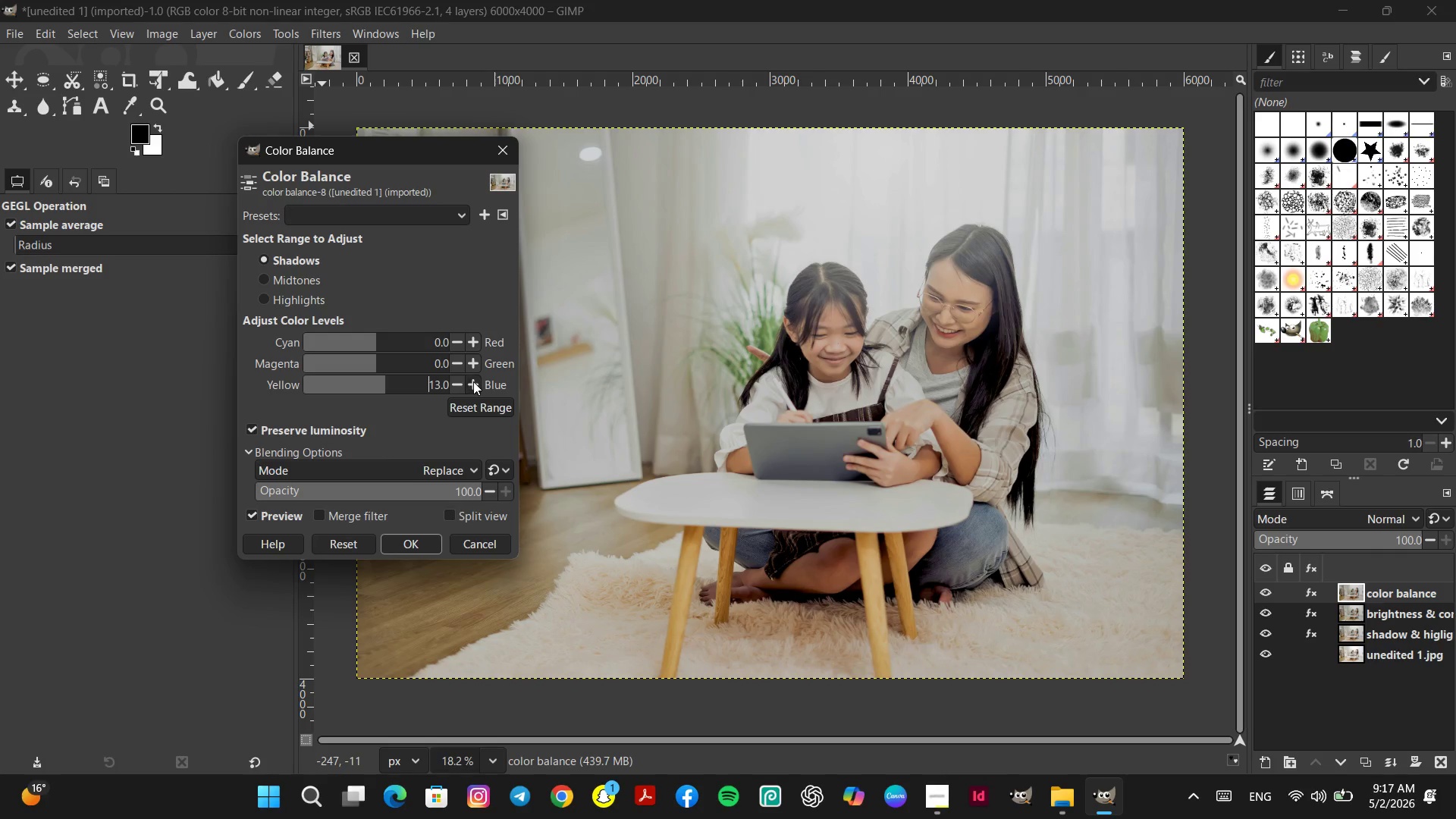 
triple_click([473, 381])
 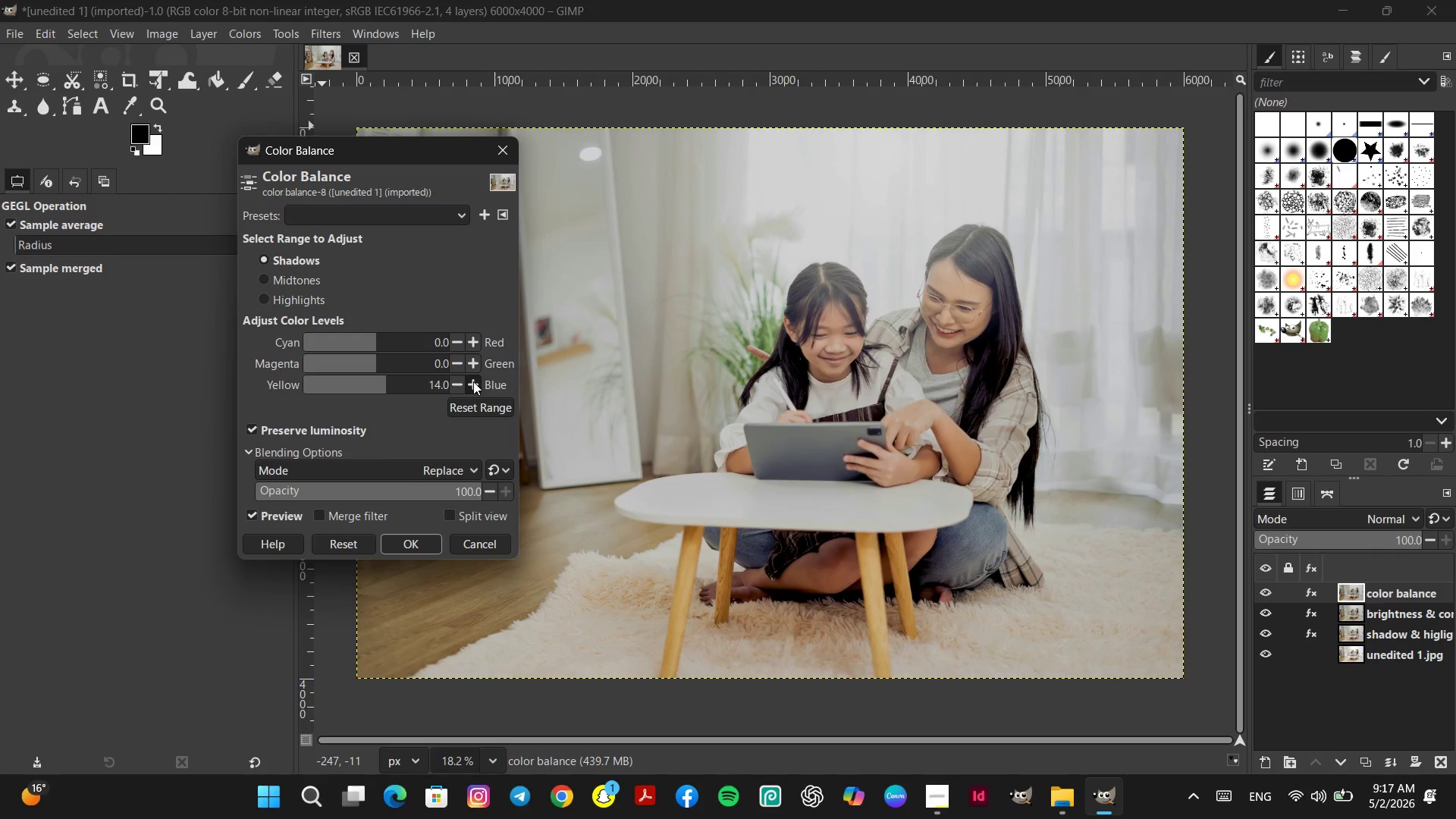 
left_click([473, 381])
 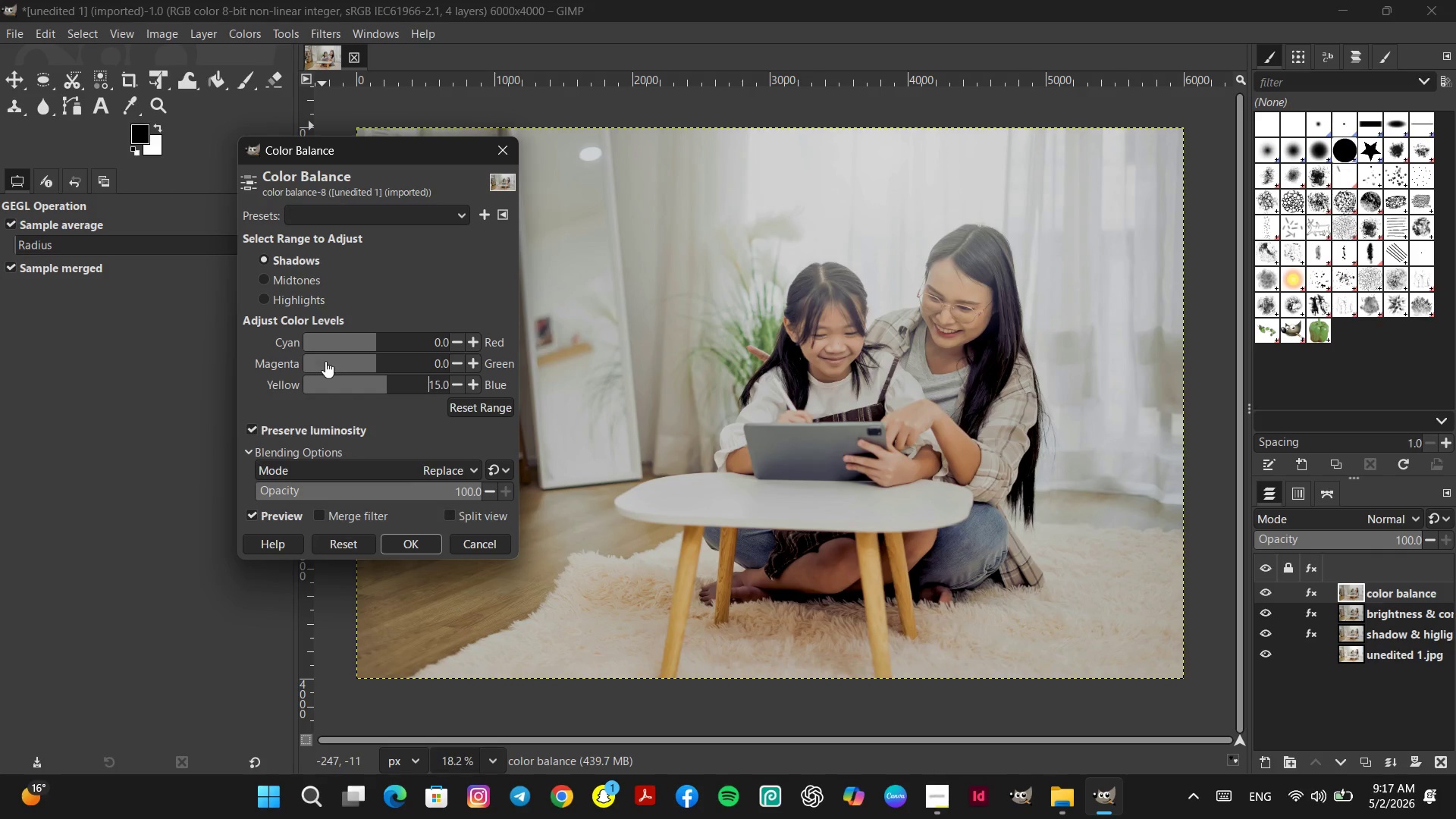 
wait(6.83)
 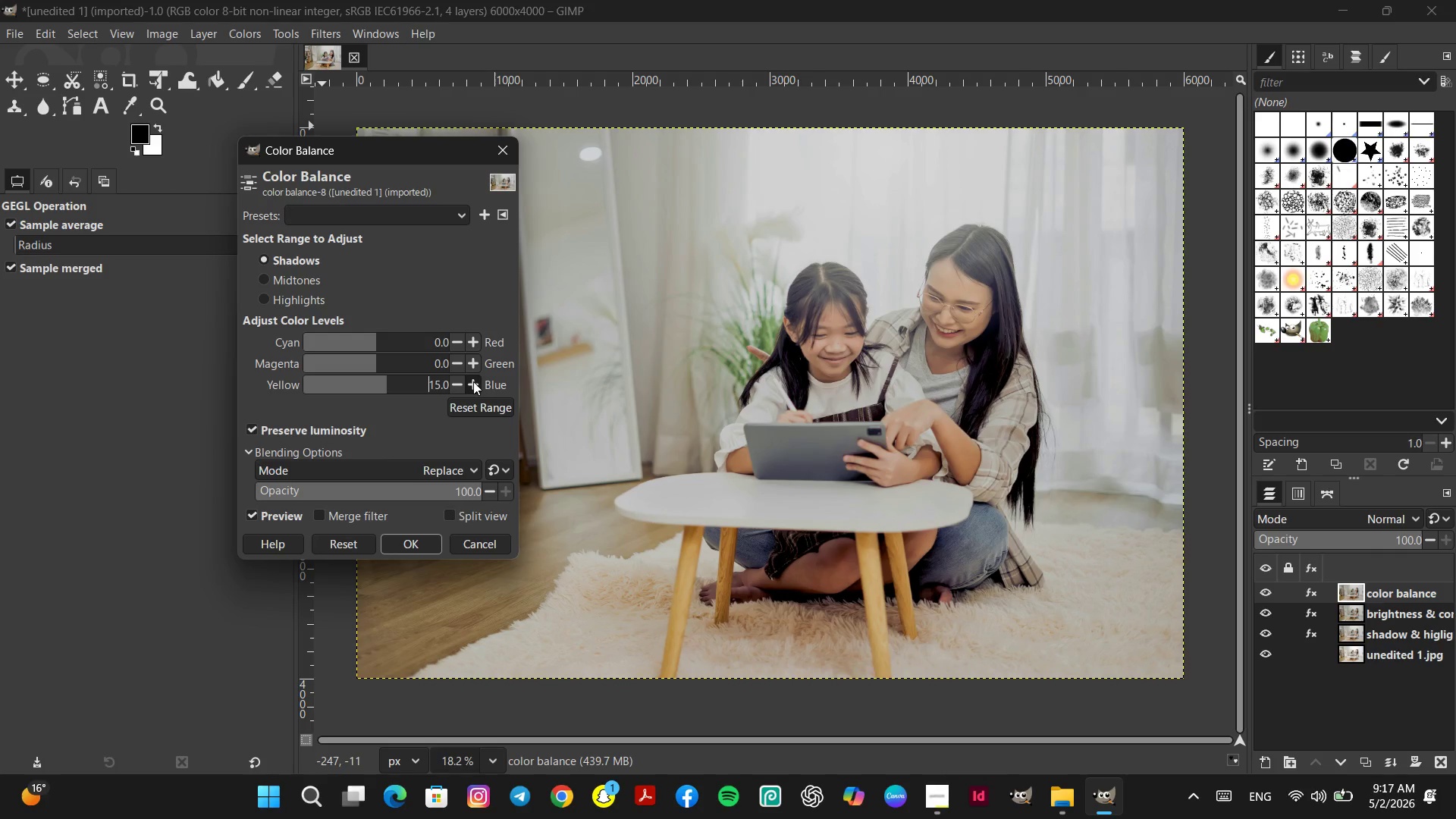 
left_click([410, 544])
 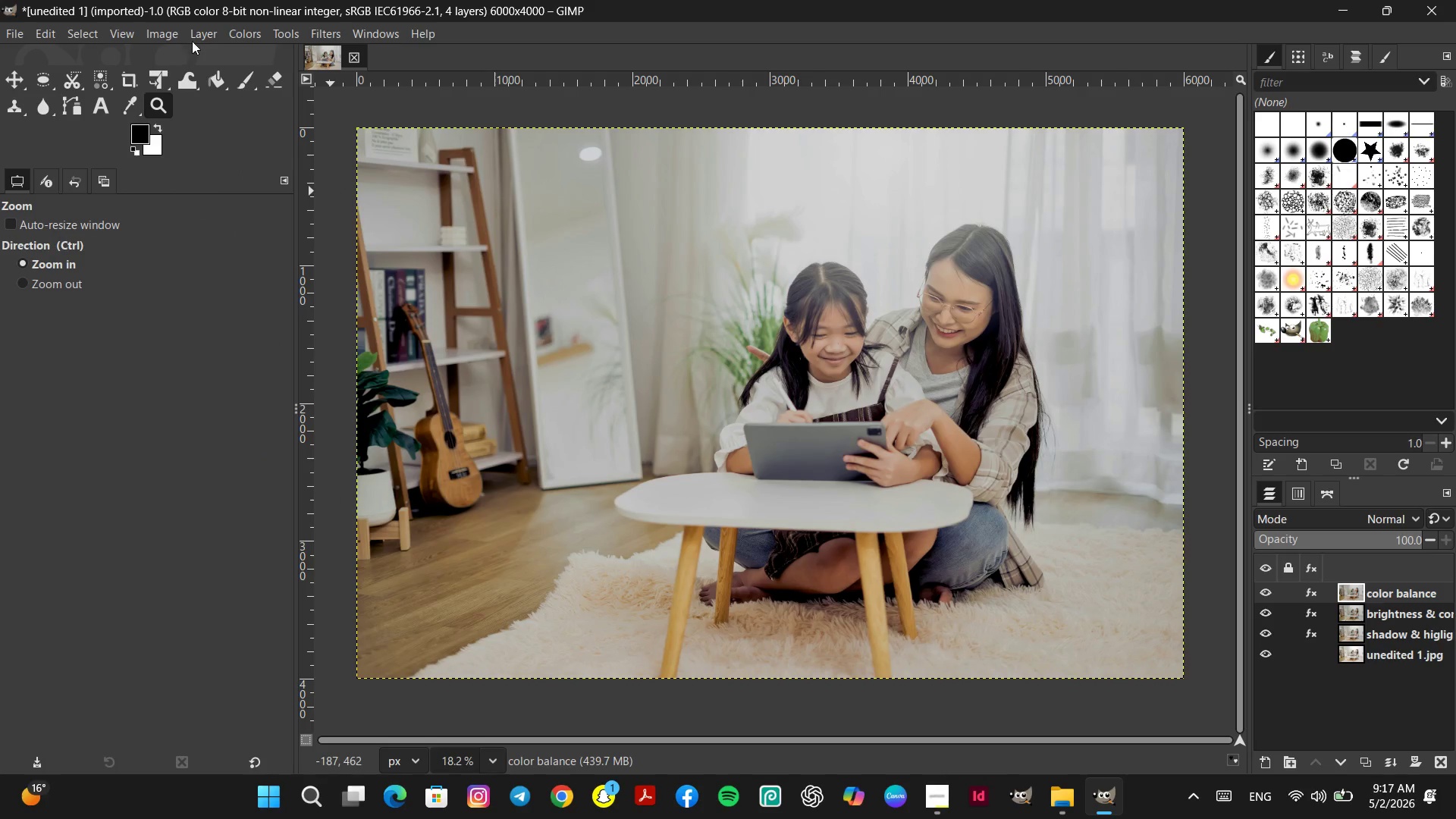 
left_click([248, 30])
 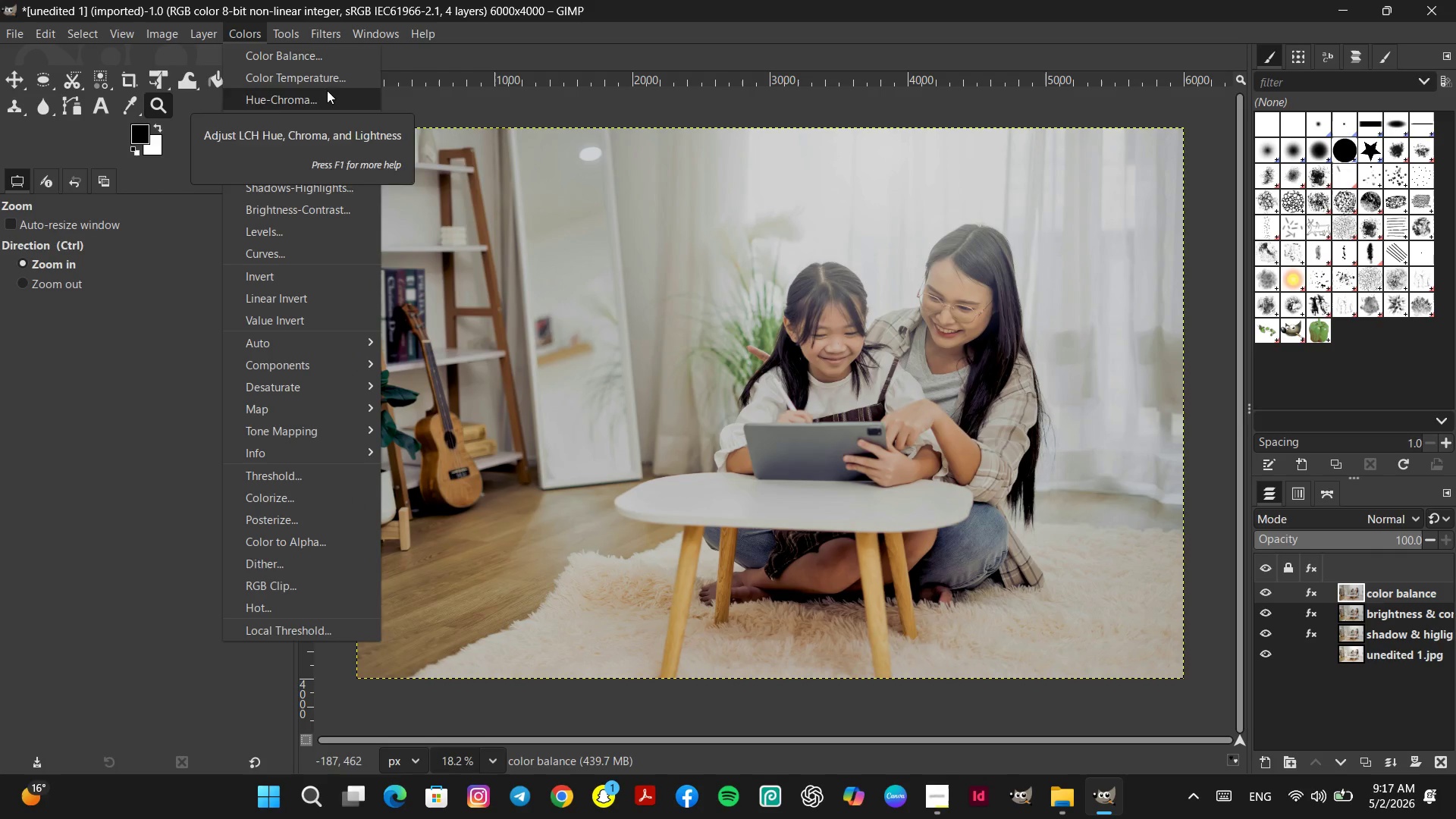 
left_click([313, 49])
 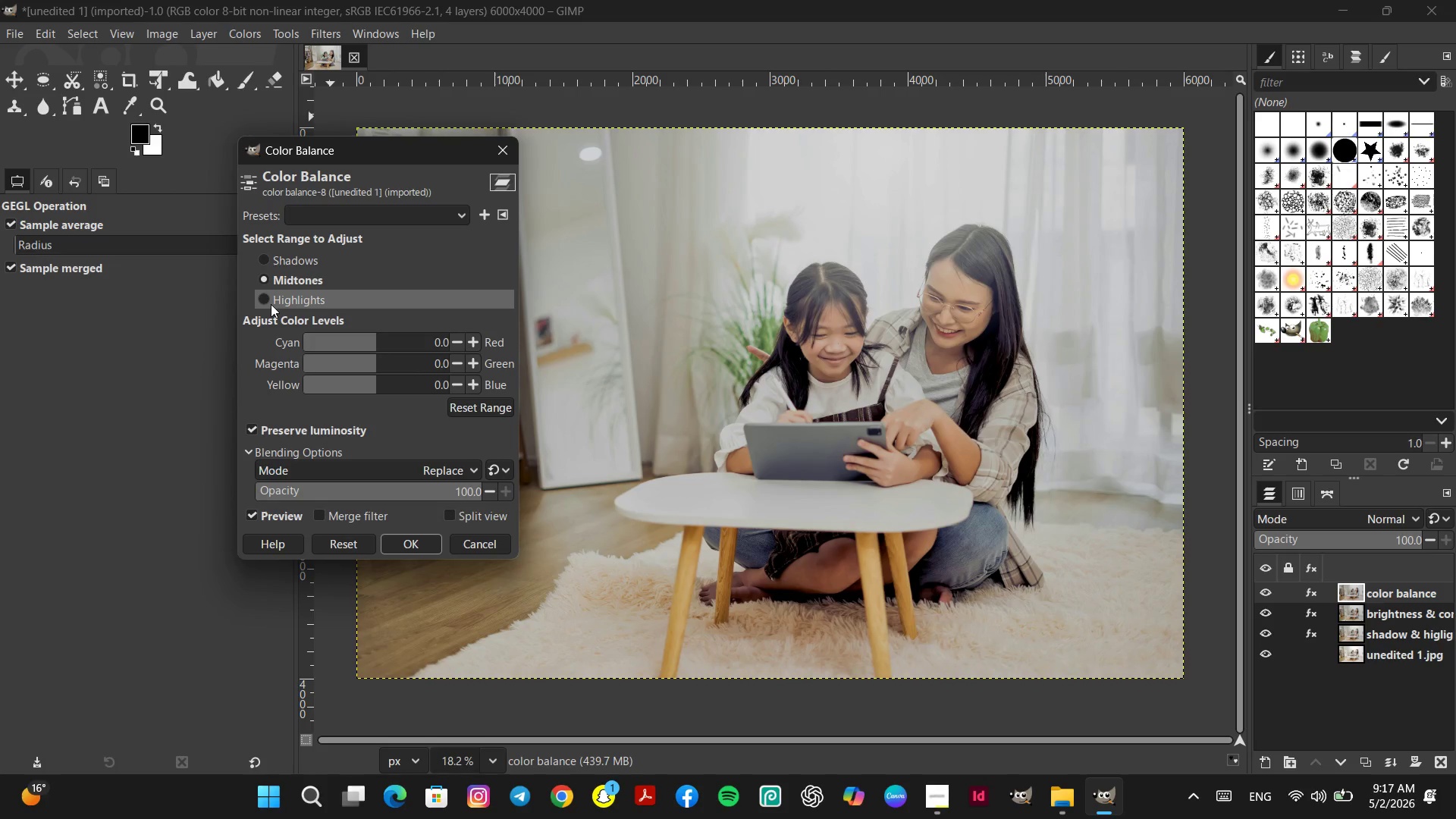 
left_click([262, 294])
 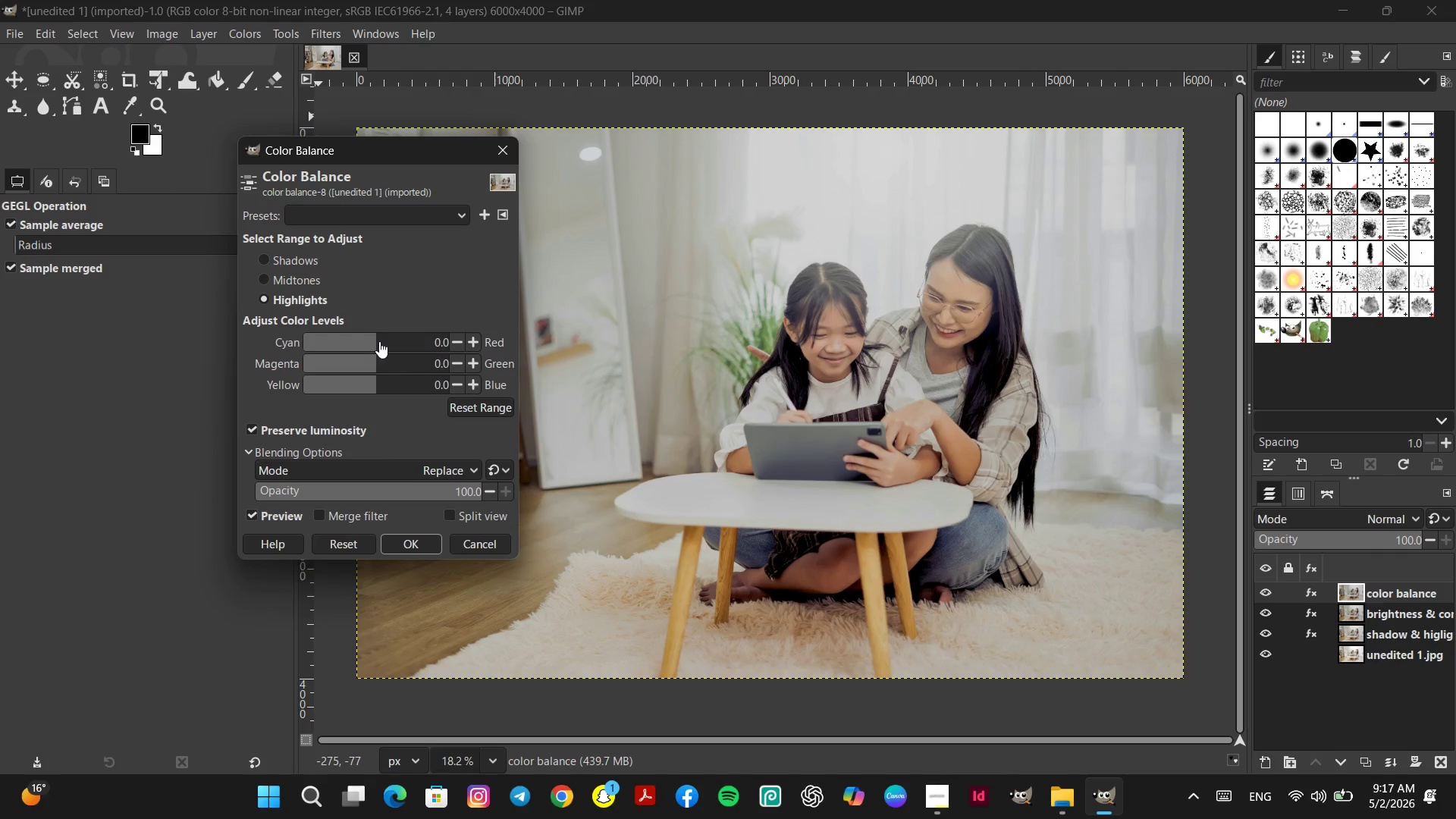 
left_click([379, 341])
 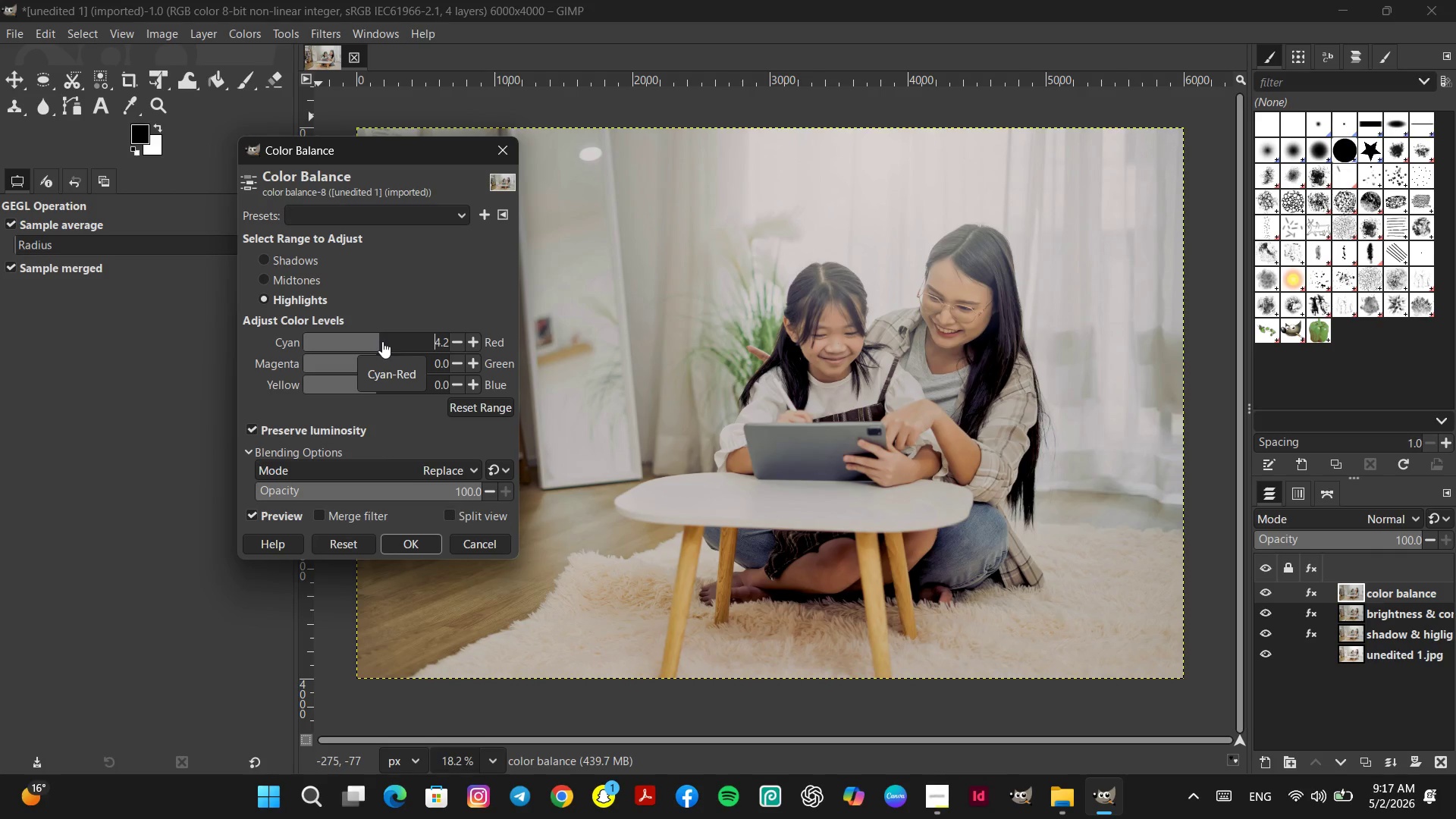 
left_click([384, 340])
 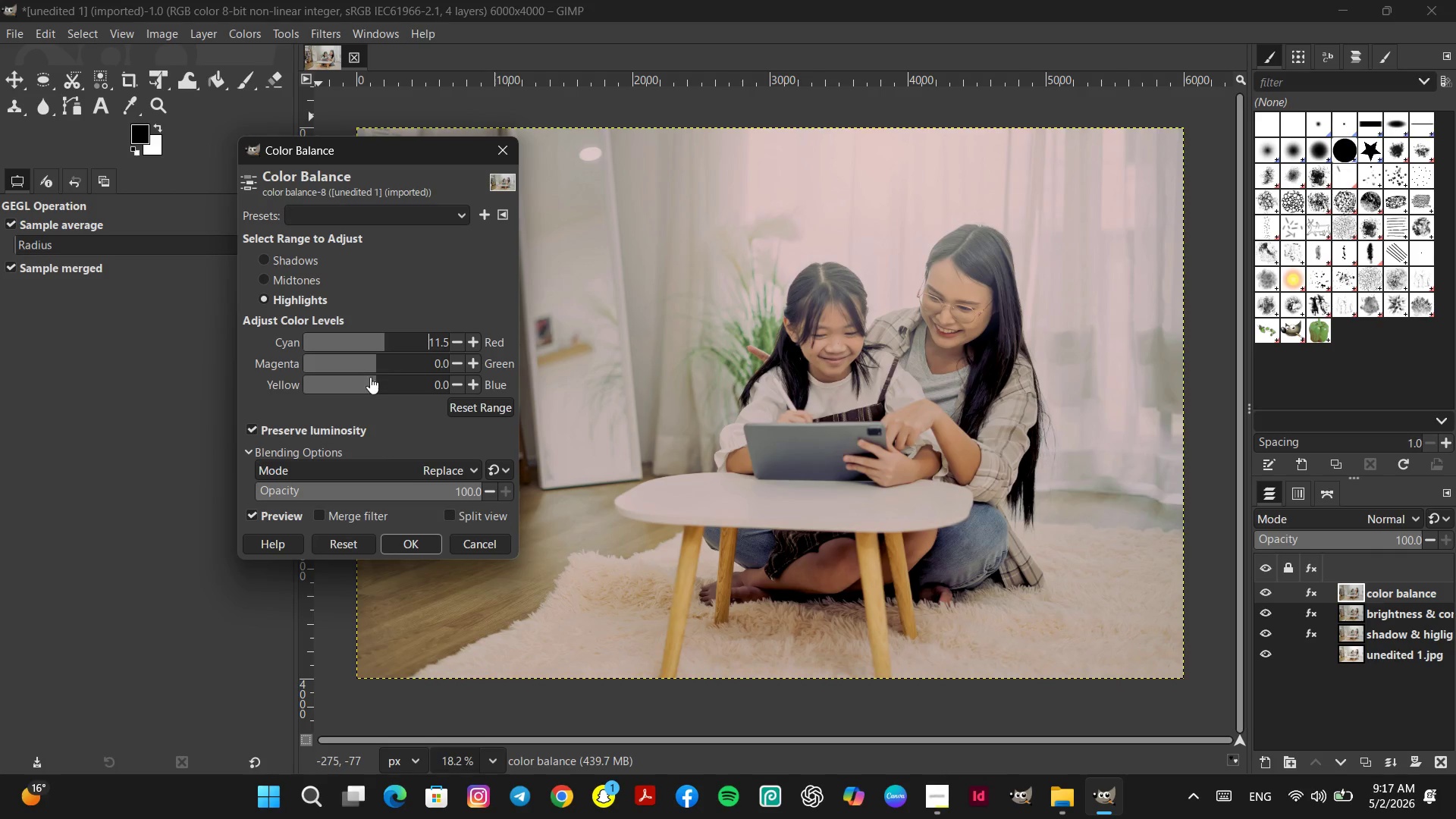 
left_click([362, 386])
 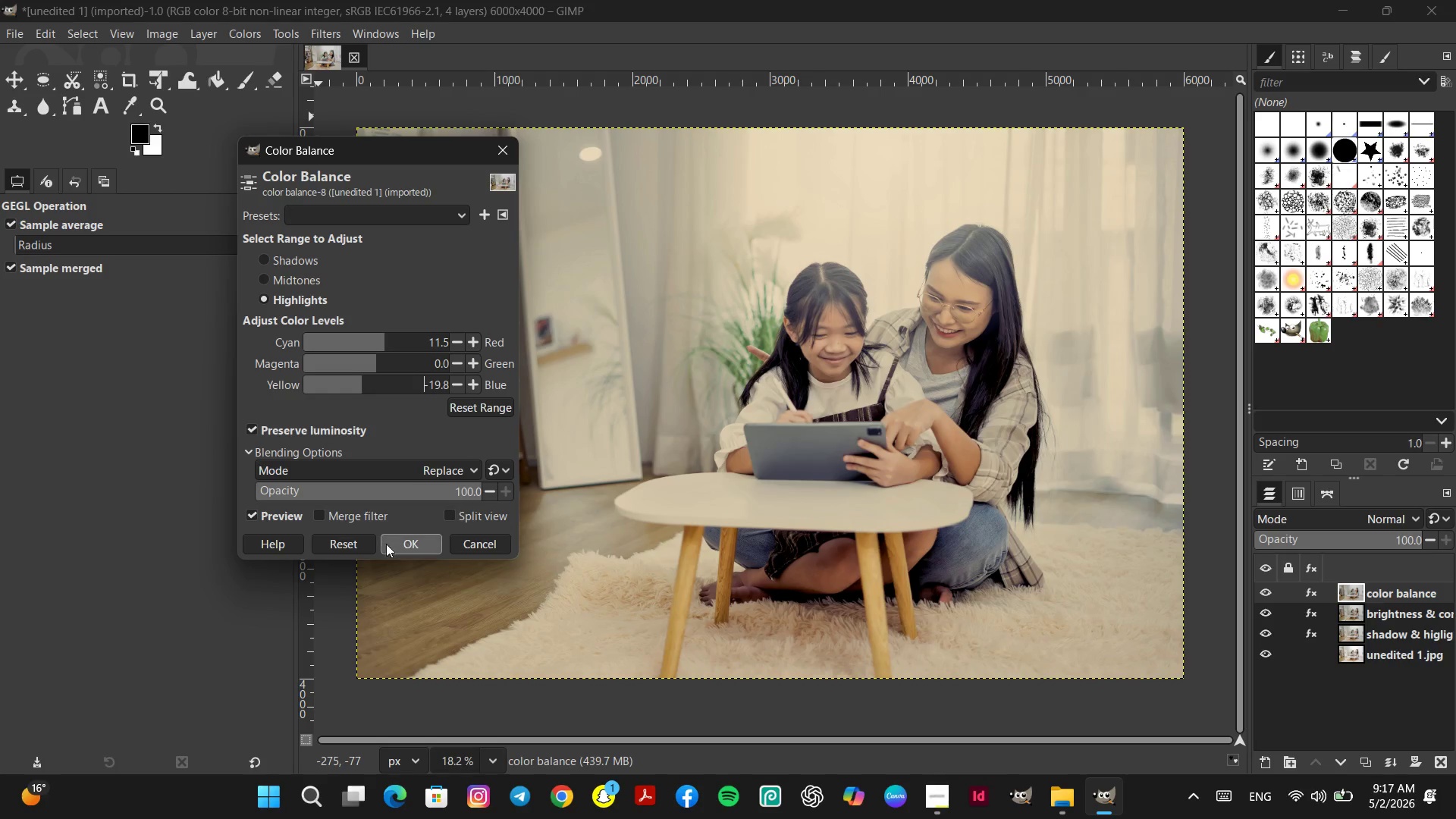 
left_click([364, 544])
 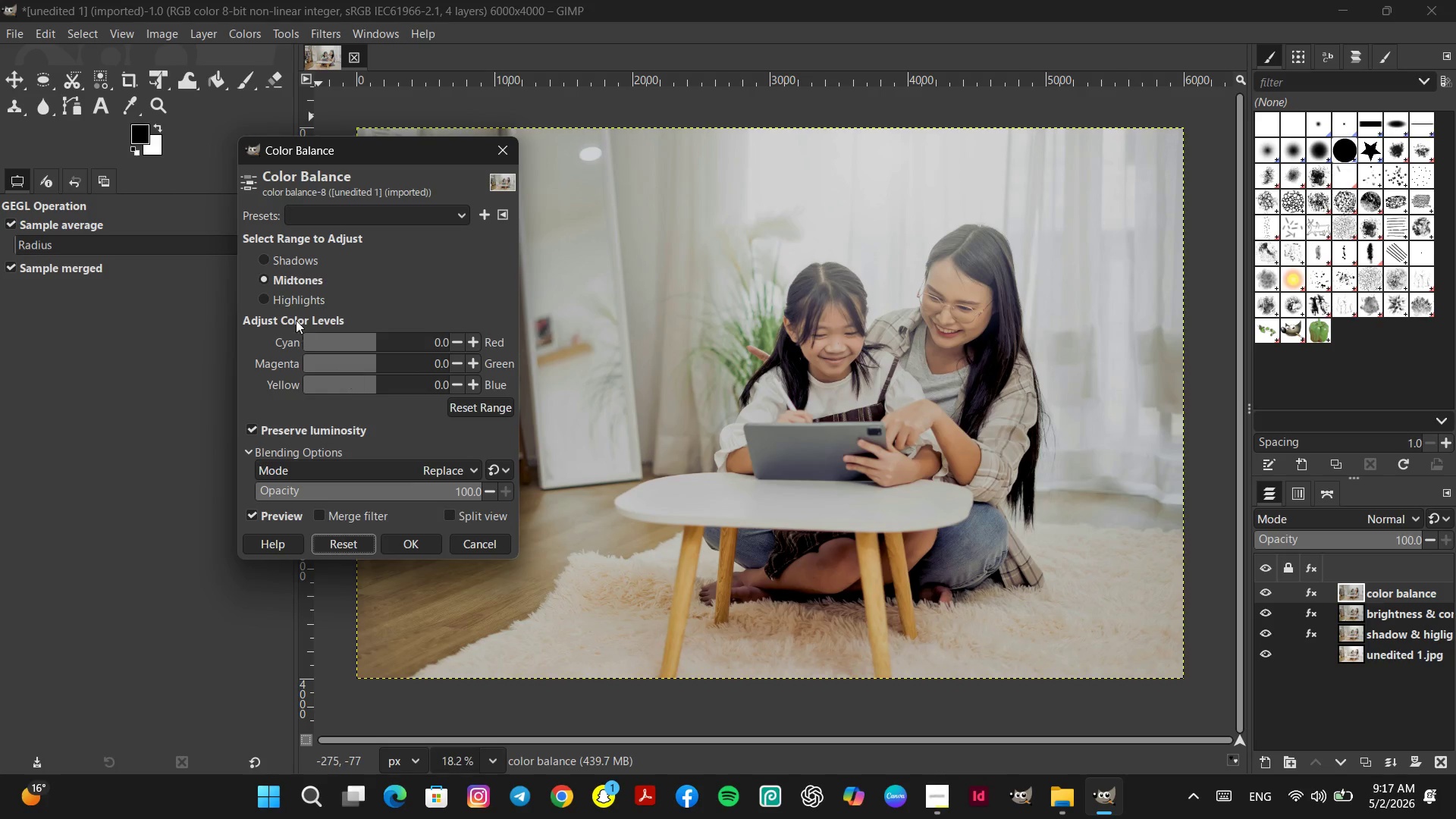 
left_click([264, 297])
 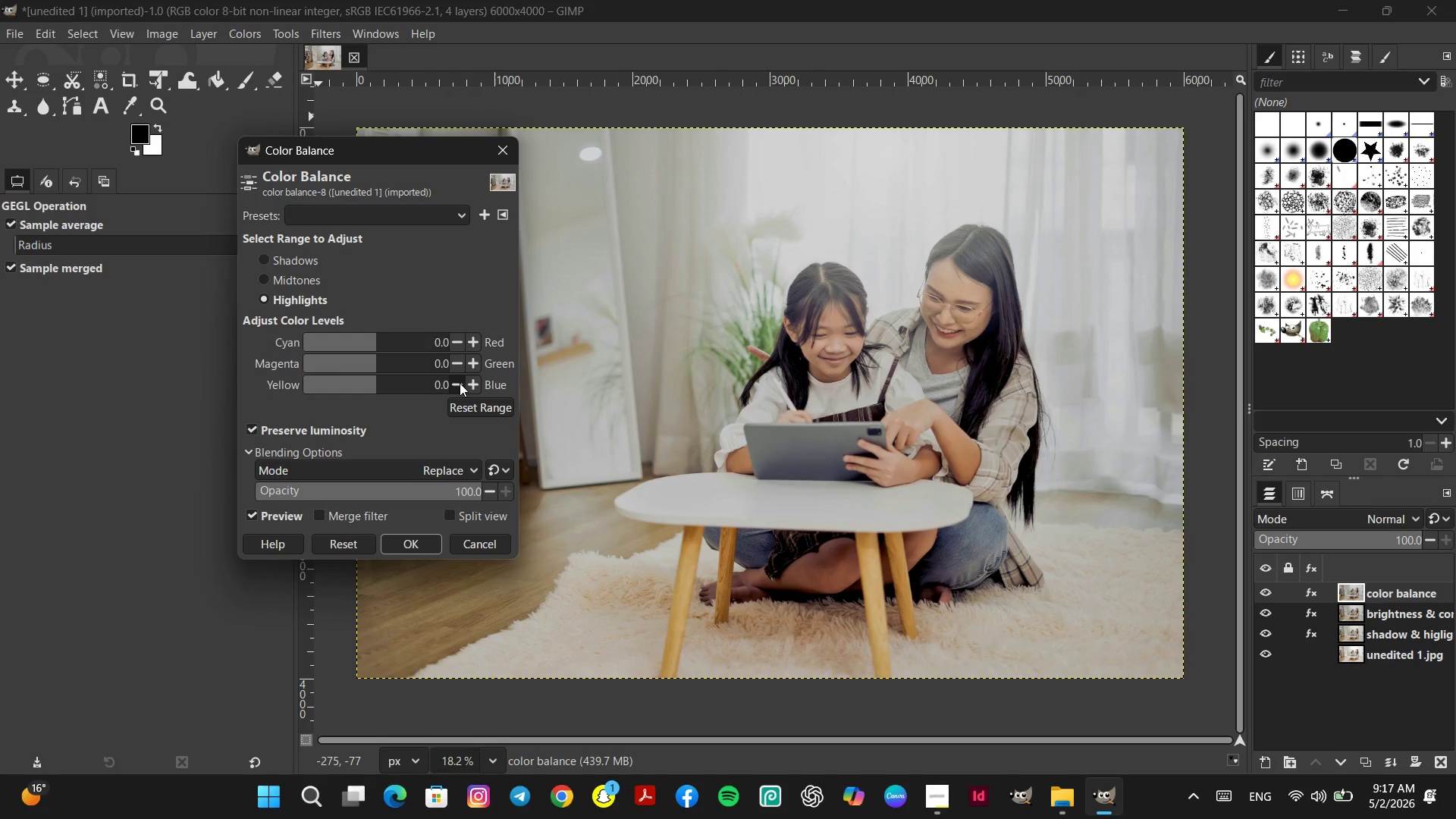 
double_click([459, 383])
 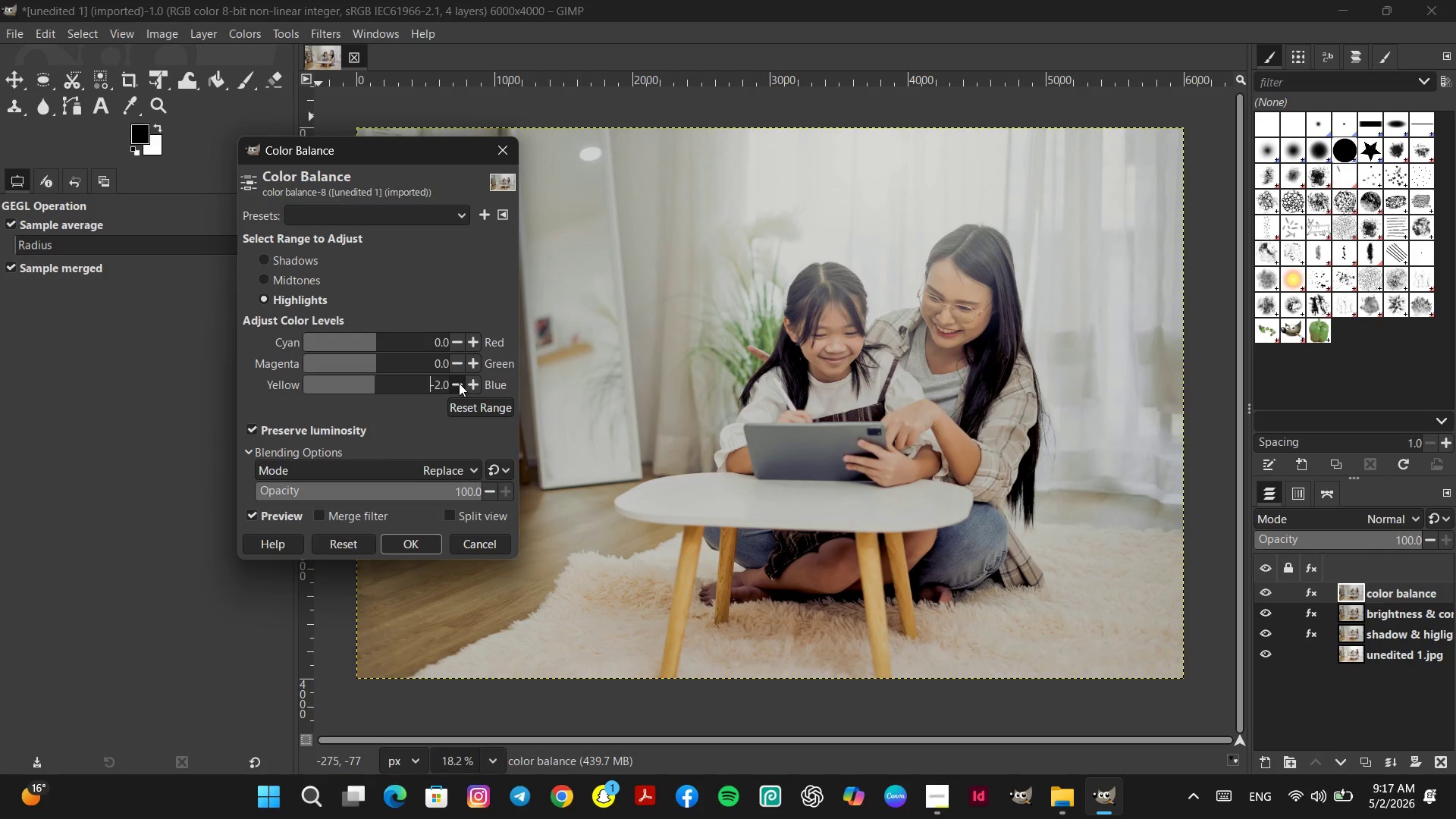 
triple_click([459, 383])
 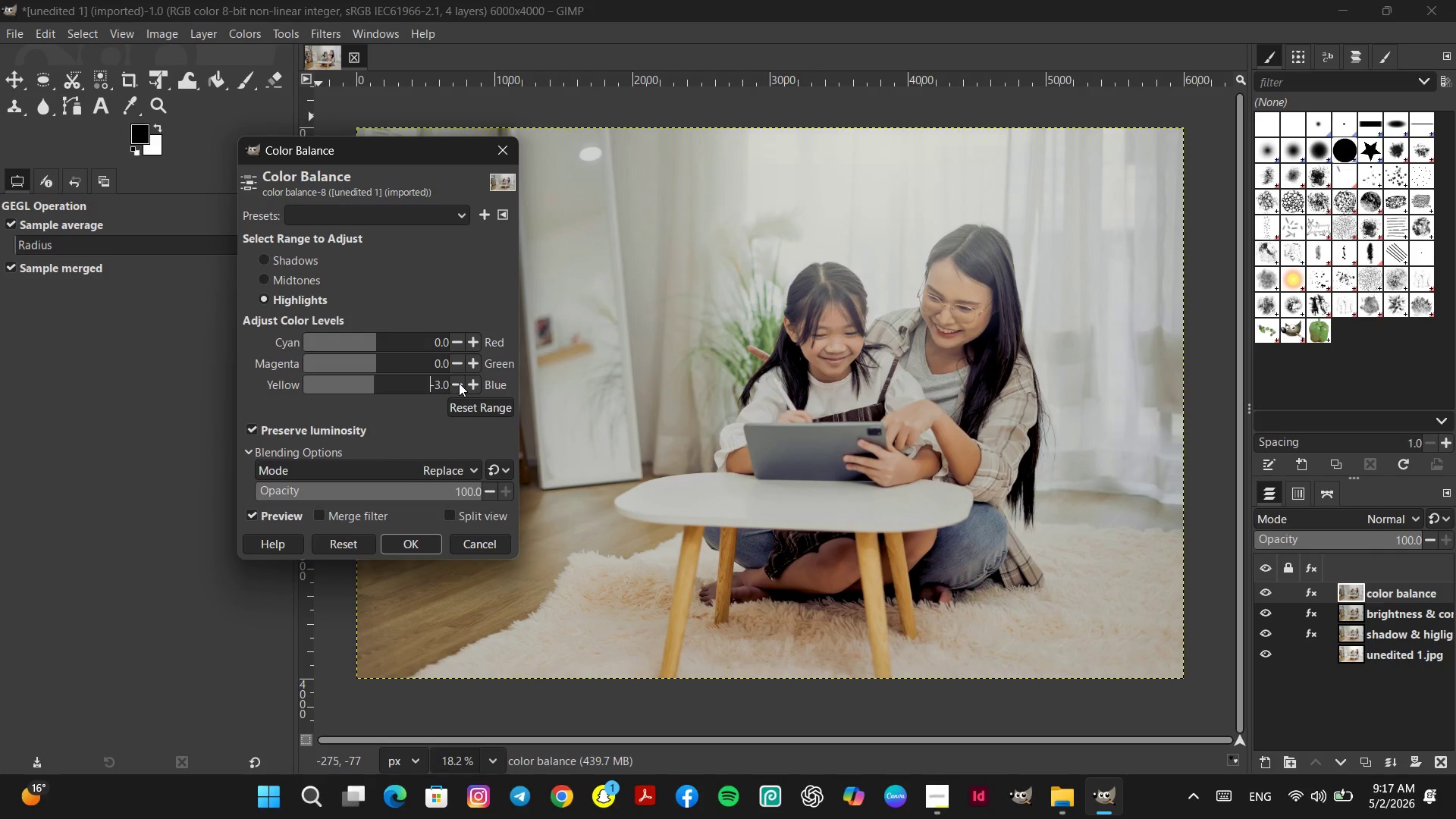 
triple_click([459, 383])
 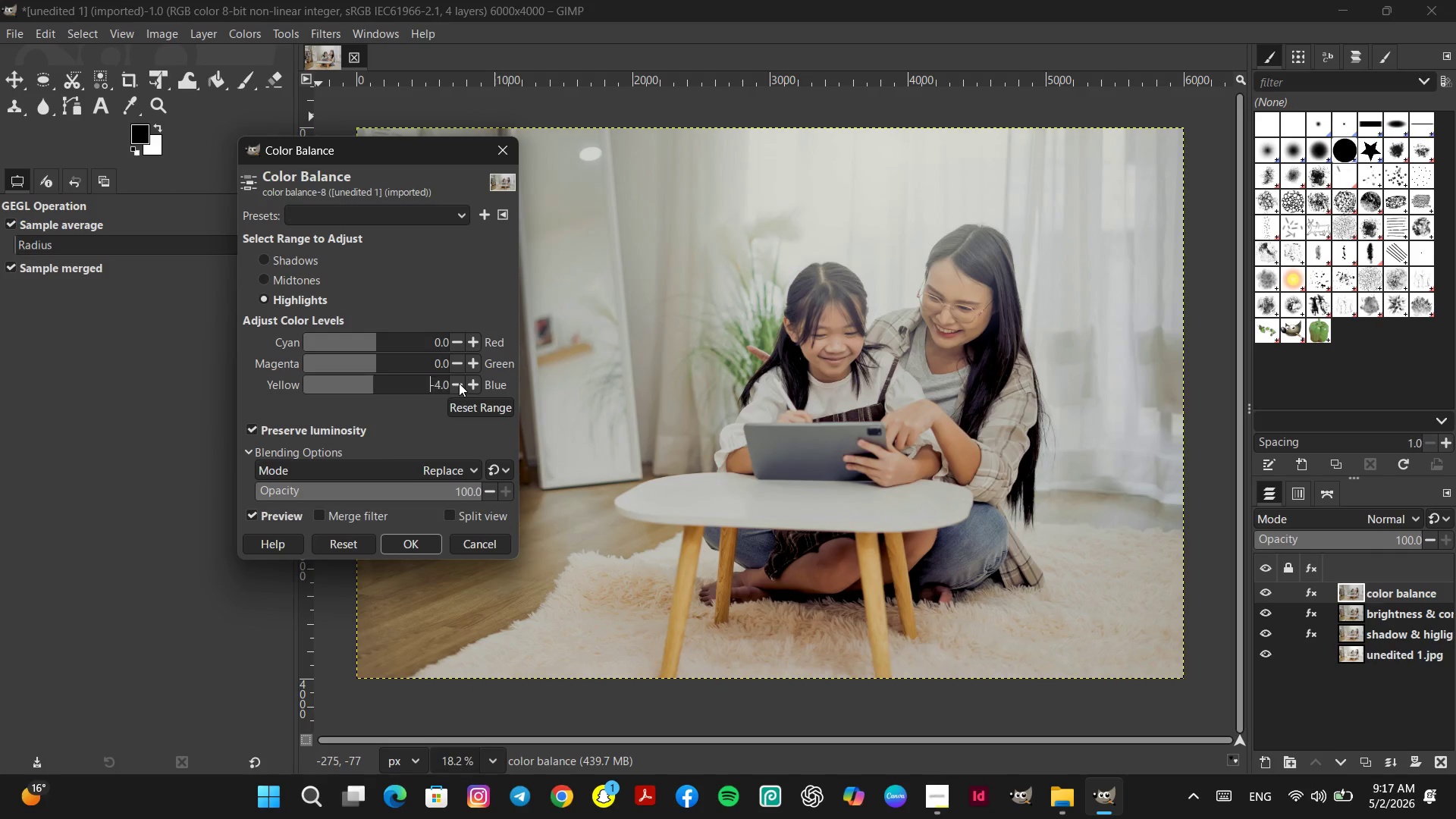 
triple_click([459, 383])
 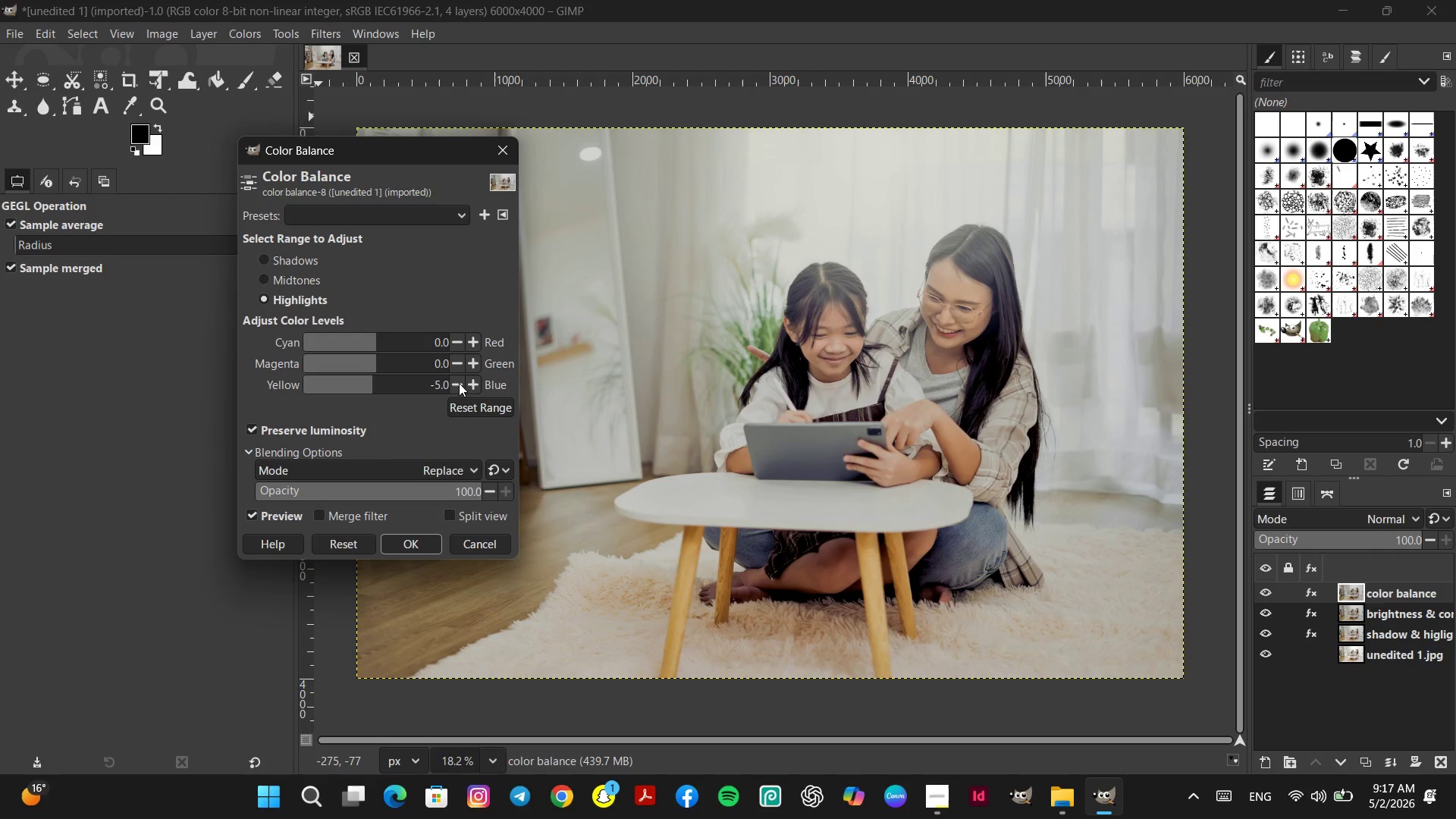 
triple_click([459, 383])
 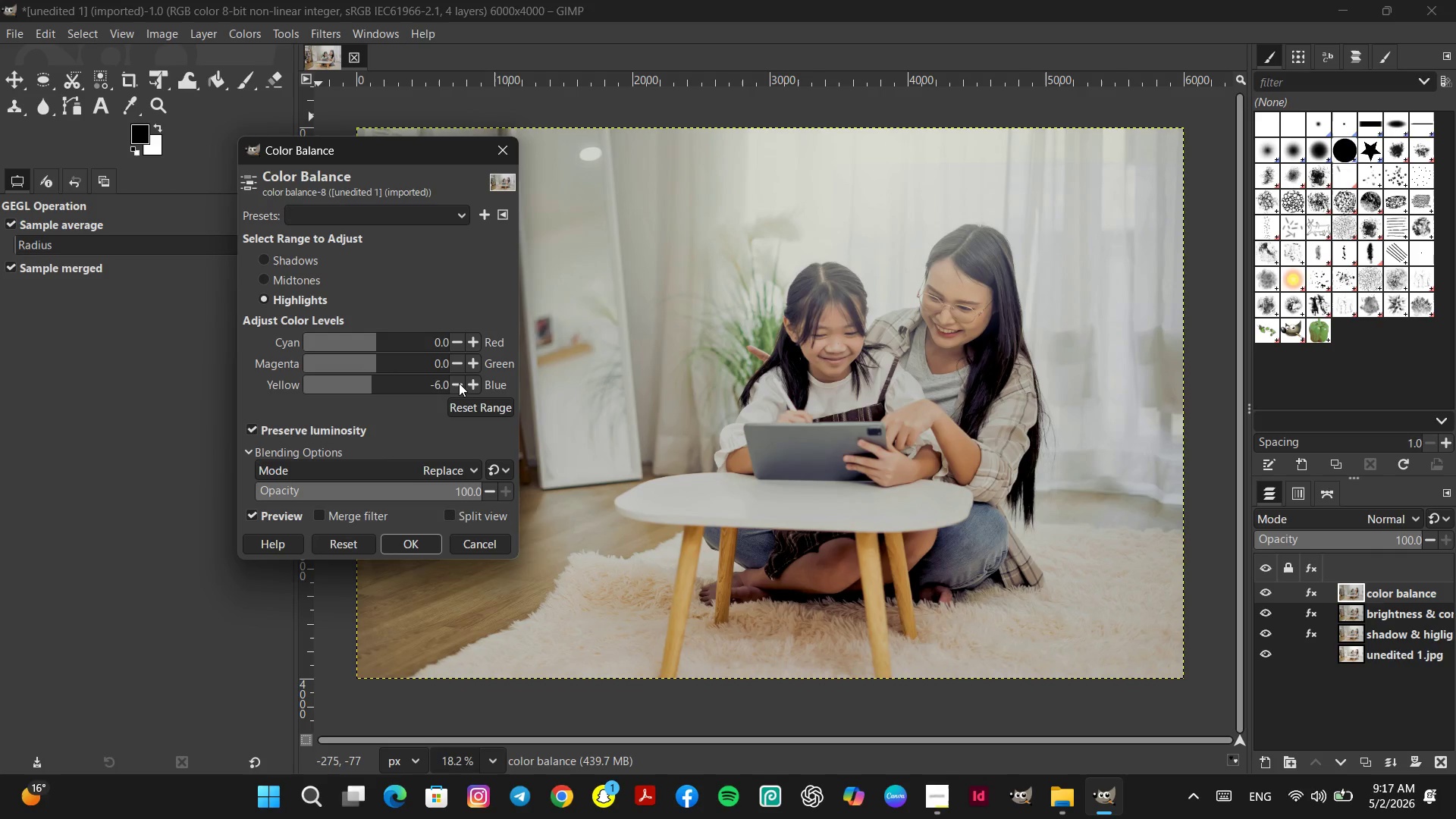 
triple_click([459, 383])
 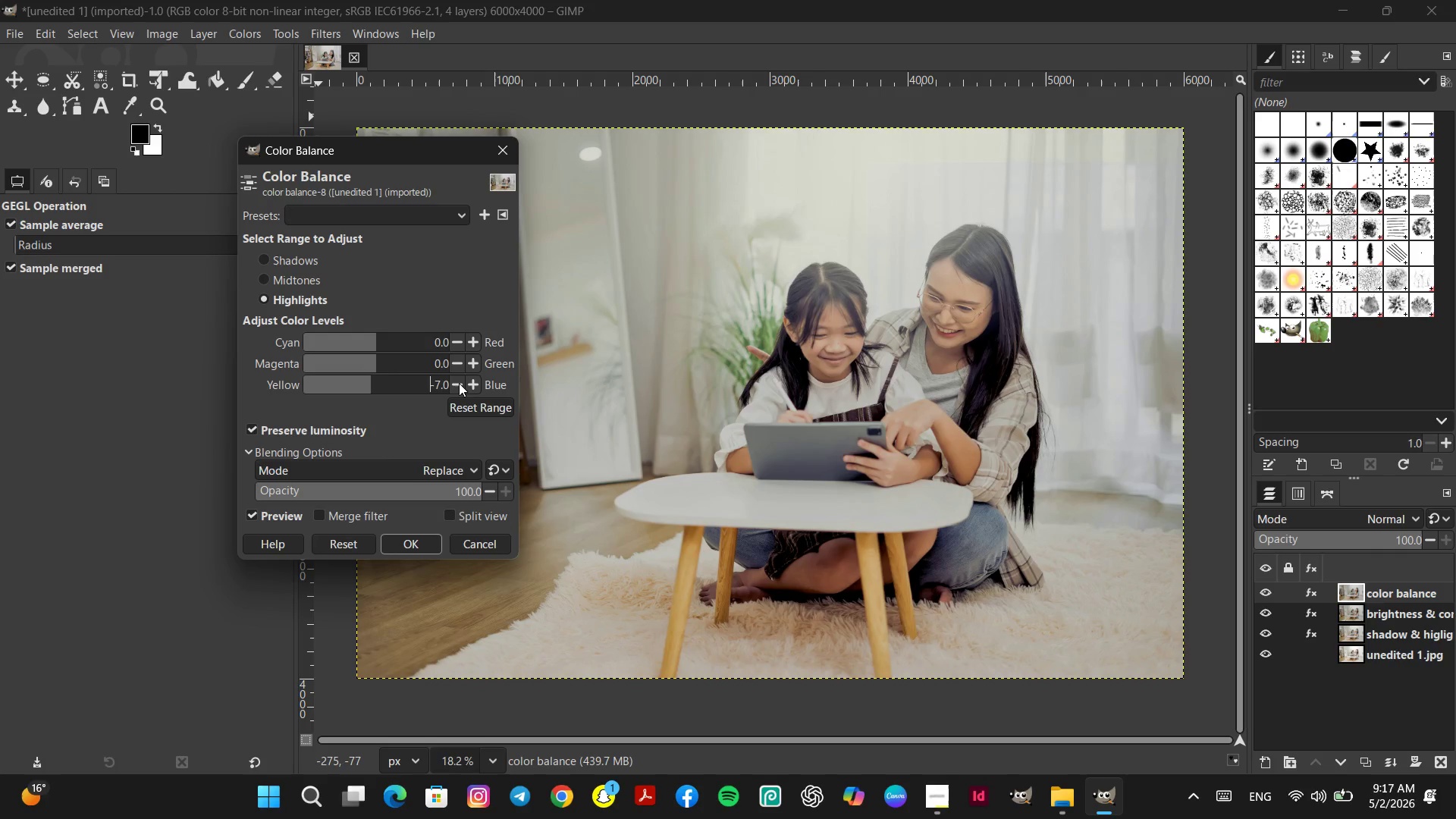 
triple_click([459, 383])
 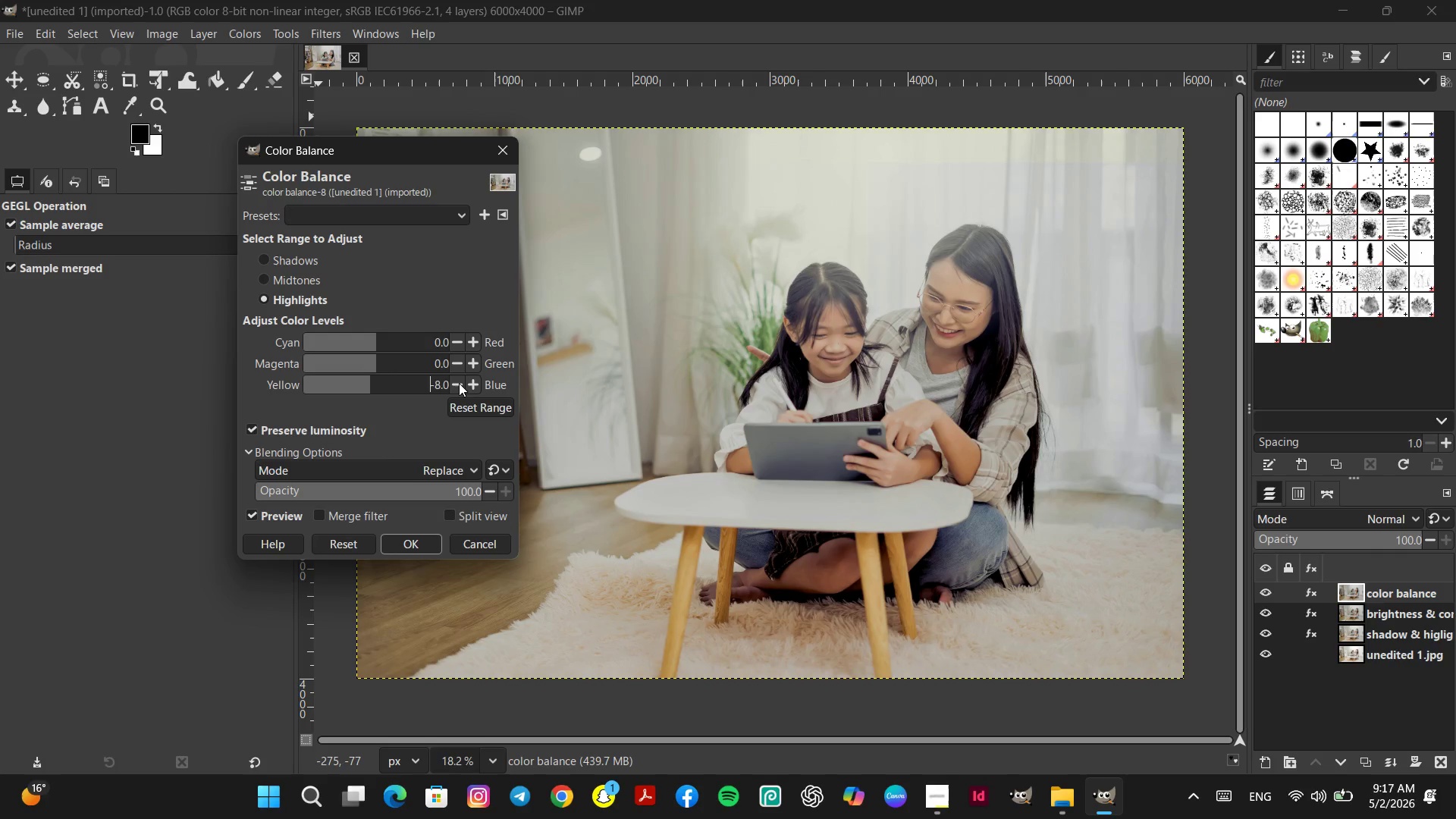 
triple_click([459, 383])
 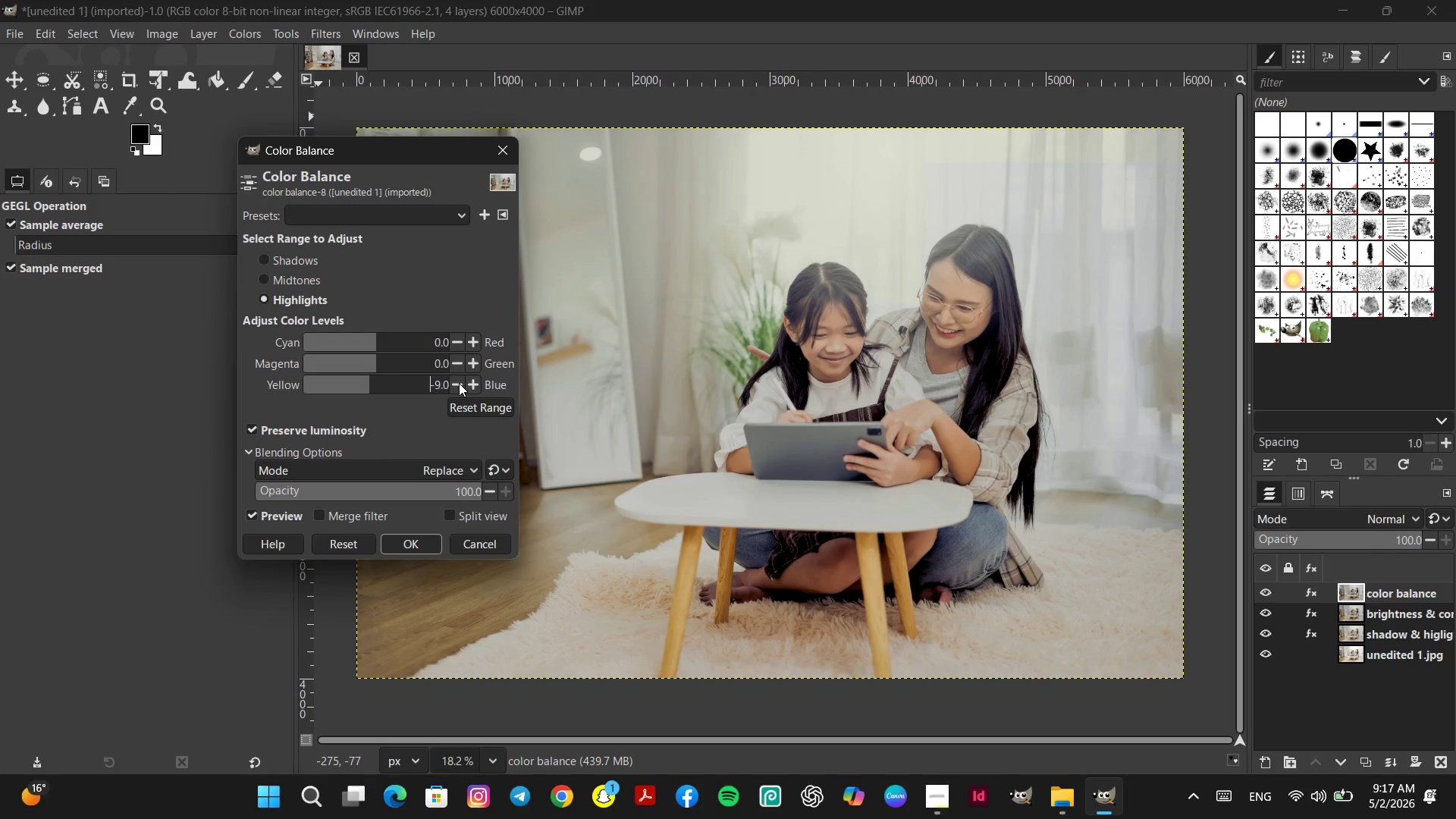 
triple_click([459, 383])
 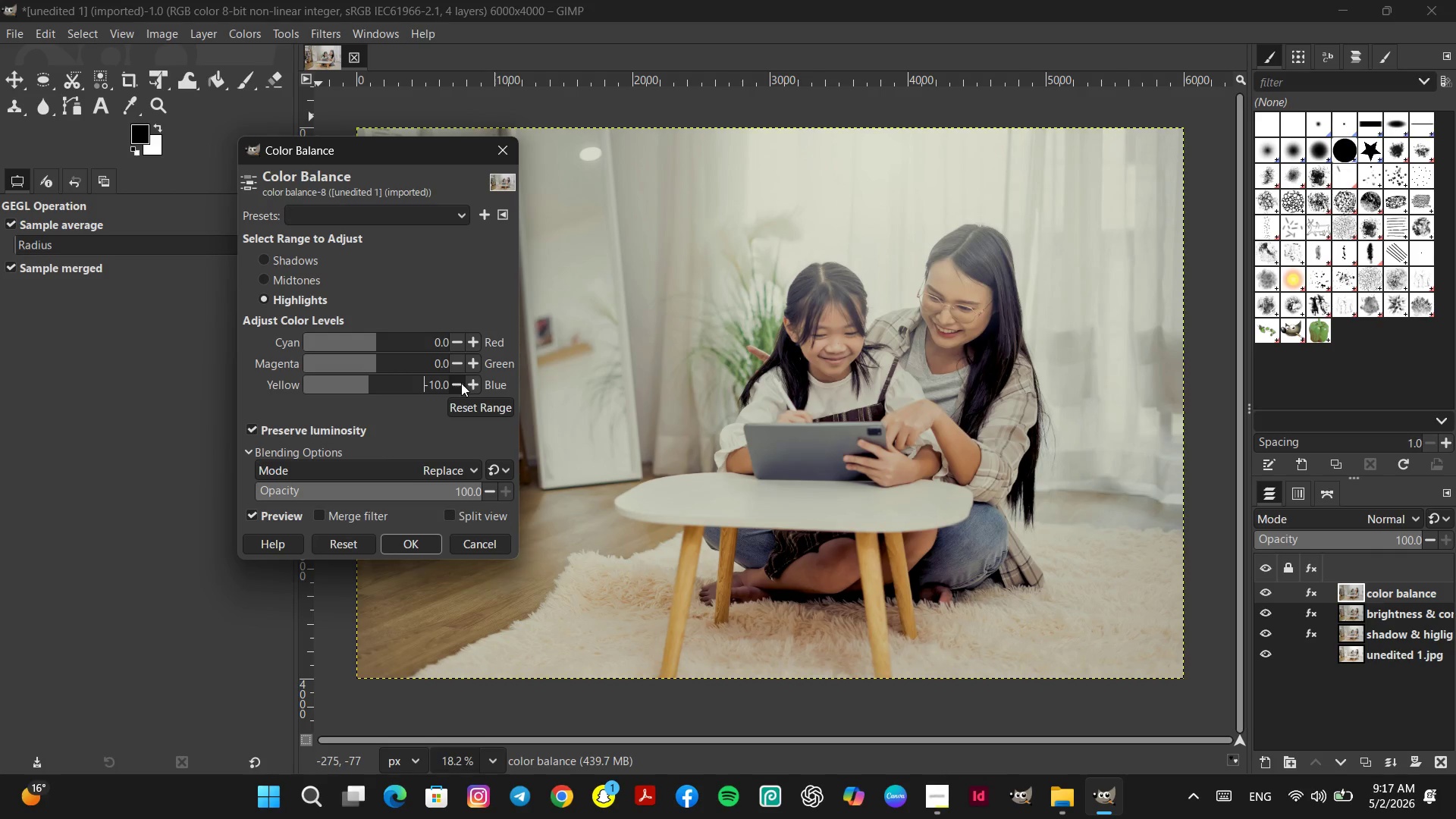 
double_click([469, 383])
 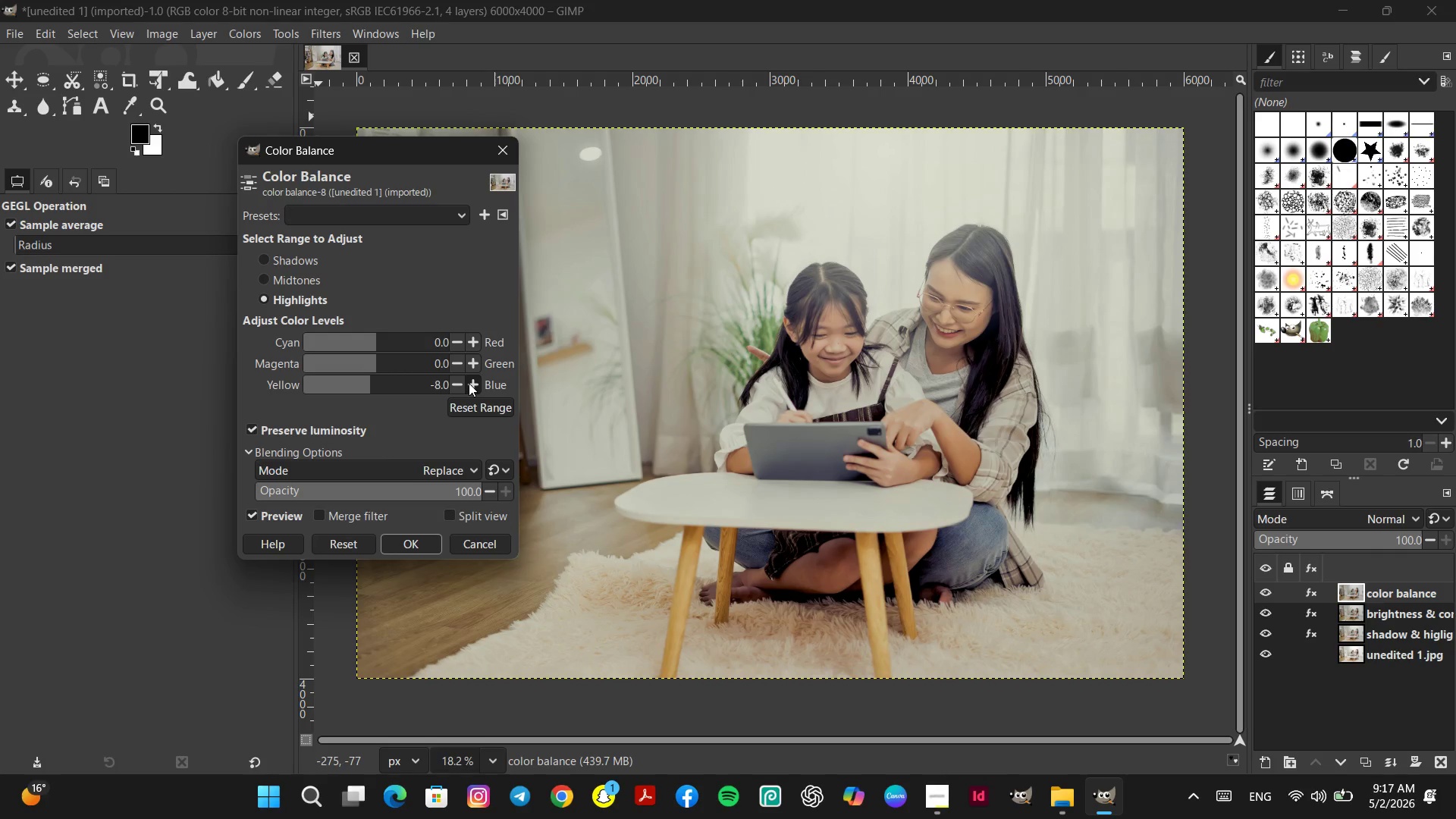 
triple_click([469, 383])
 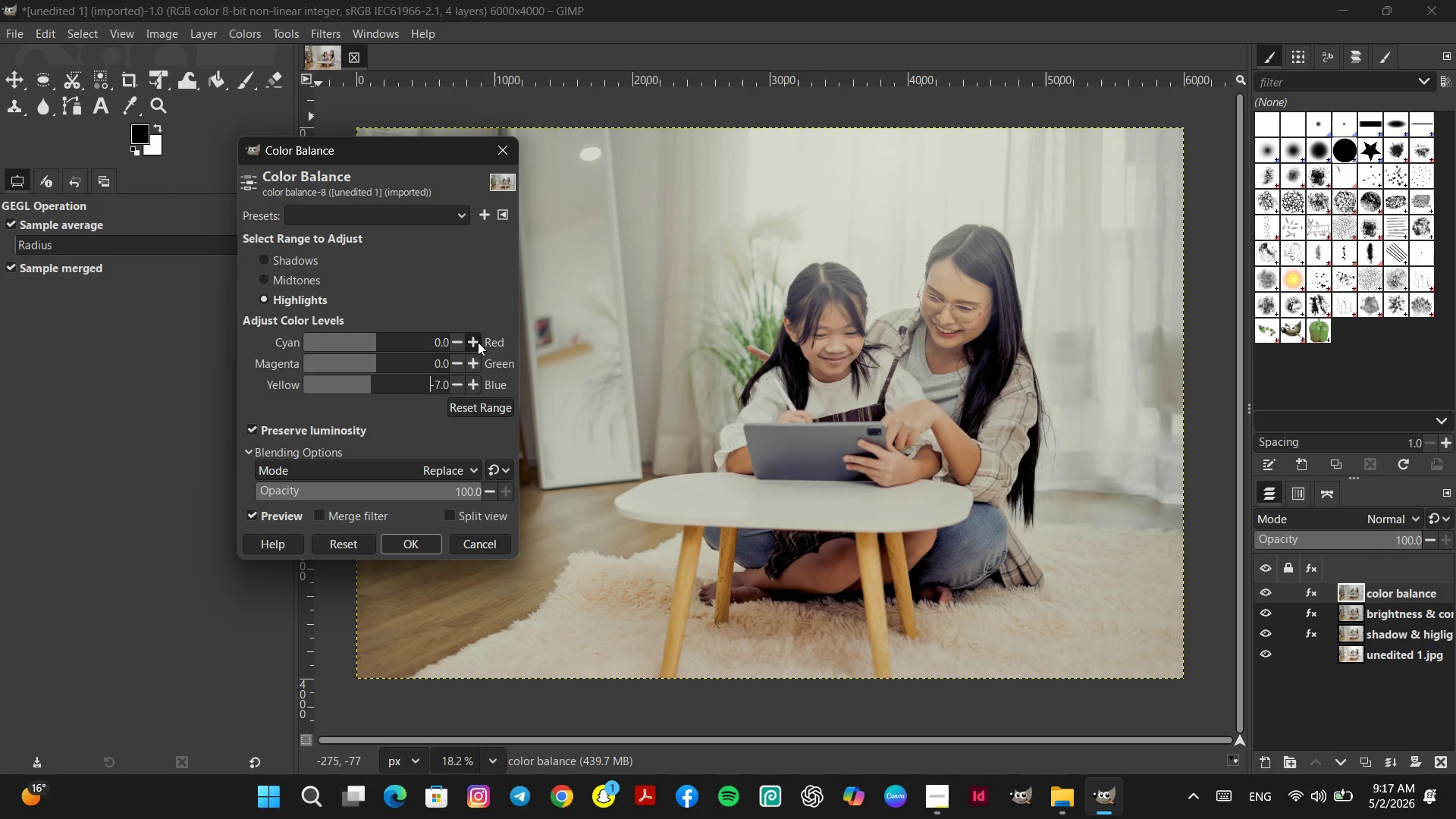 
double_click([477, 340])
 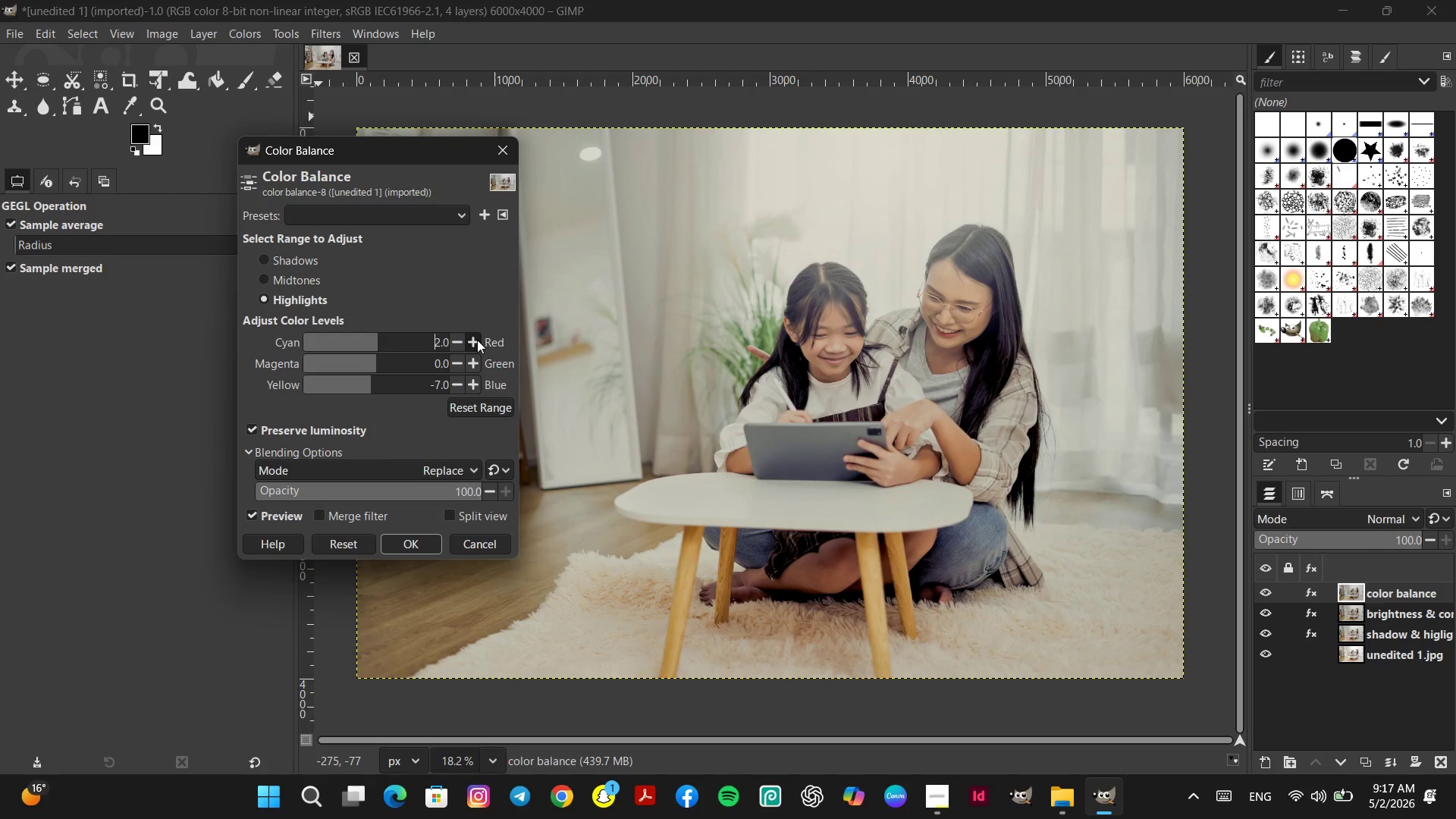 
triple_click([477, 340])
 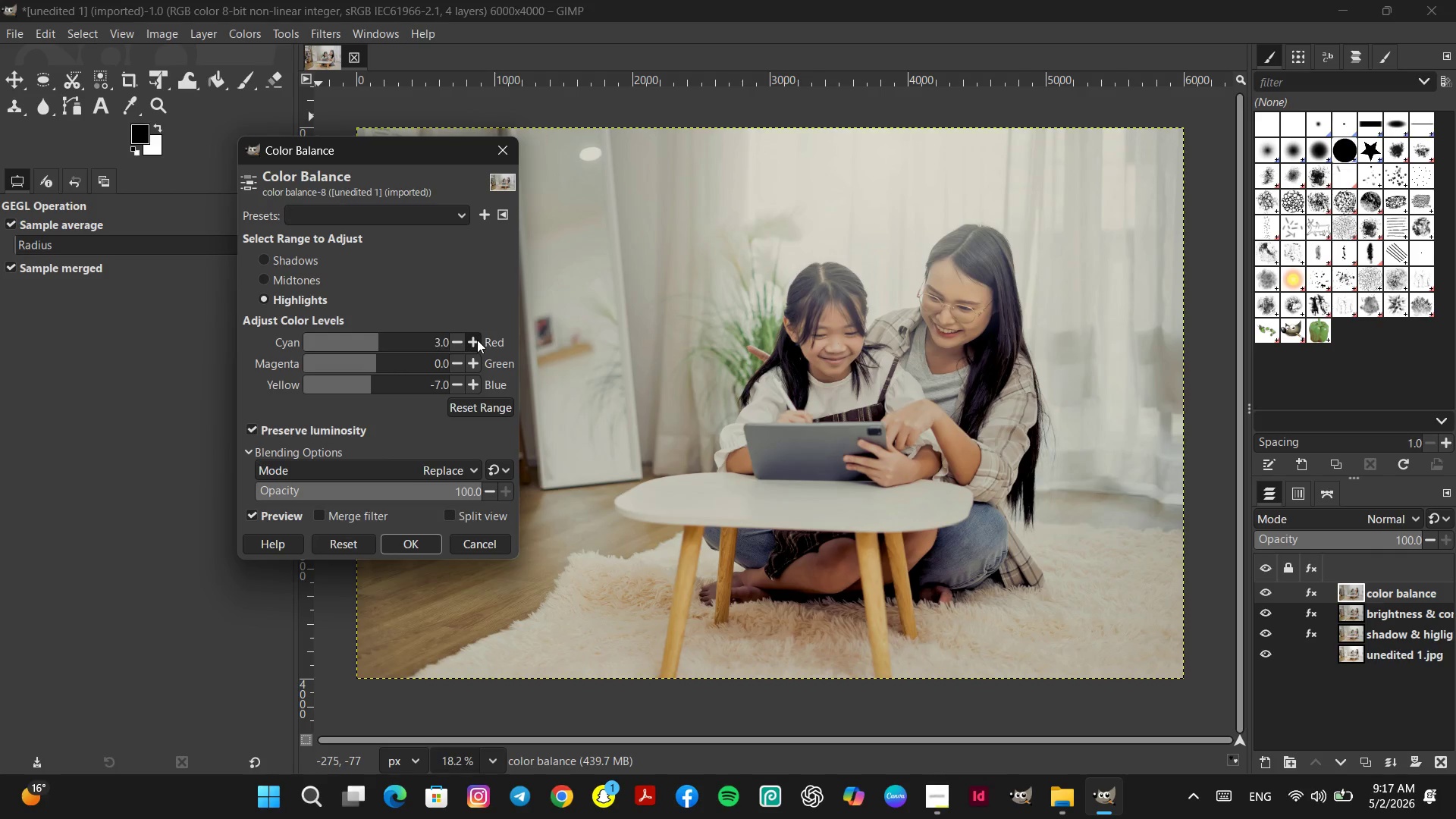 
triple_click([477, 340])
 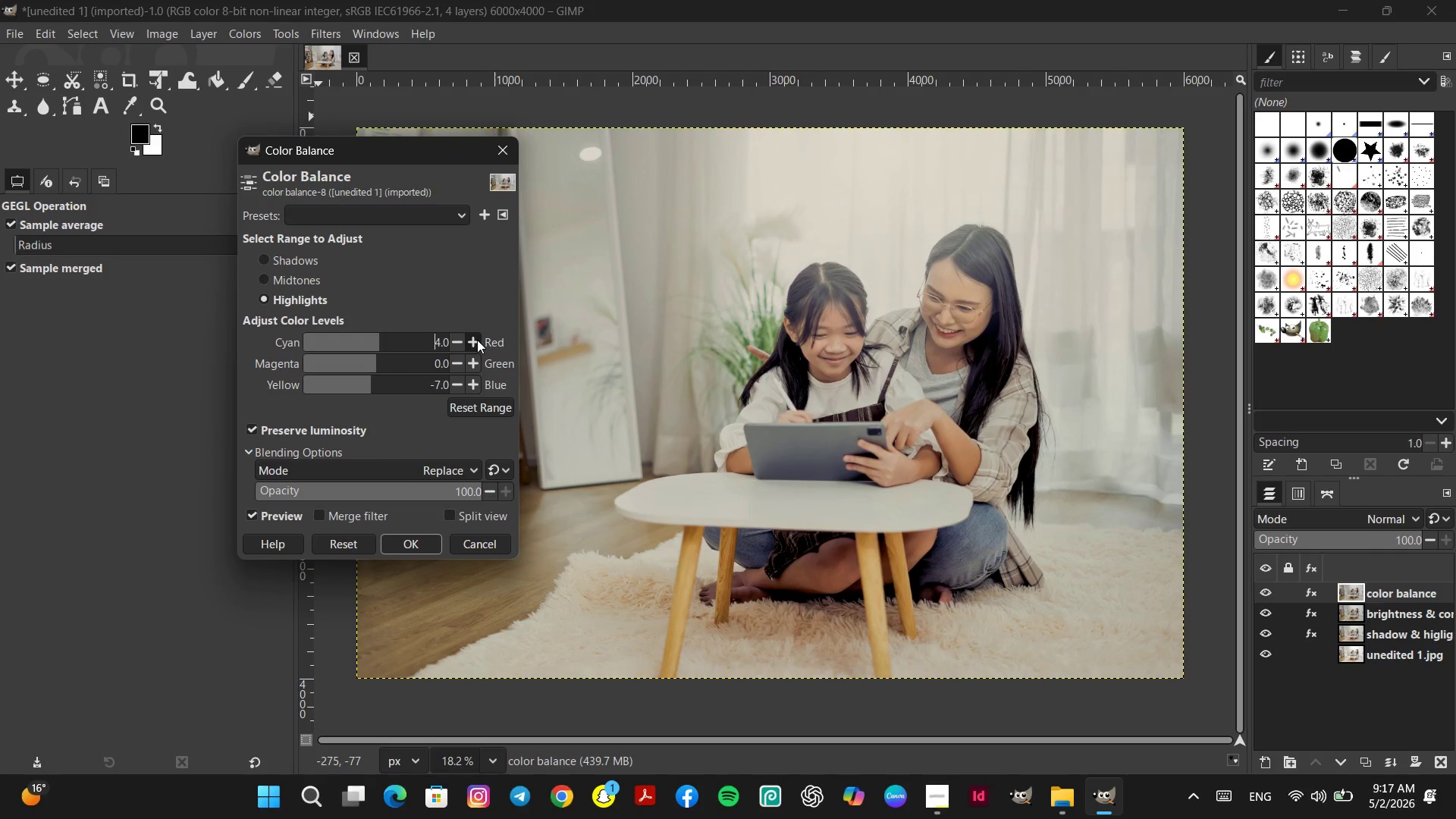 
triple_click([477, 340])
 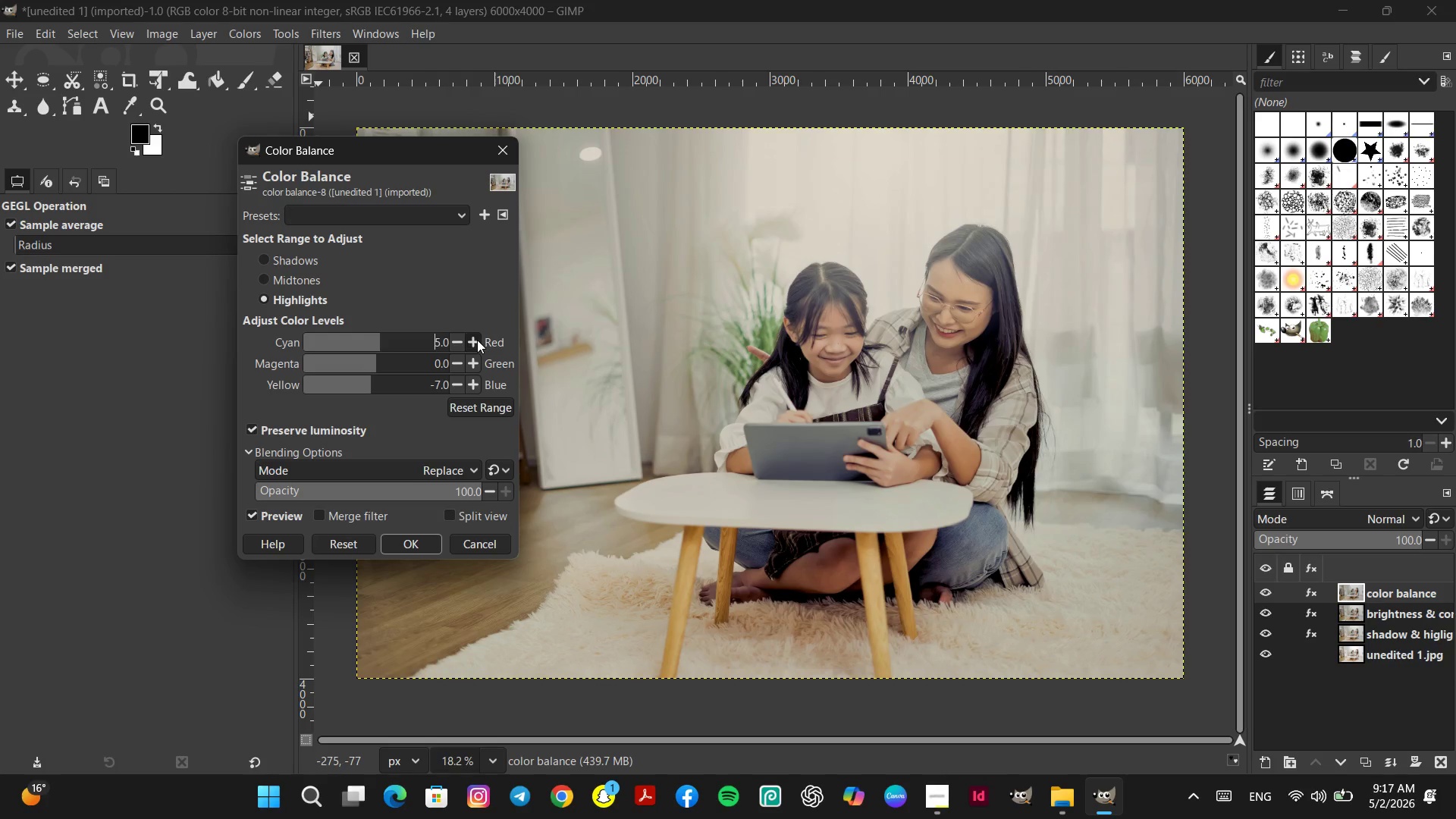 
triple_click([477, 340])
 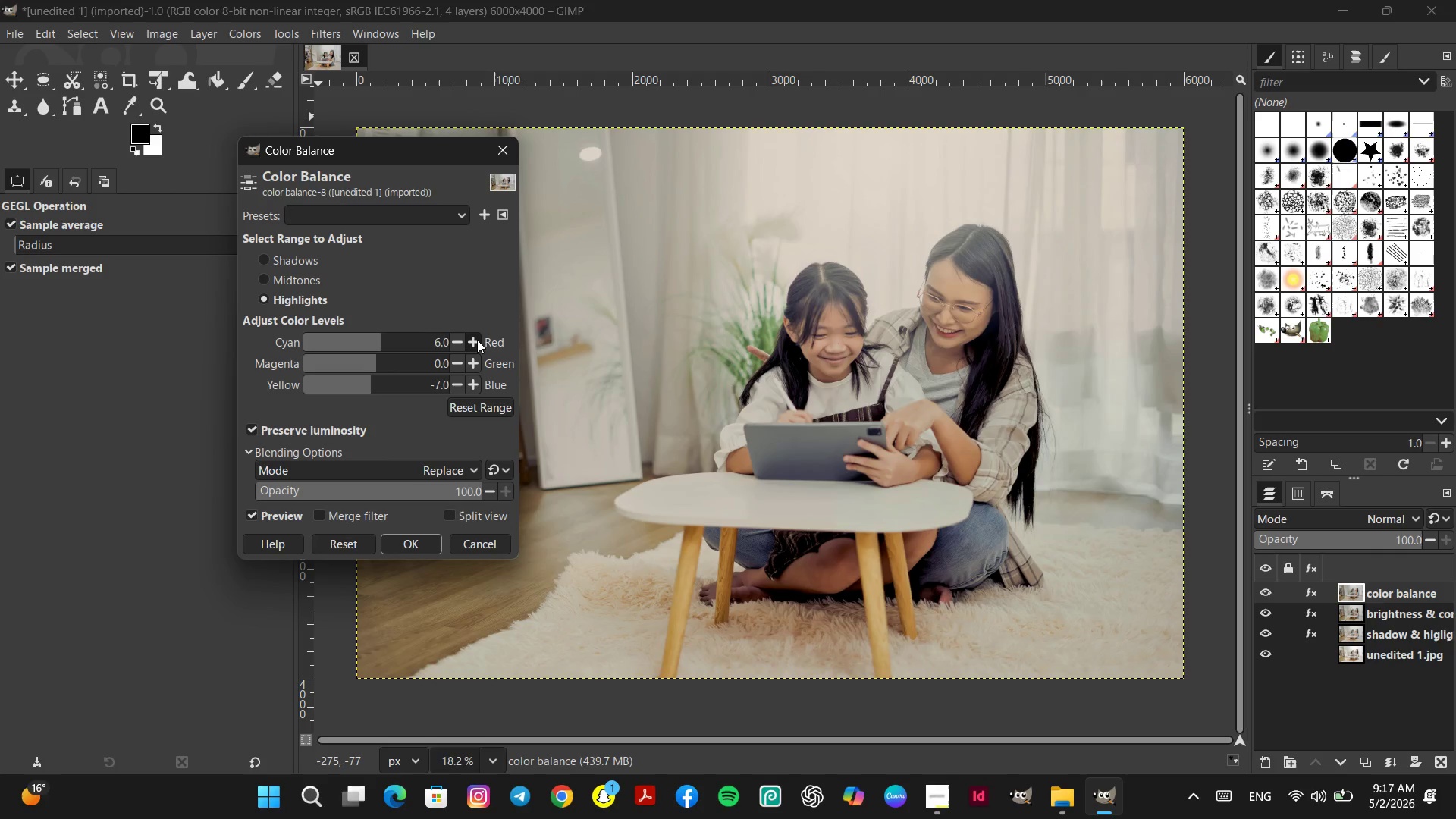 
left_click([477, 340])
 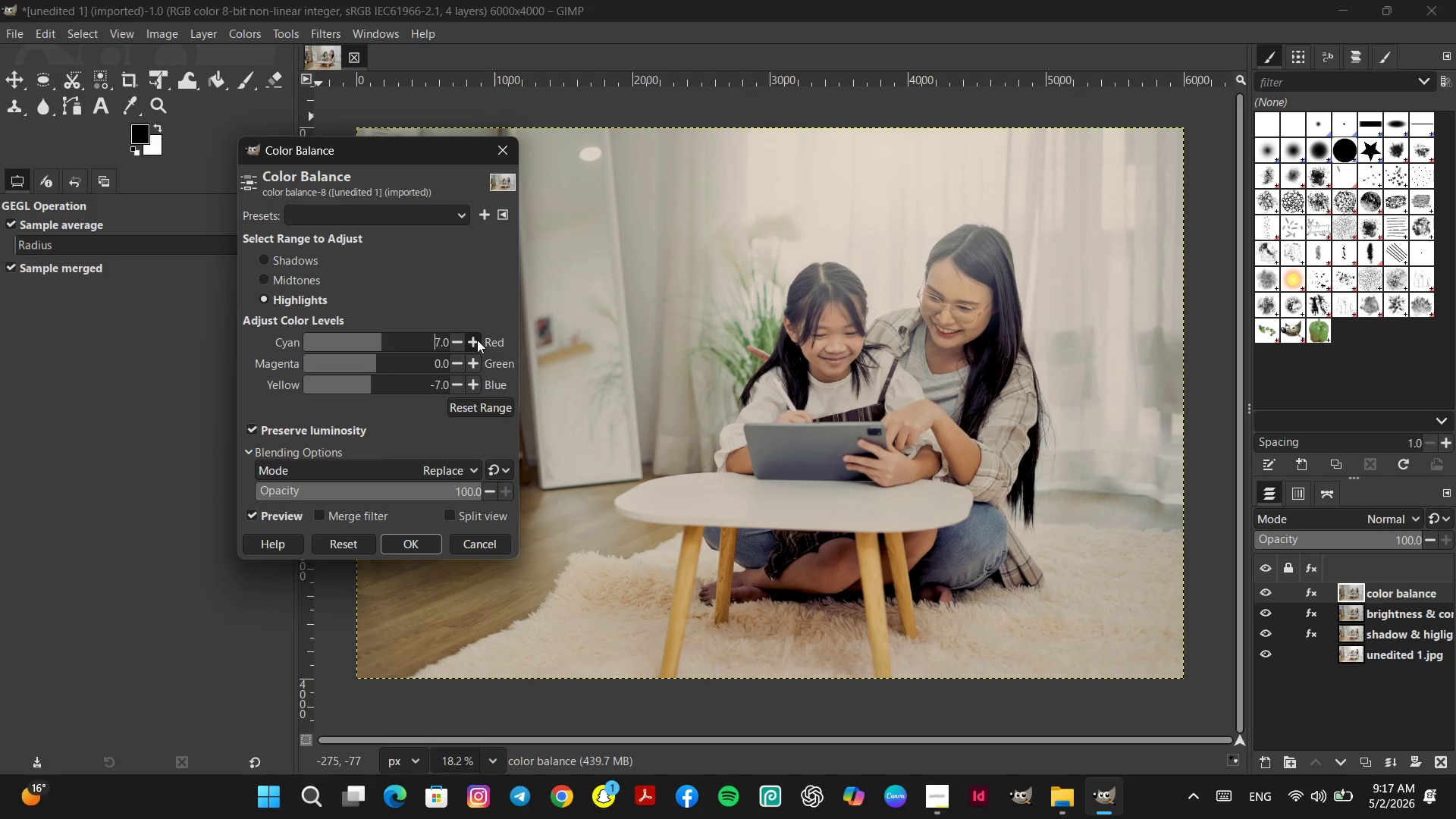 
double_click([482, 352])
 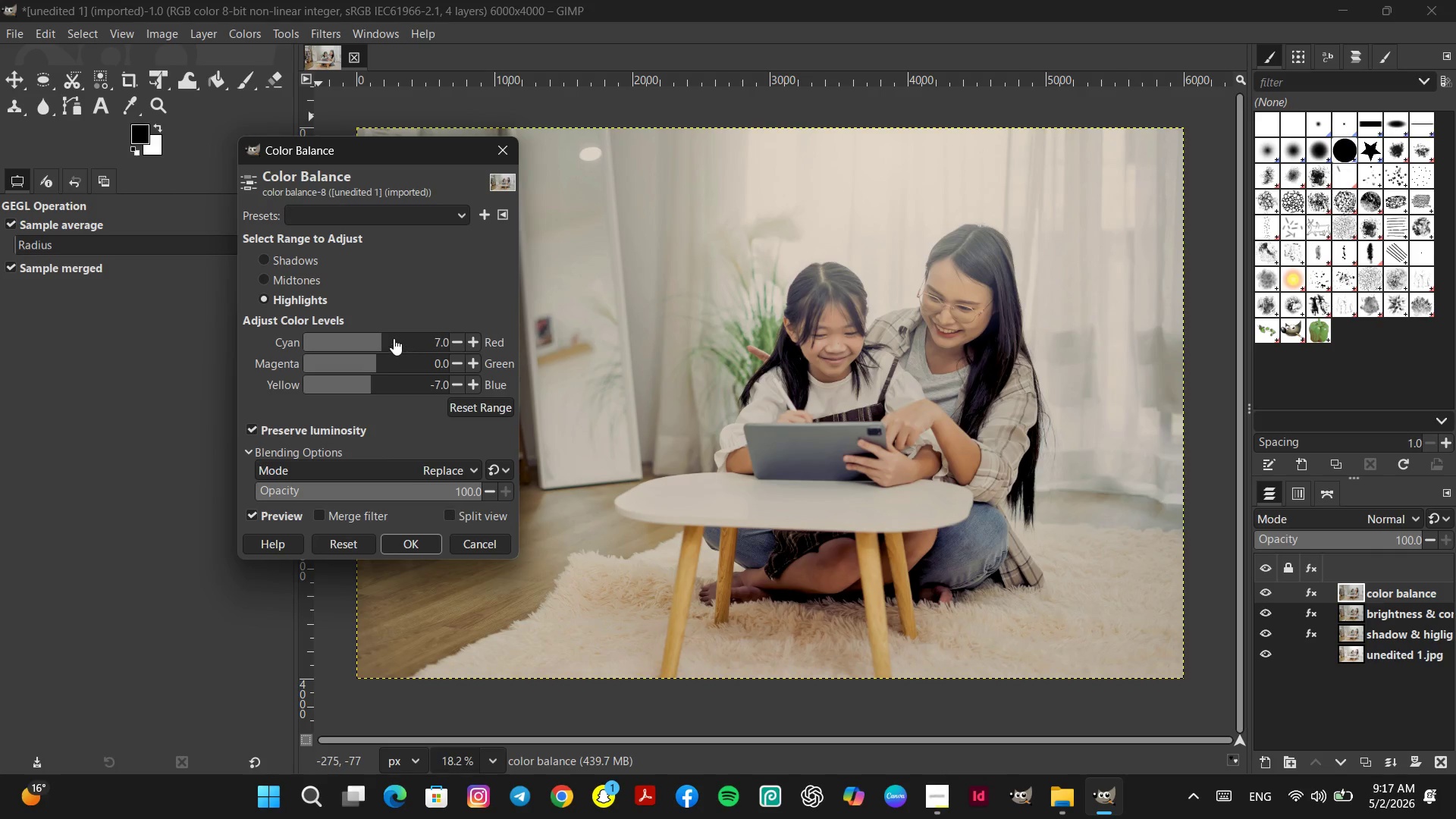 
left_click([394, 338])
 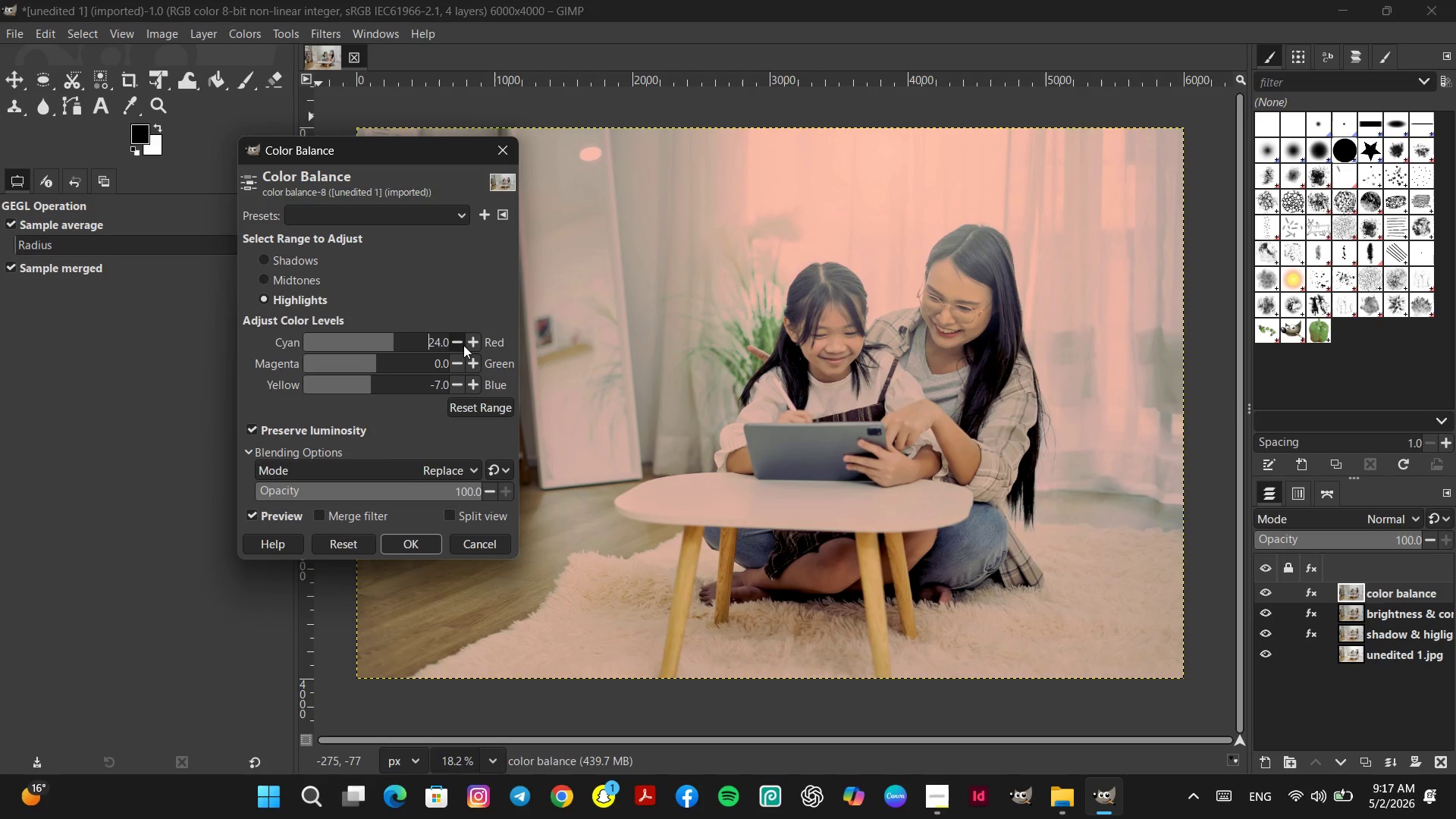 
double_click([453, 341])
 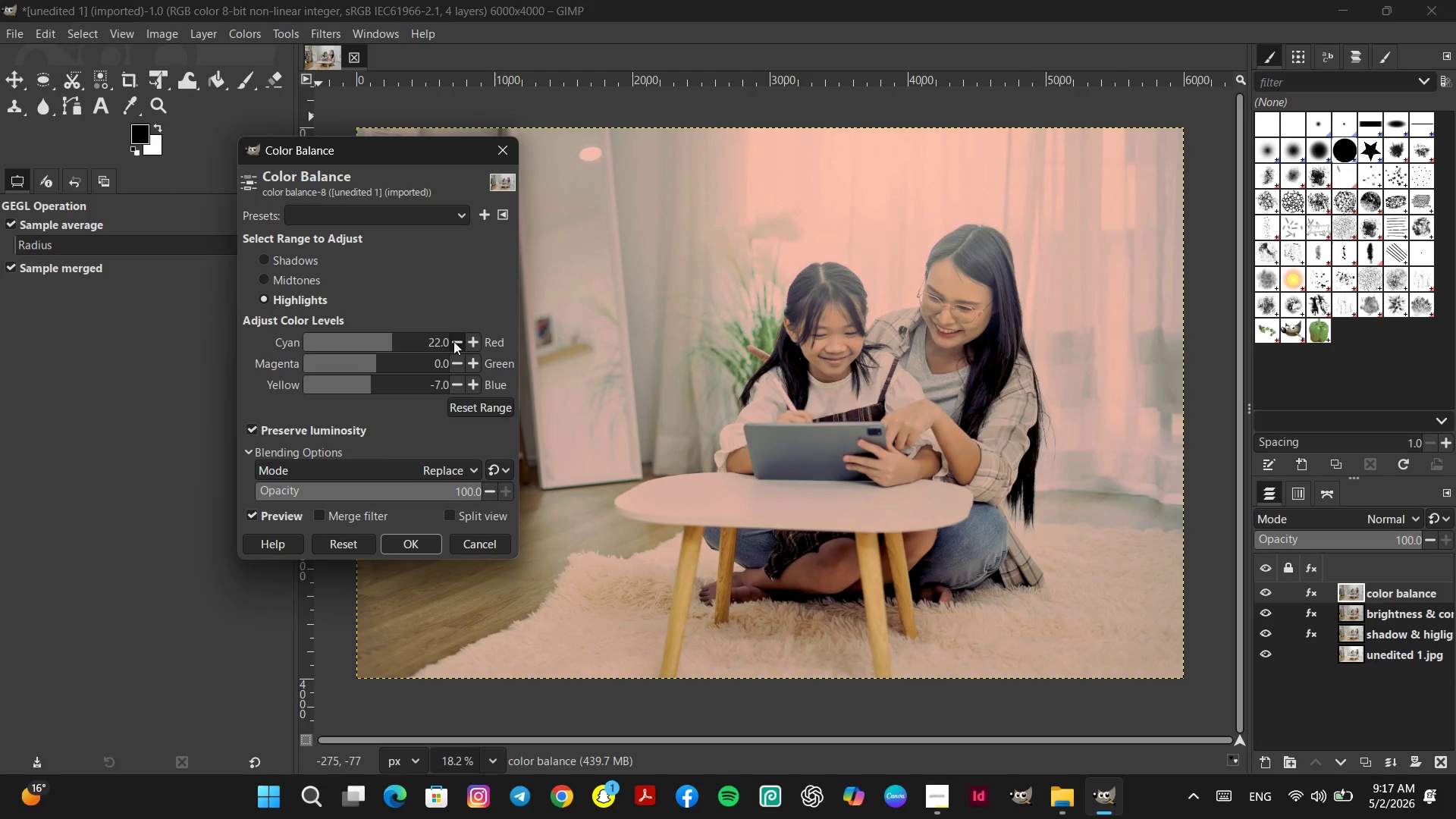 
triple_click([453, 341])
 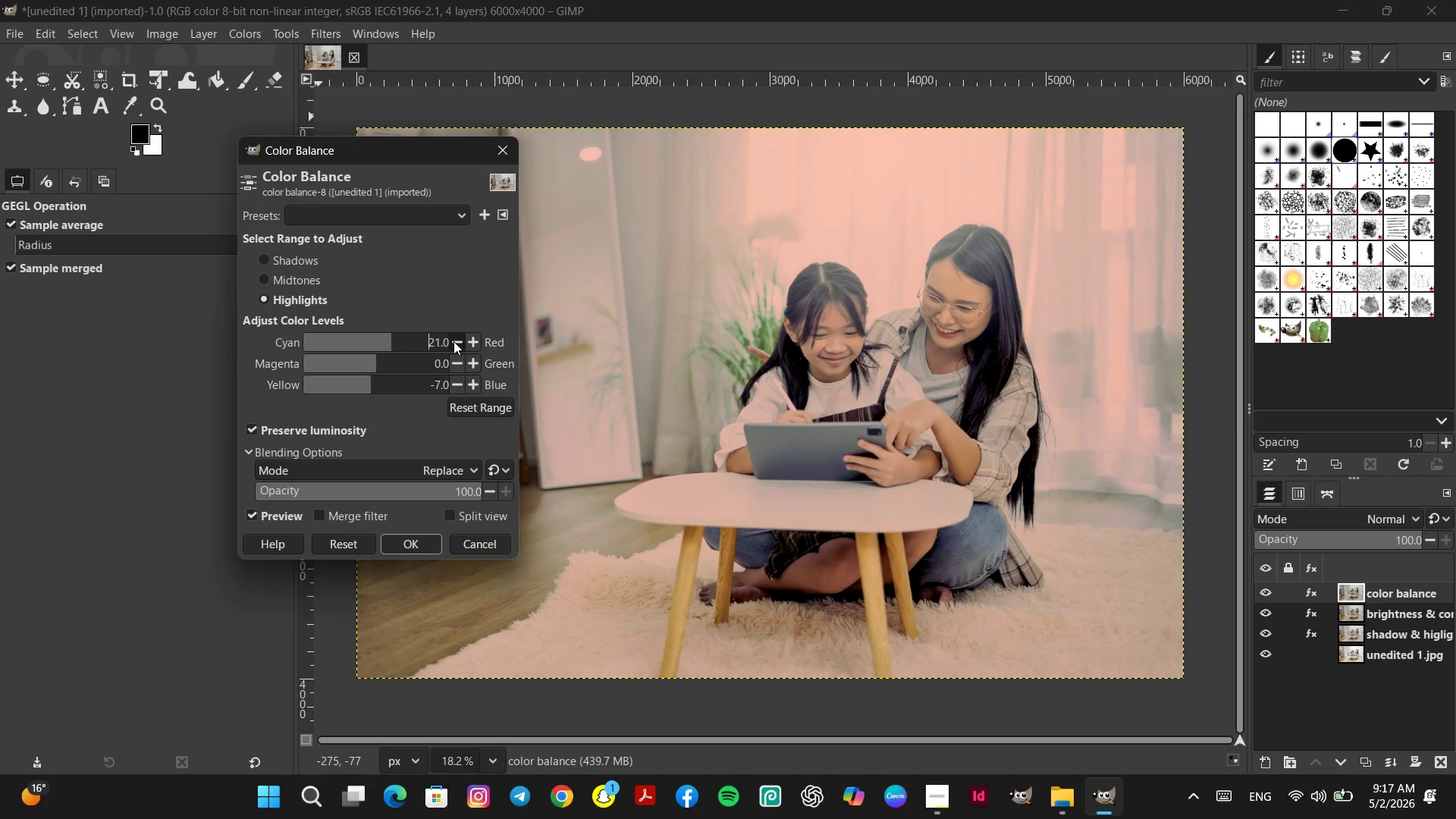 
triple_click([453, 341])
 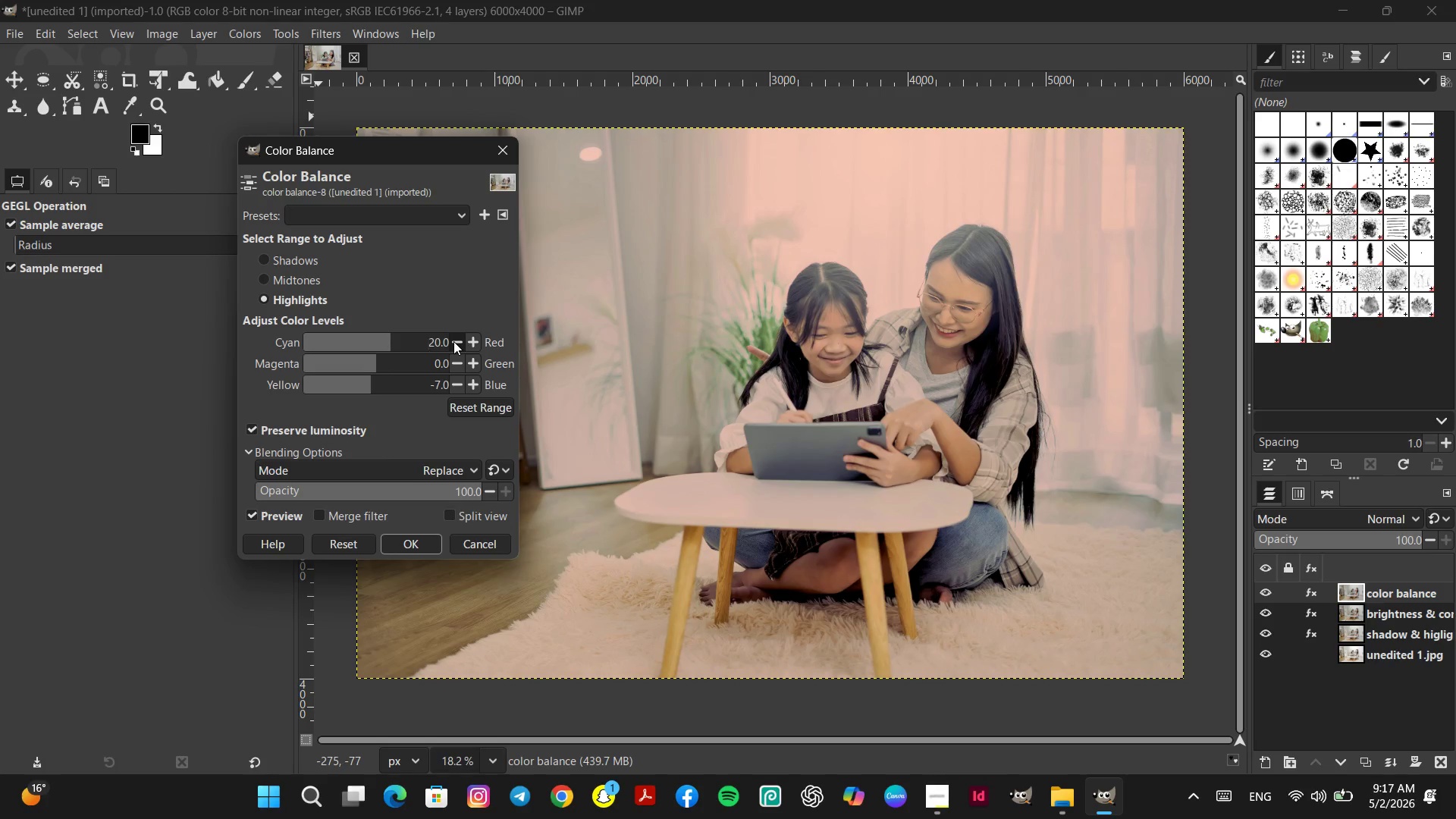 
double_click([453, 341])
 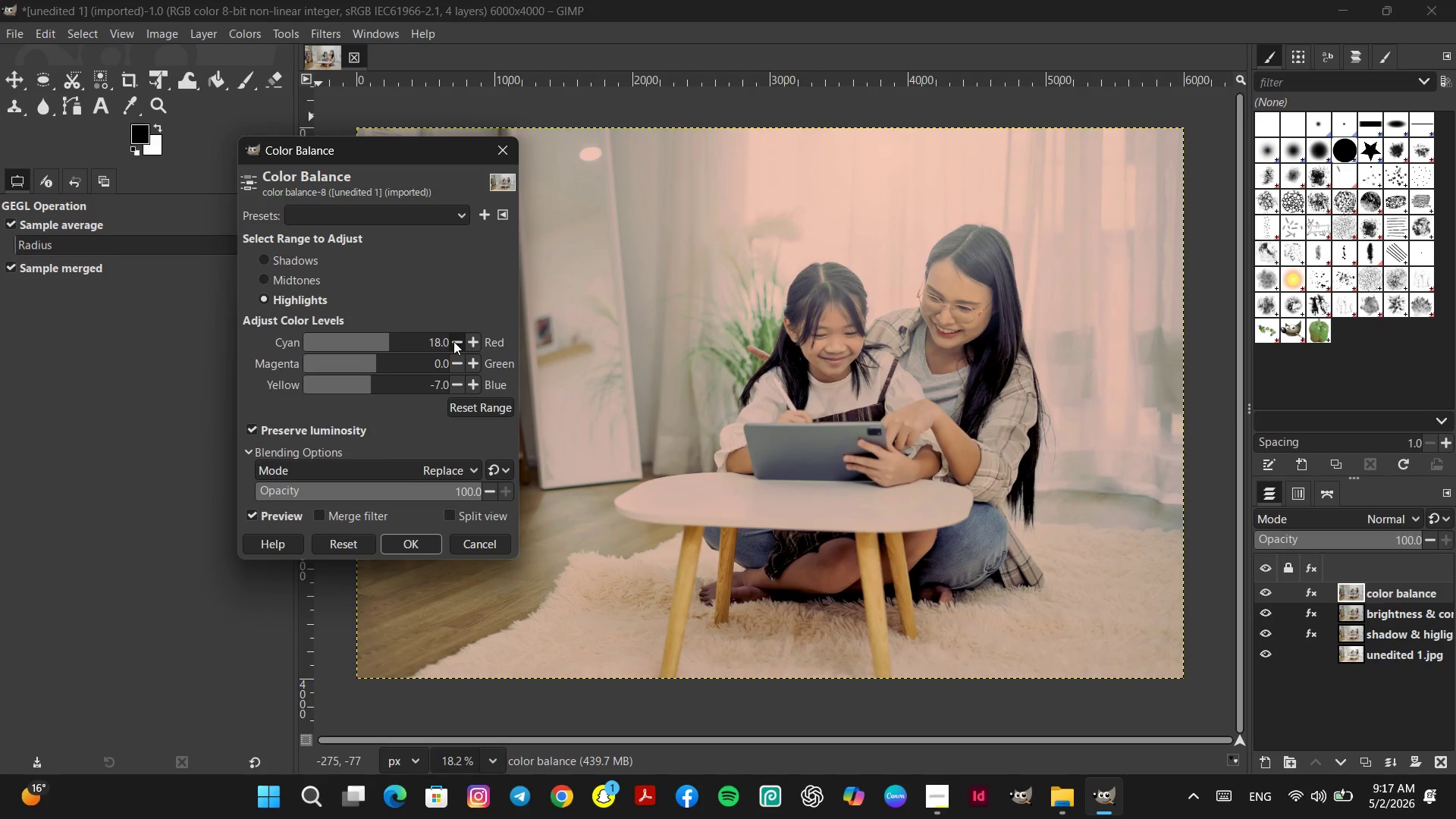 
triple_click([453, 341])
 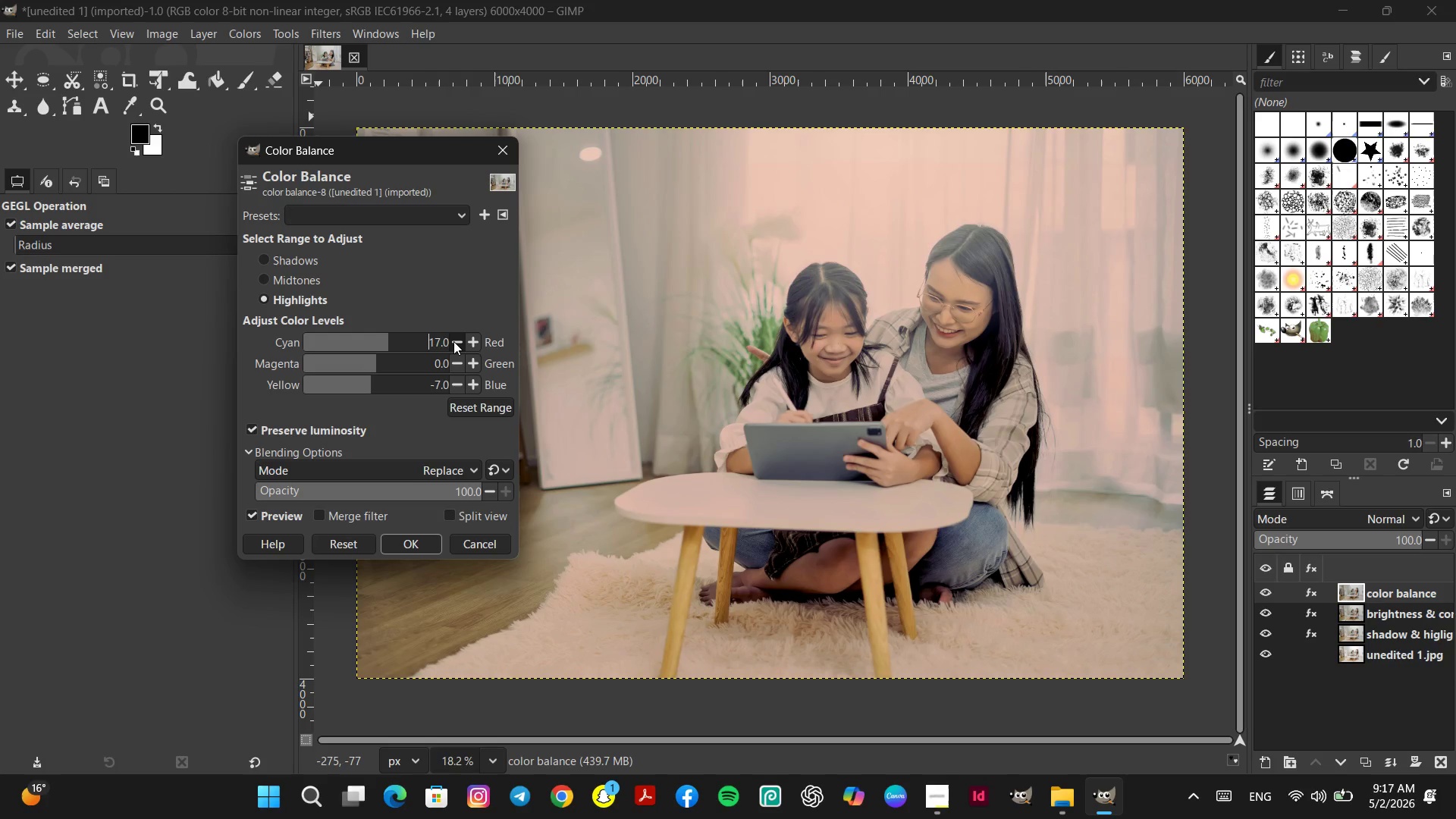 
triple_click([453, 341])
 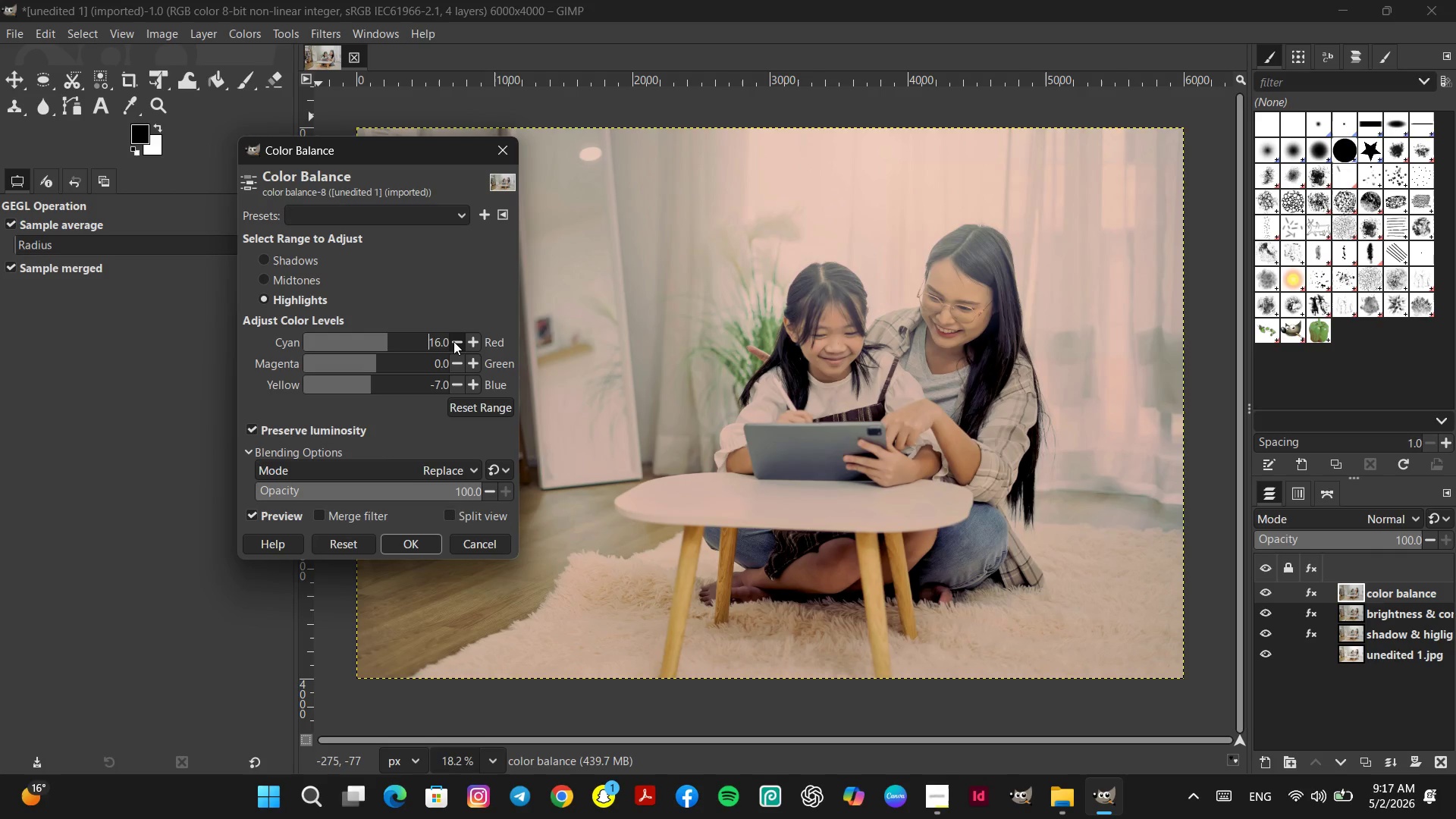 
triple_click([453, 341])
 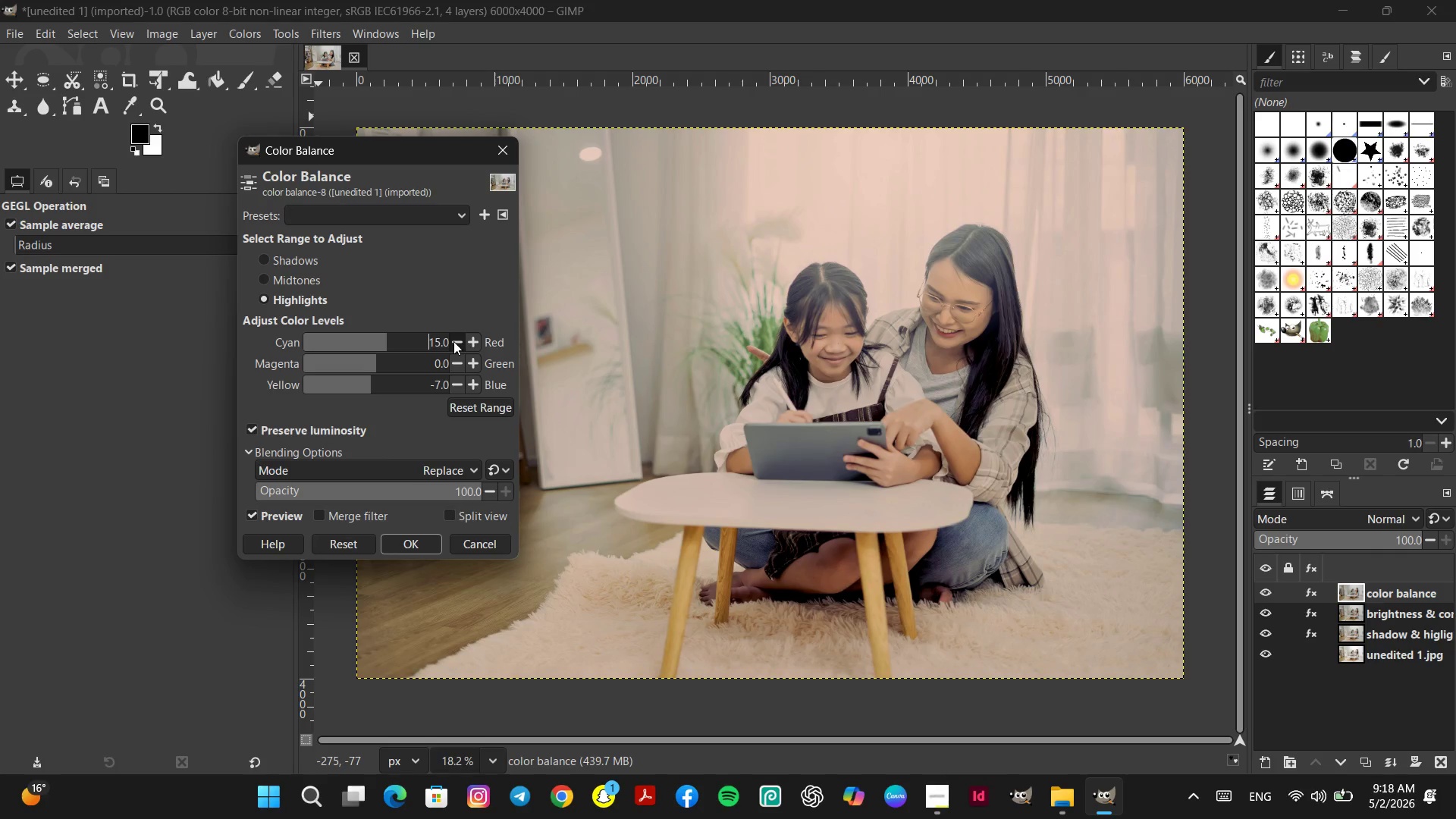 
double_click([453, 341])
 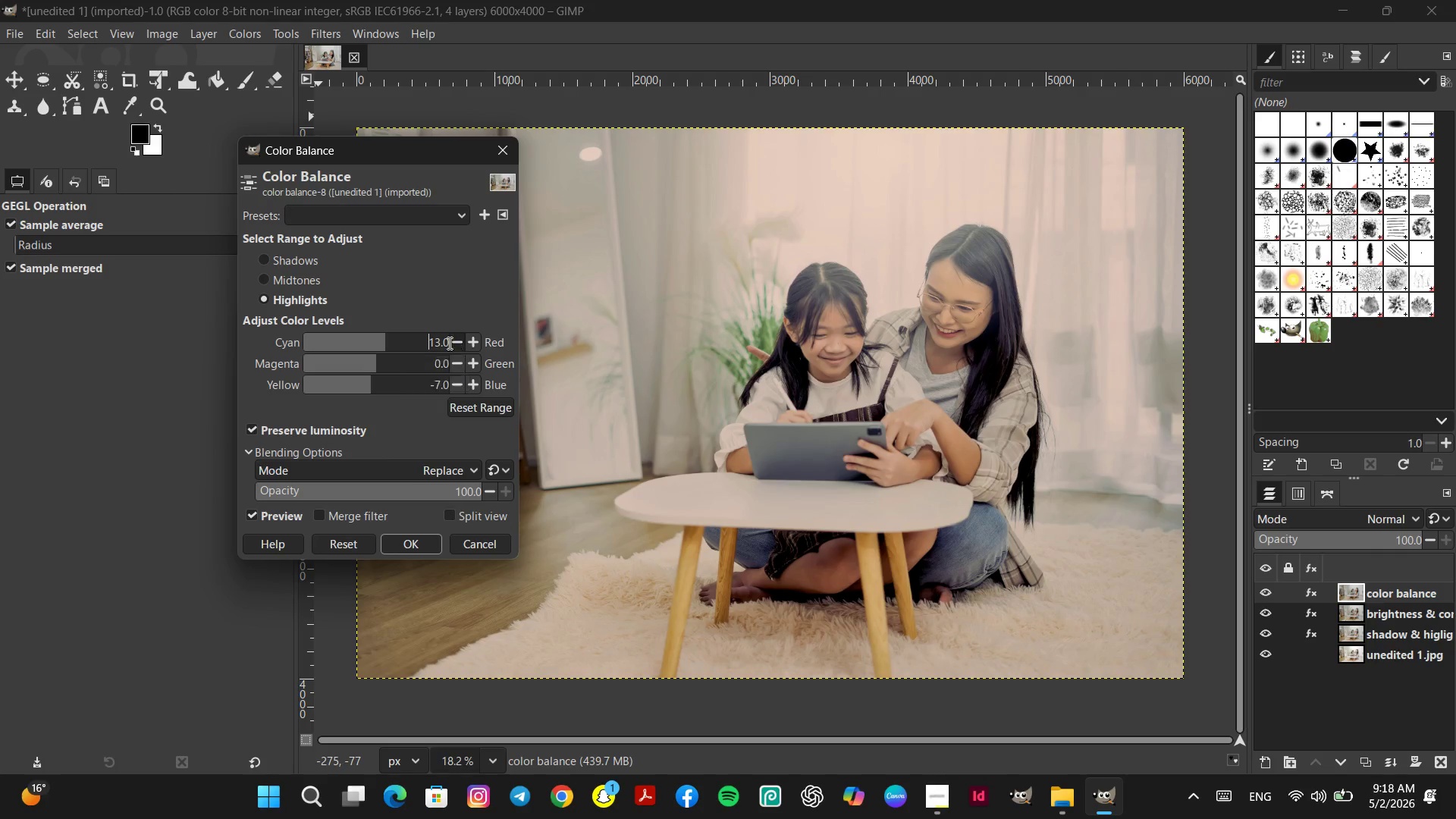 
wait(6.47)
 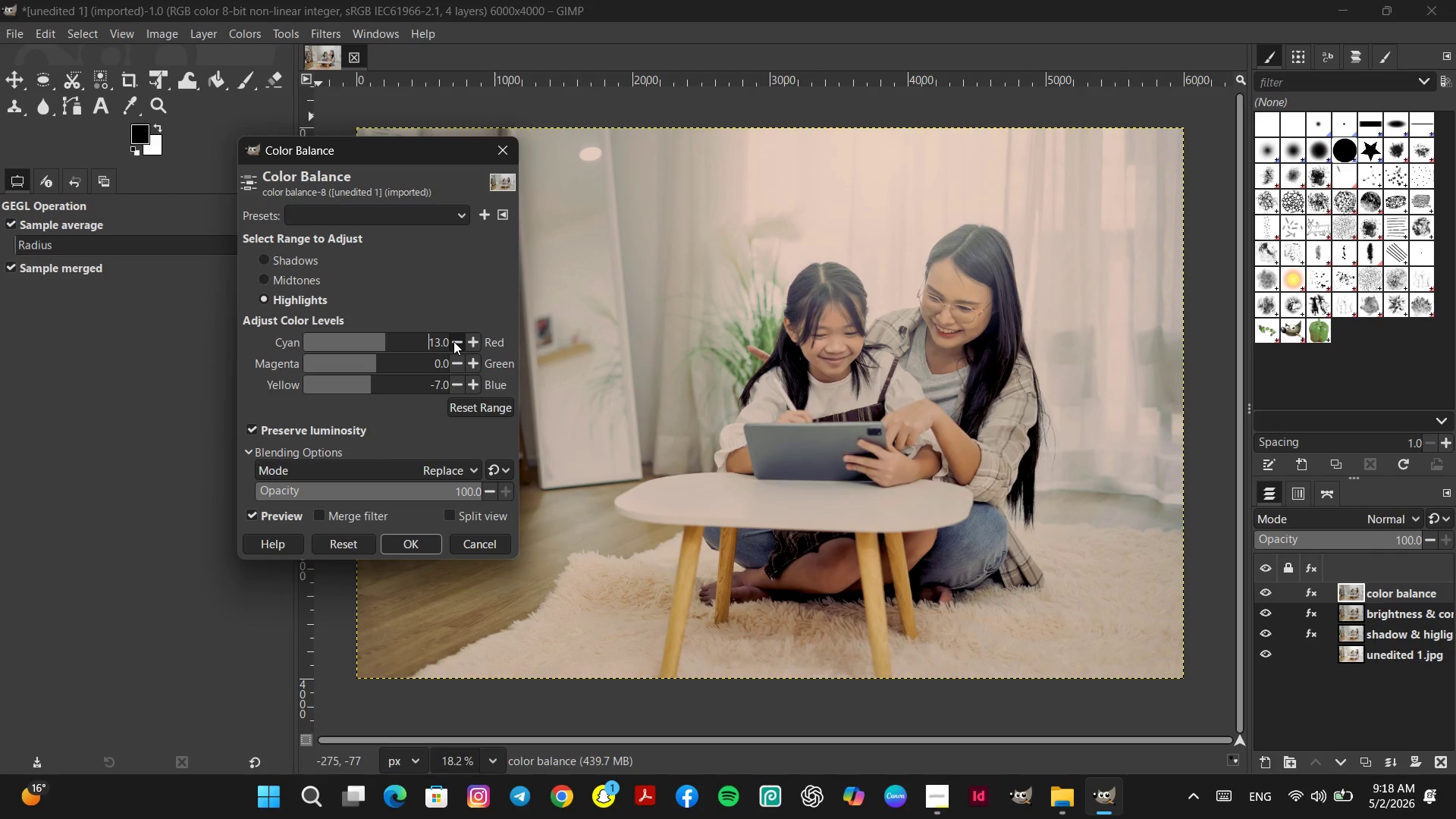 
double_click([454, 340])
 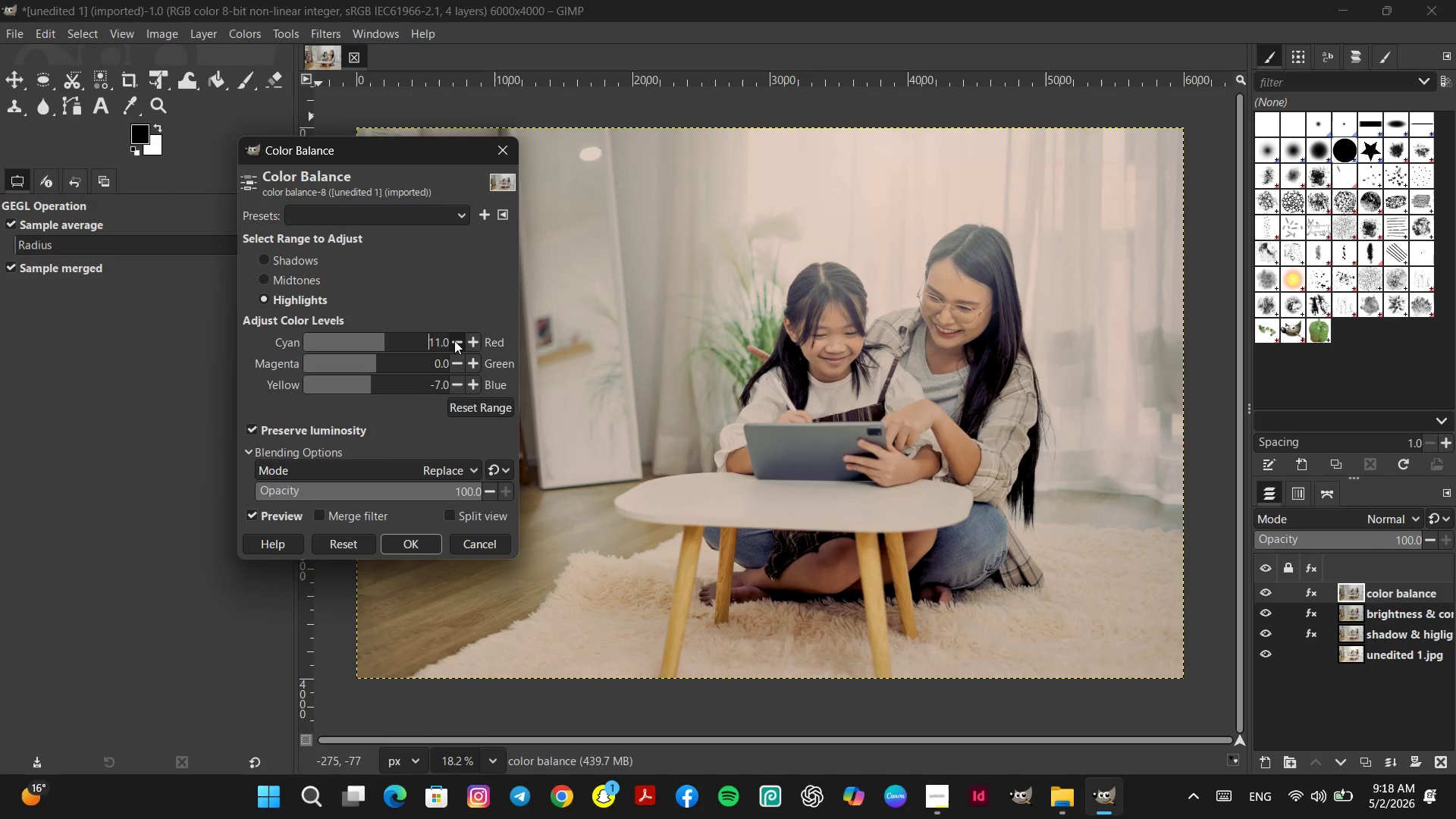 
triple_click([454, 340])
 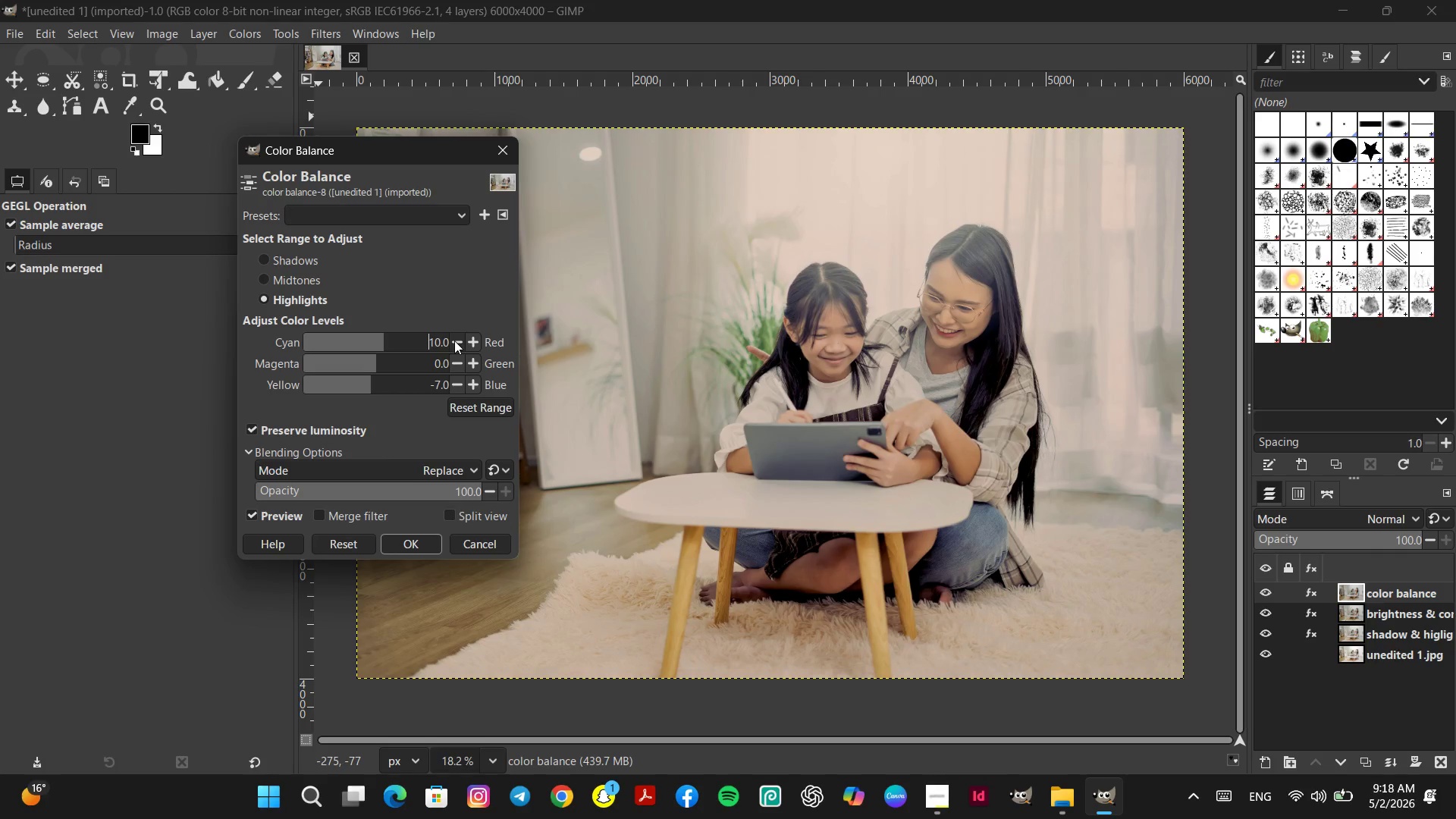 
triple_click([454, 340])
 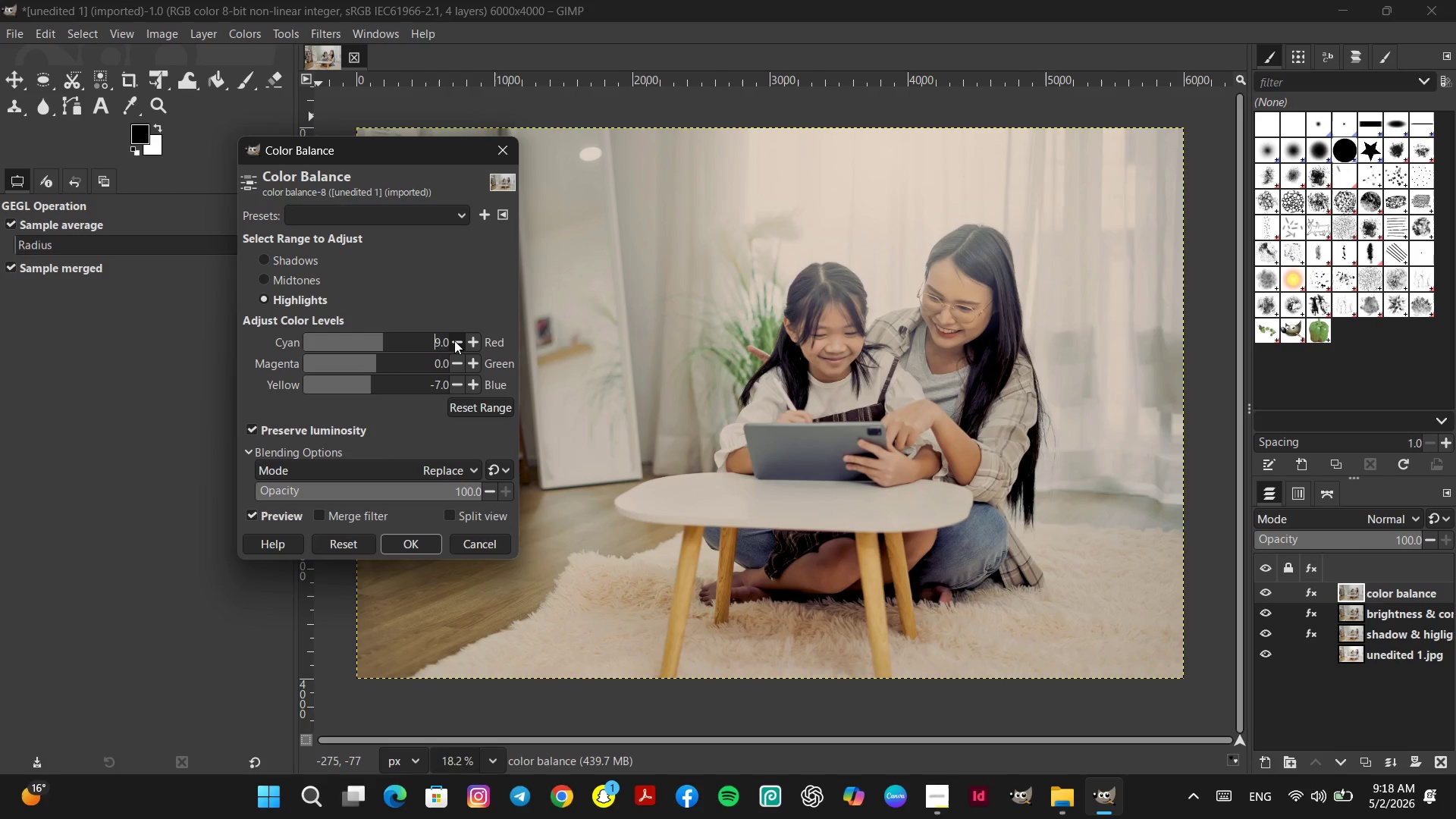 
left_click([454, 340])
 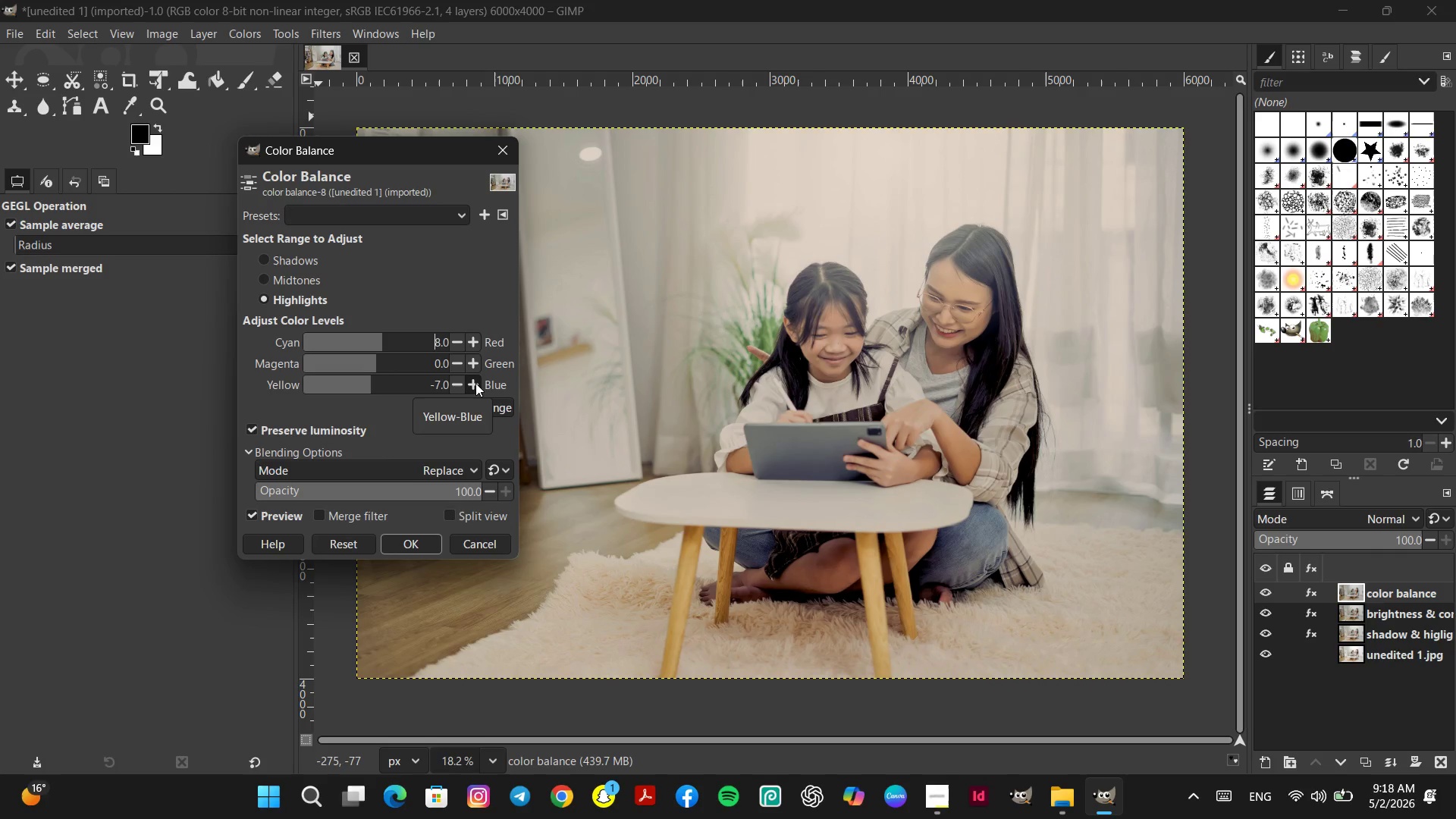 
left_click([462, 385])
 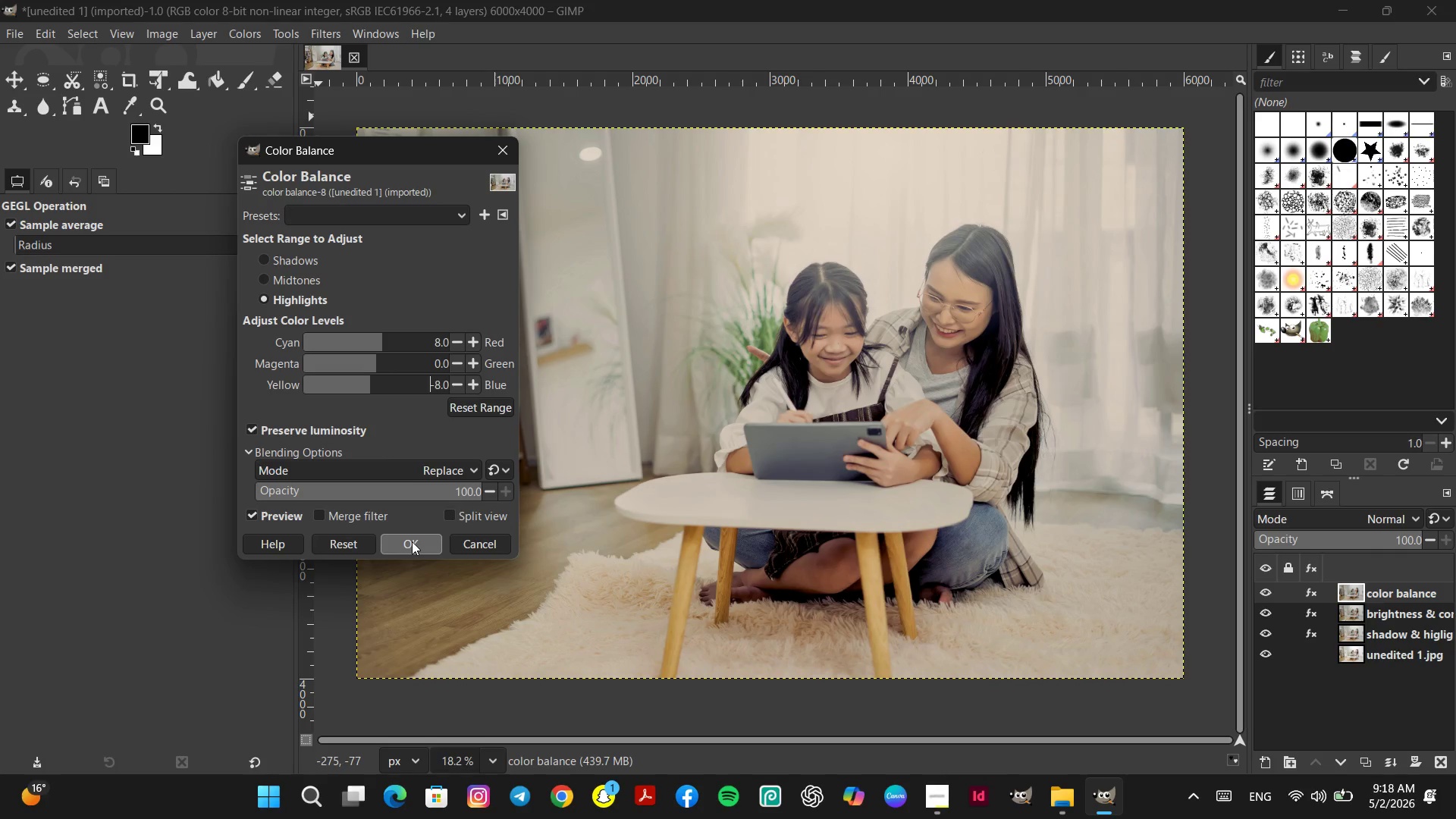 
wait(9.2)
 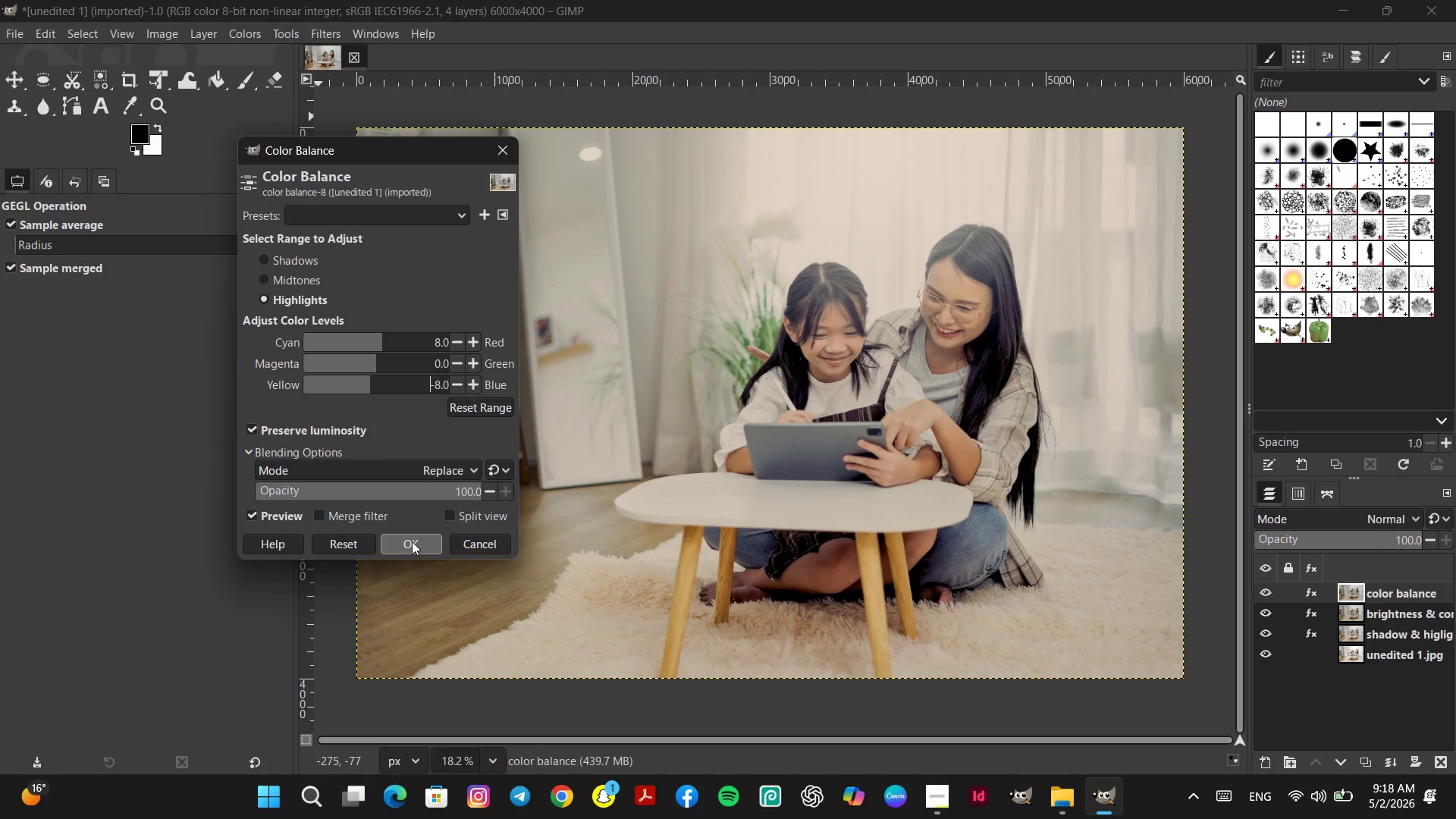 
left_click([414, 541])
 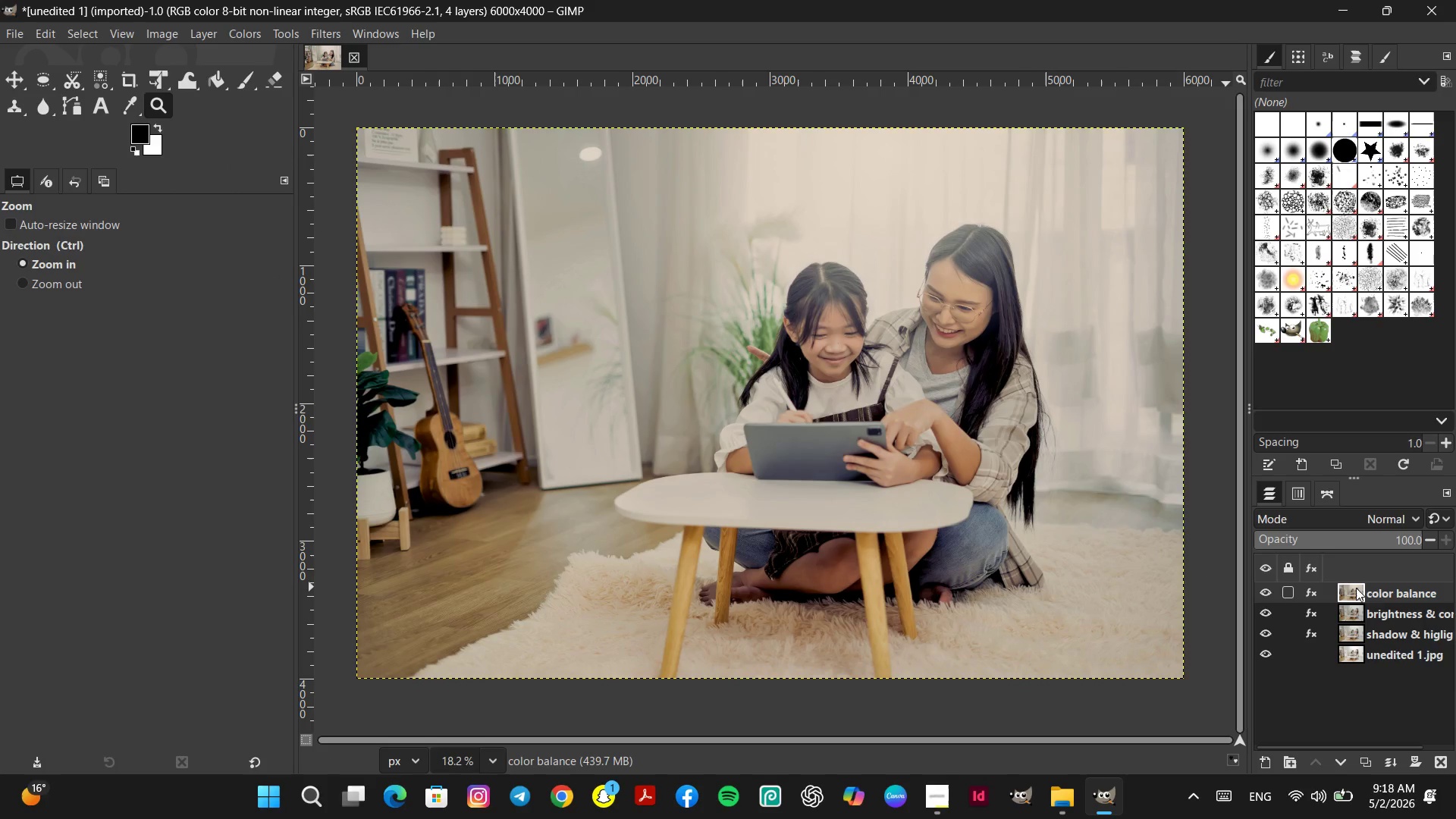 
right_click([1356, 588])
 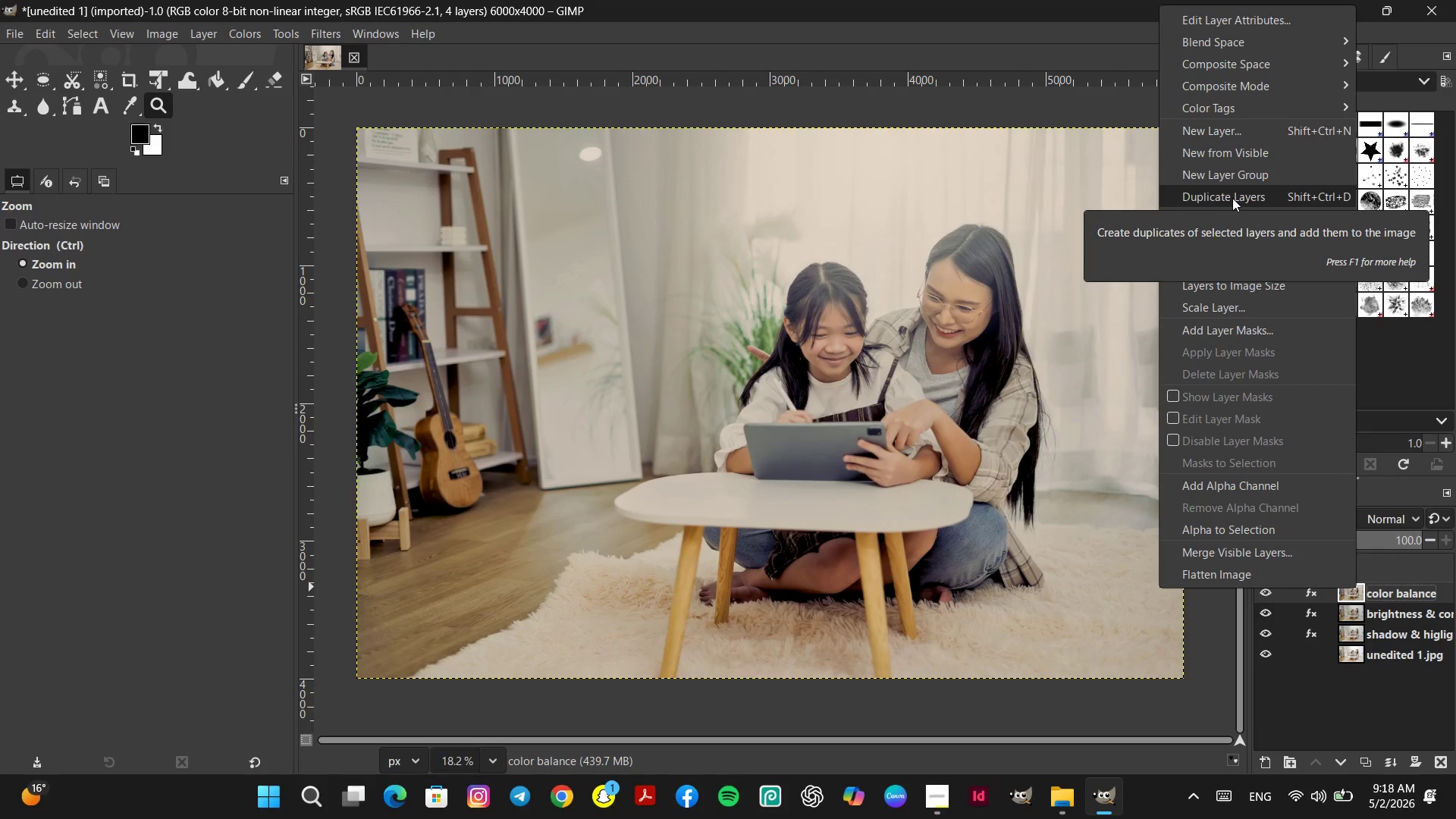 
left_click([1232, 198])
 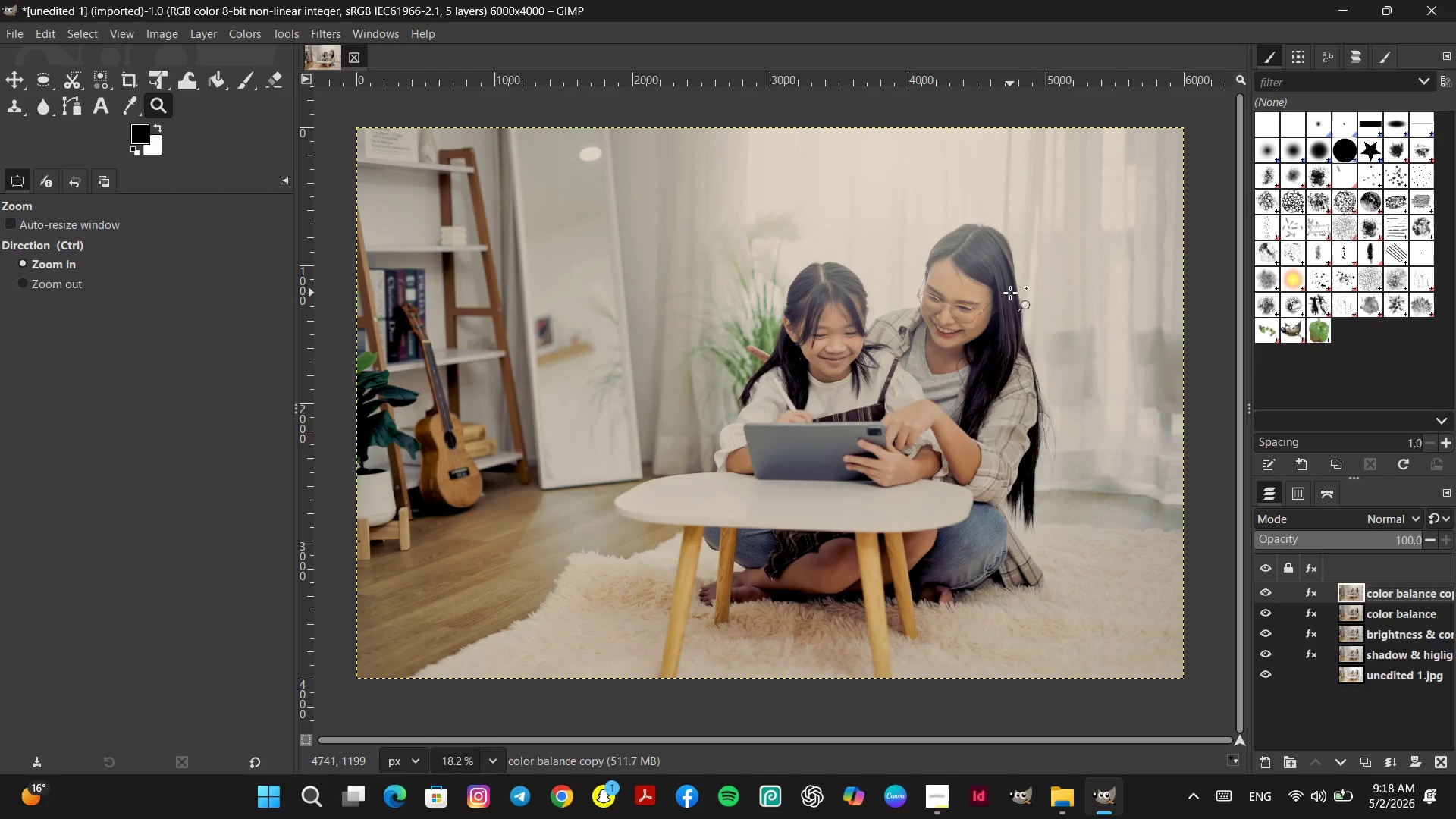 
wait(10.25)
 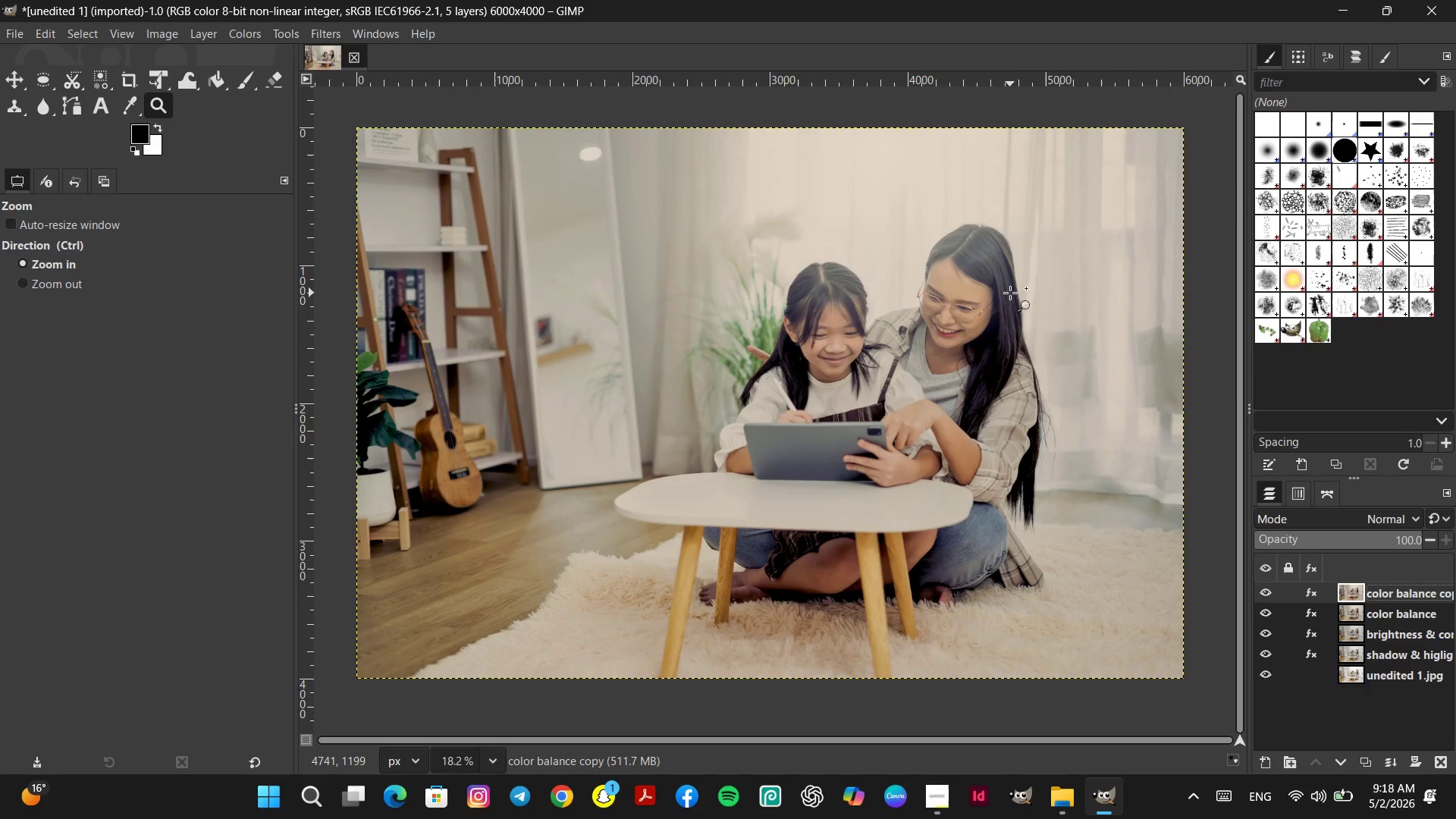 
double_click([243, 31])
 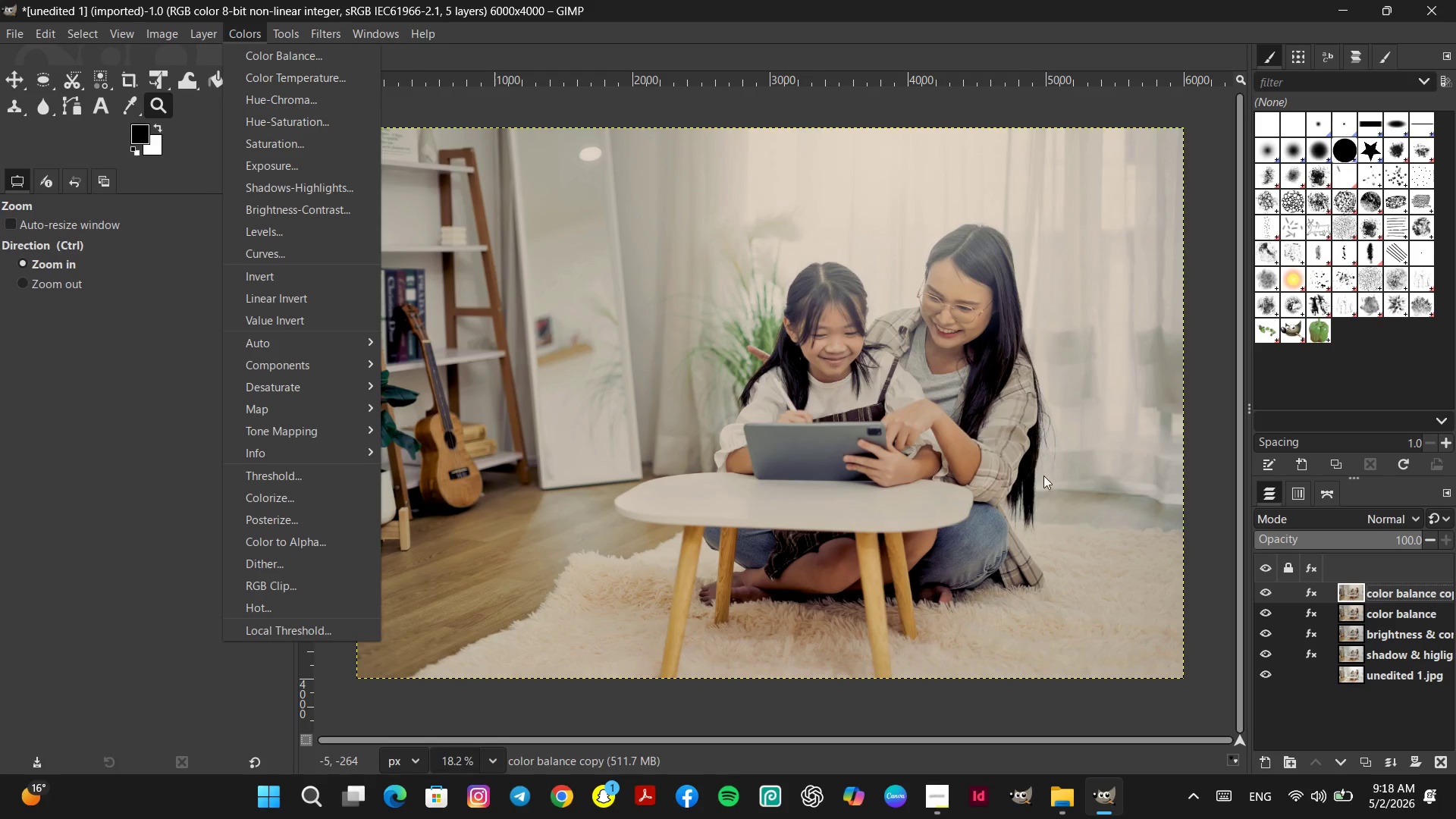 
wait(7.16)
 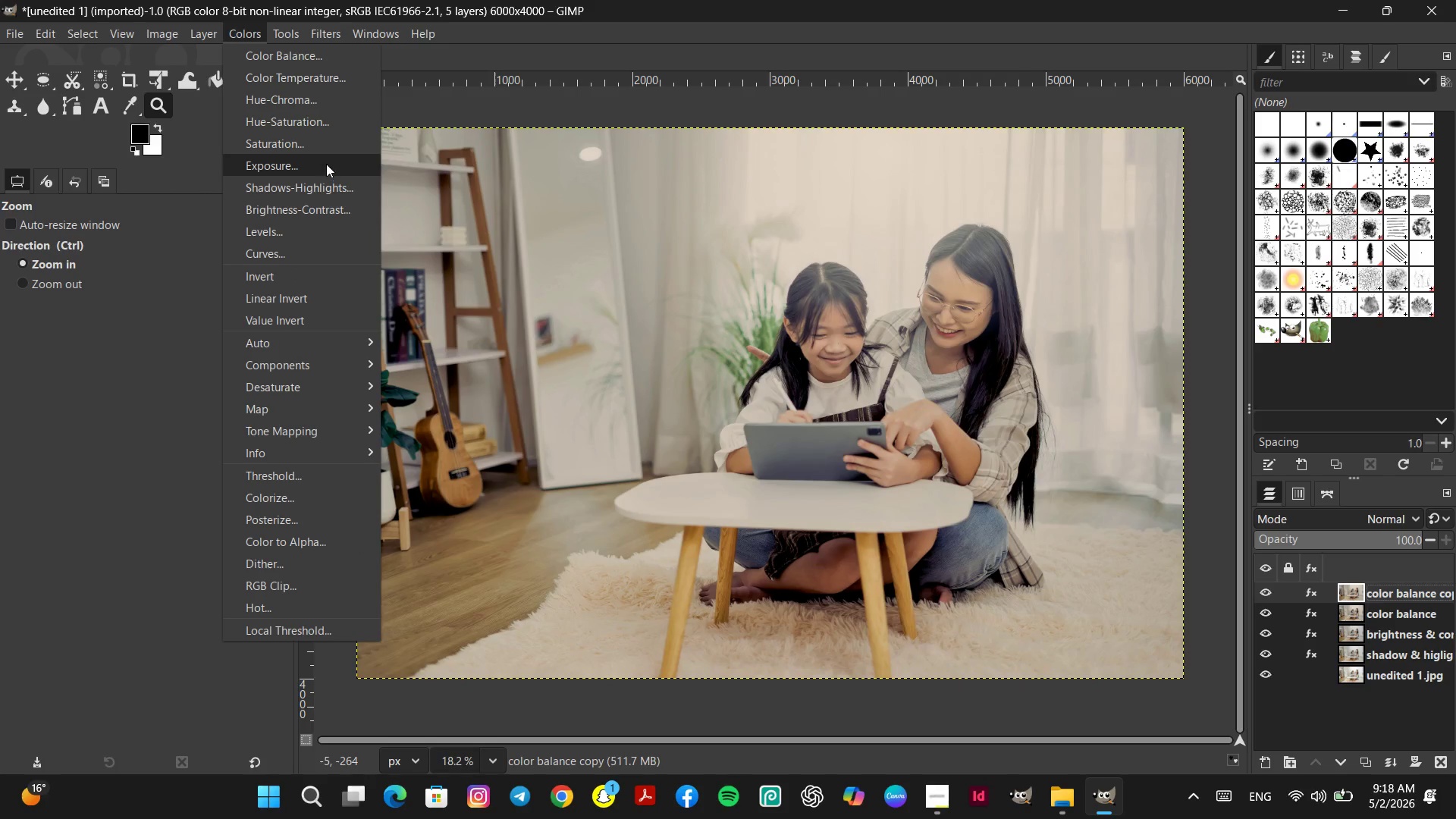 
left_click([1393, 589])
 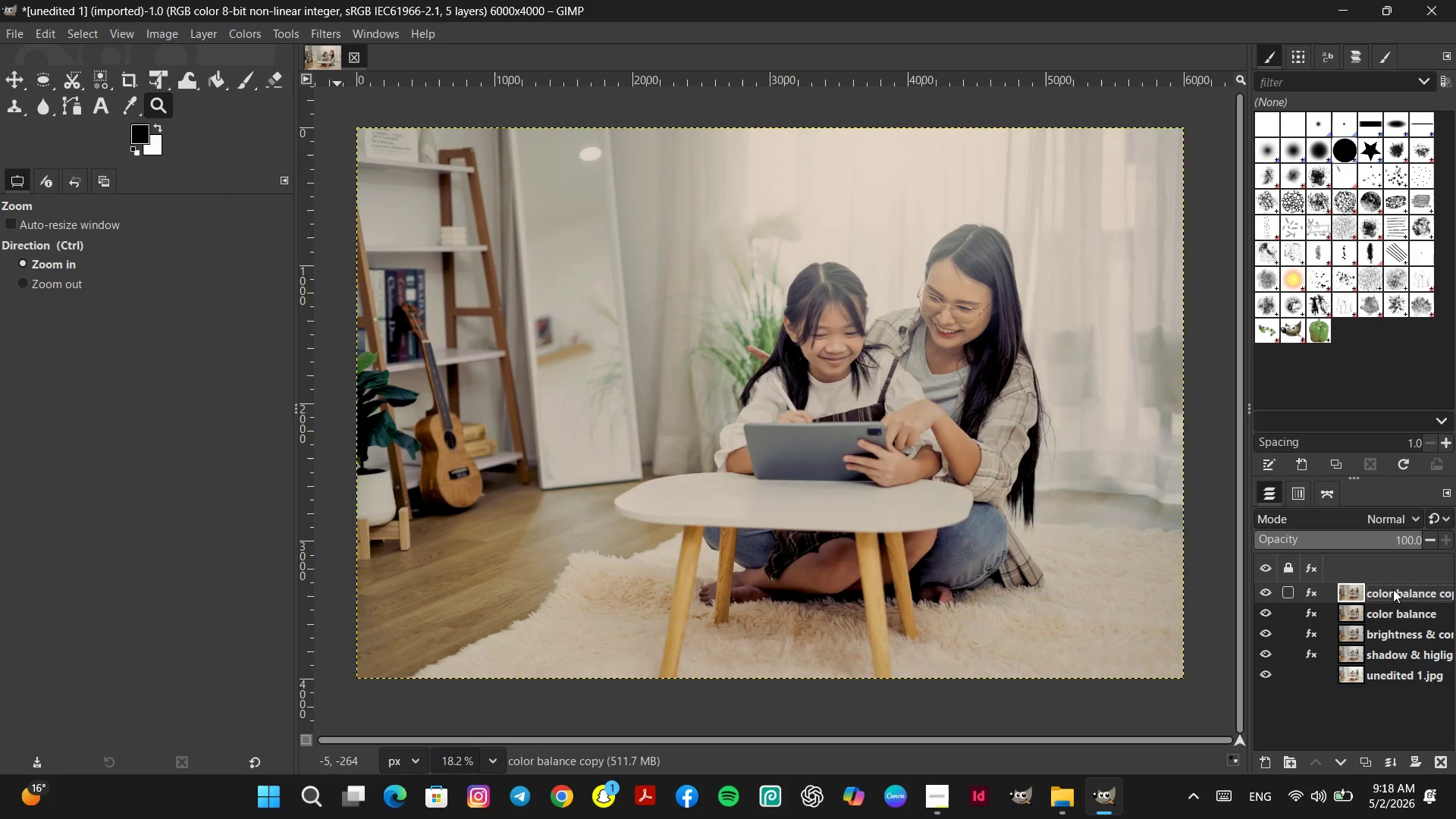 
left_click([1393, 589])
 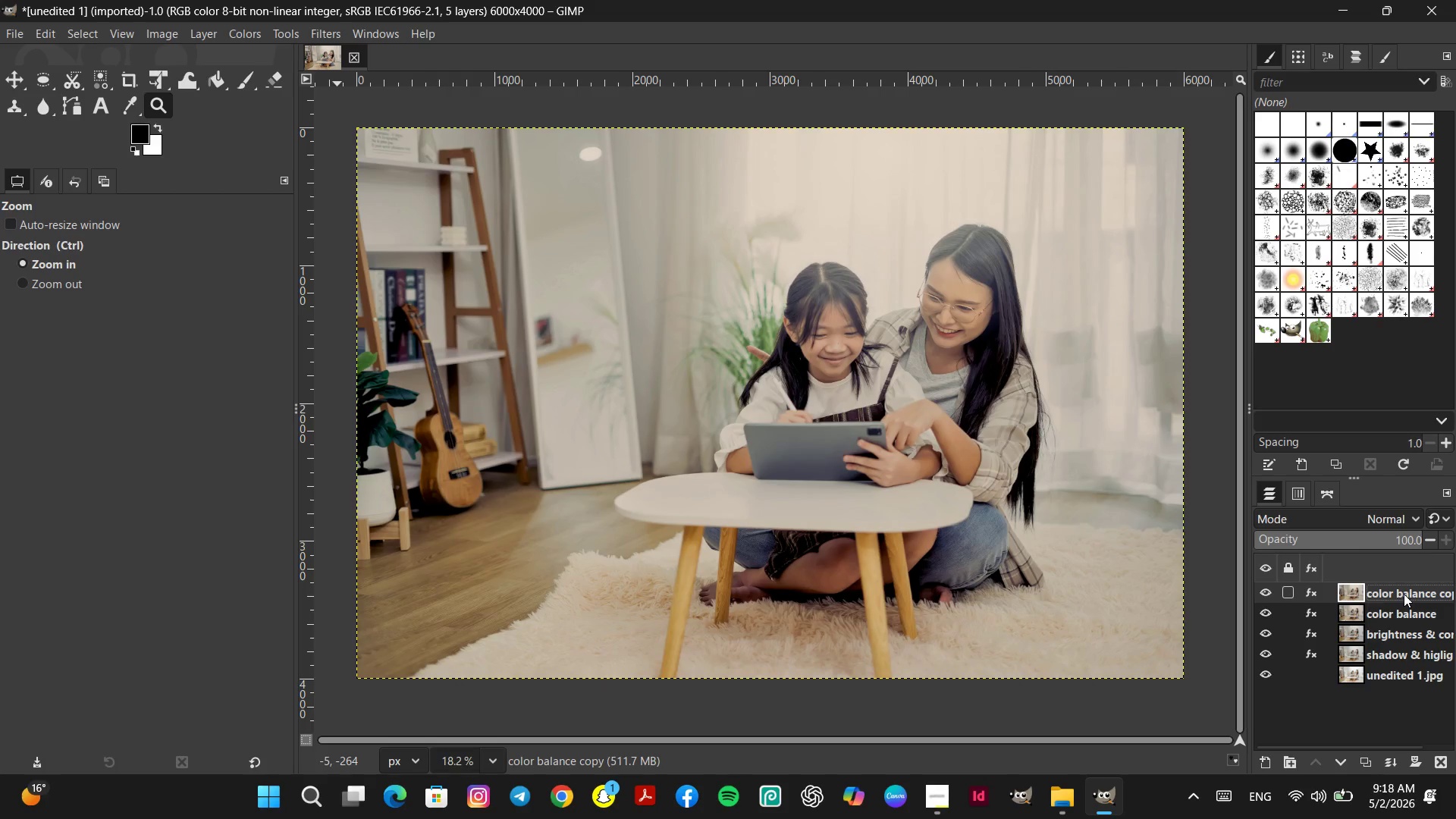 
double_click([1404, 594])
 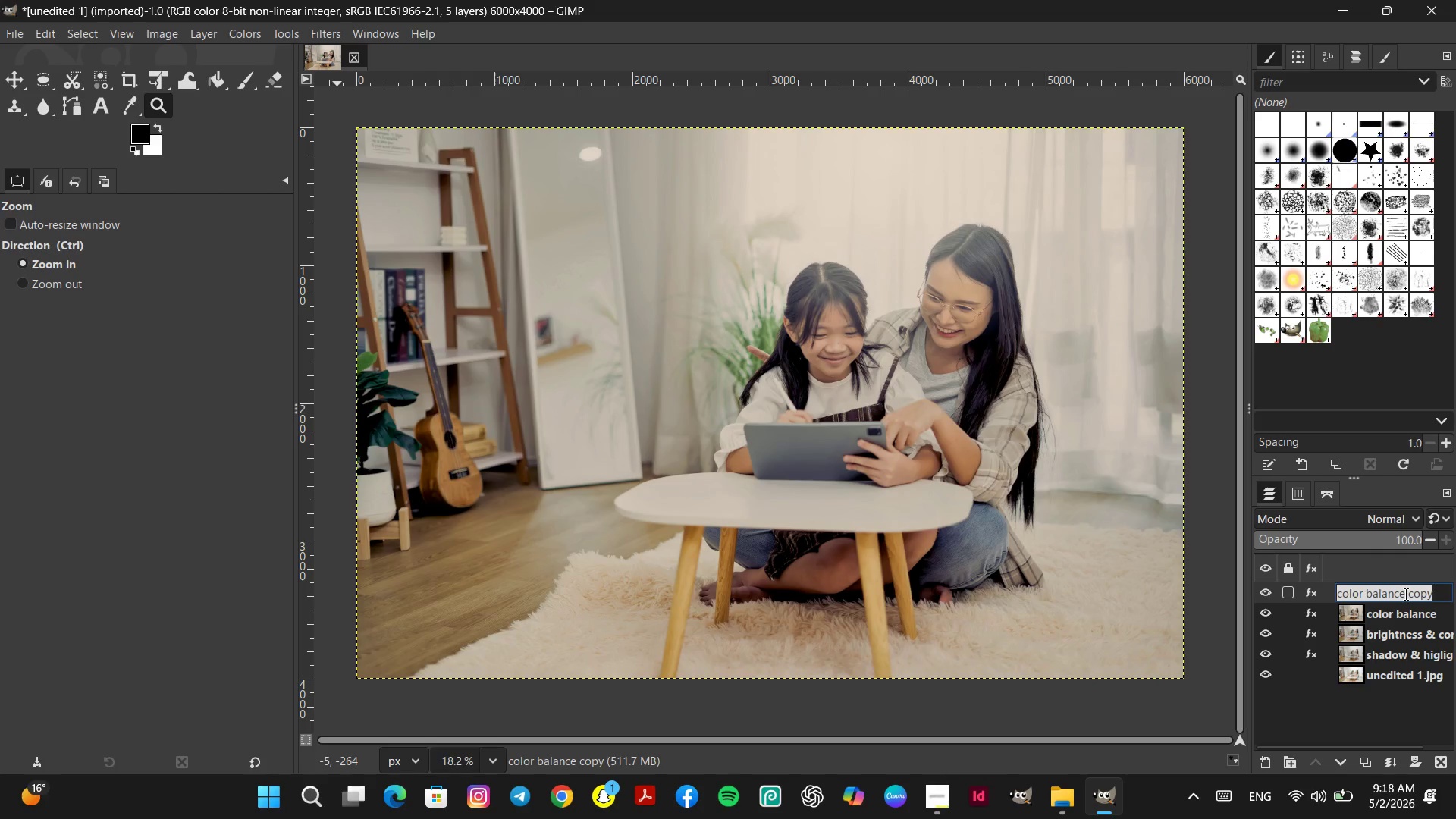 
type(hue saturation)
 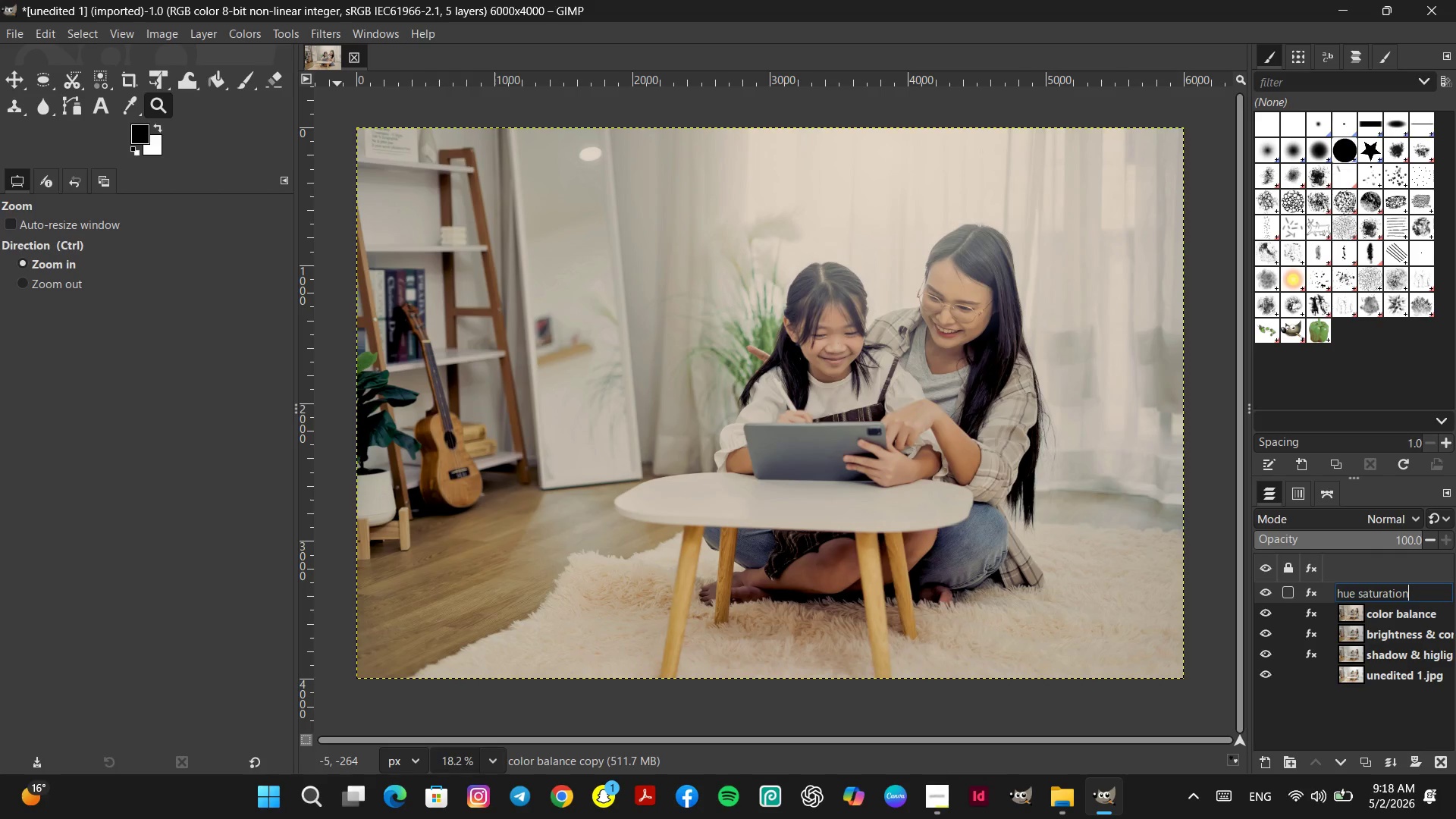 
key(Enter)
 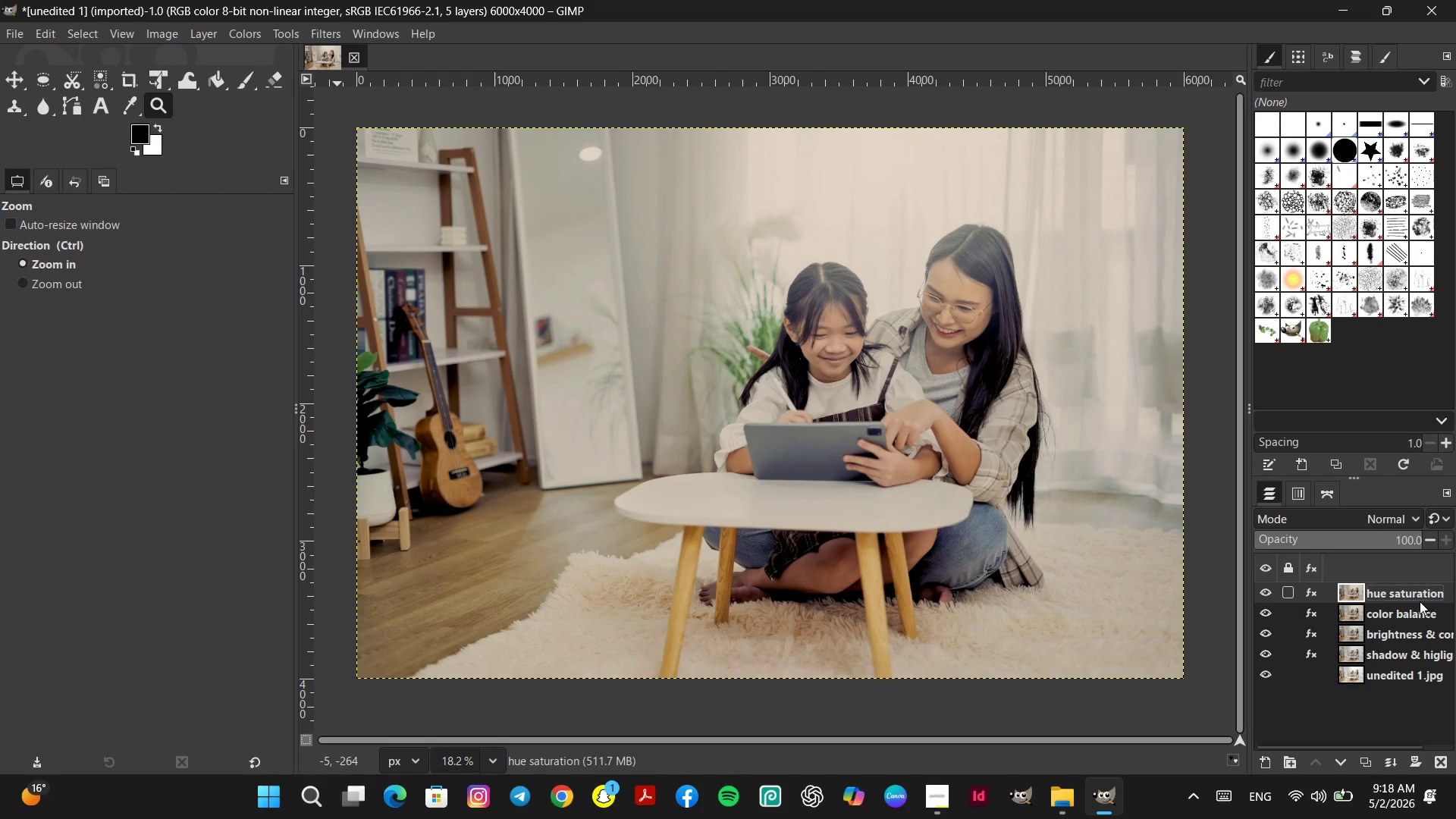 
left_click([1414, 595])
 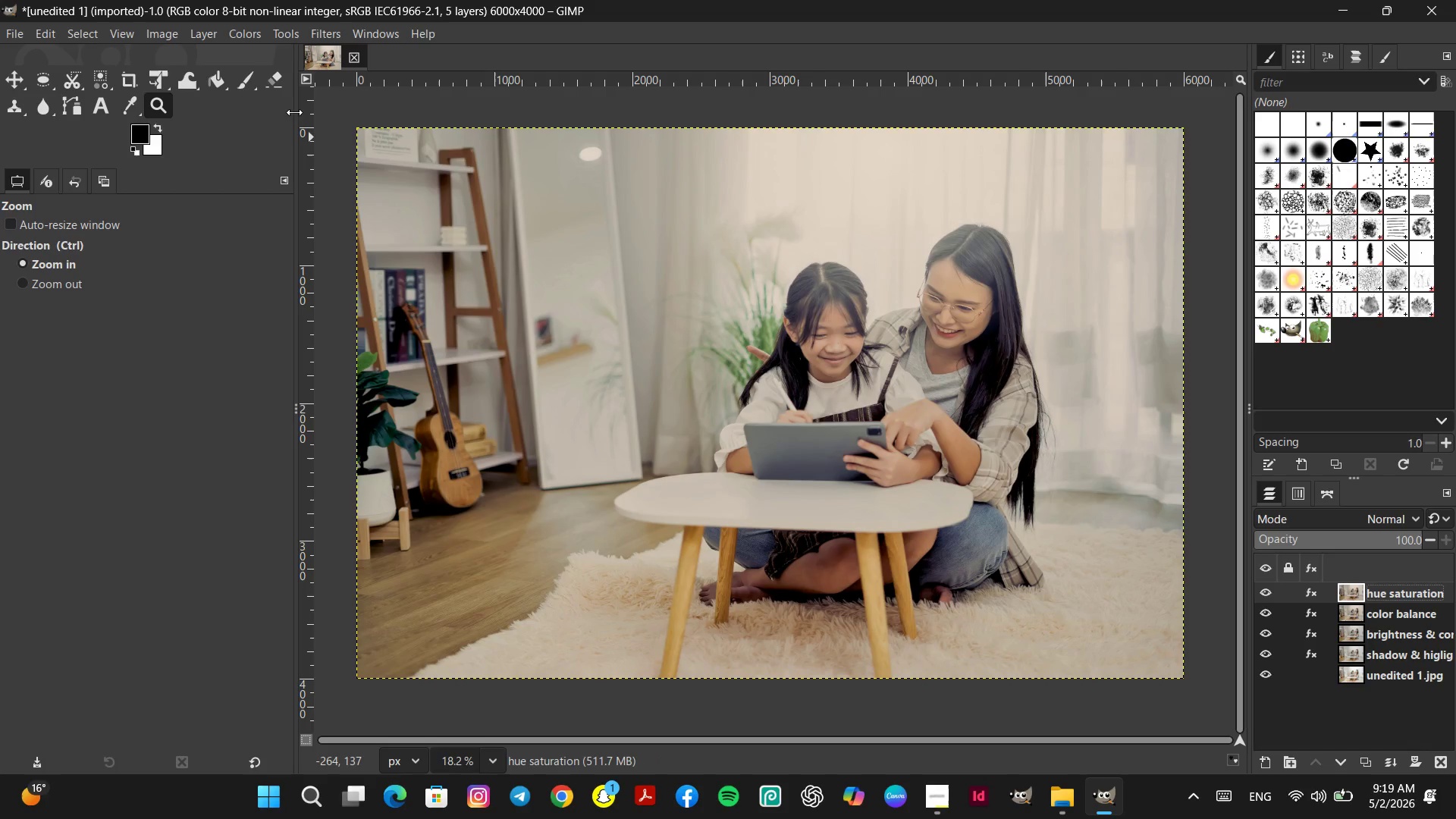 
left_click([243, 39])
 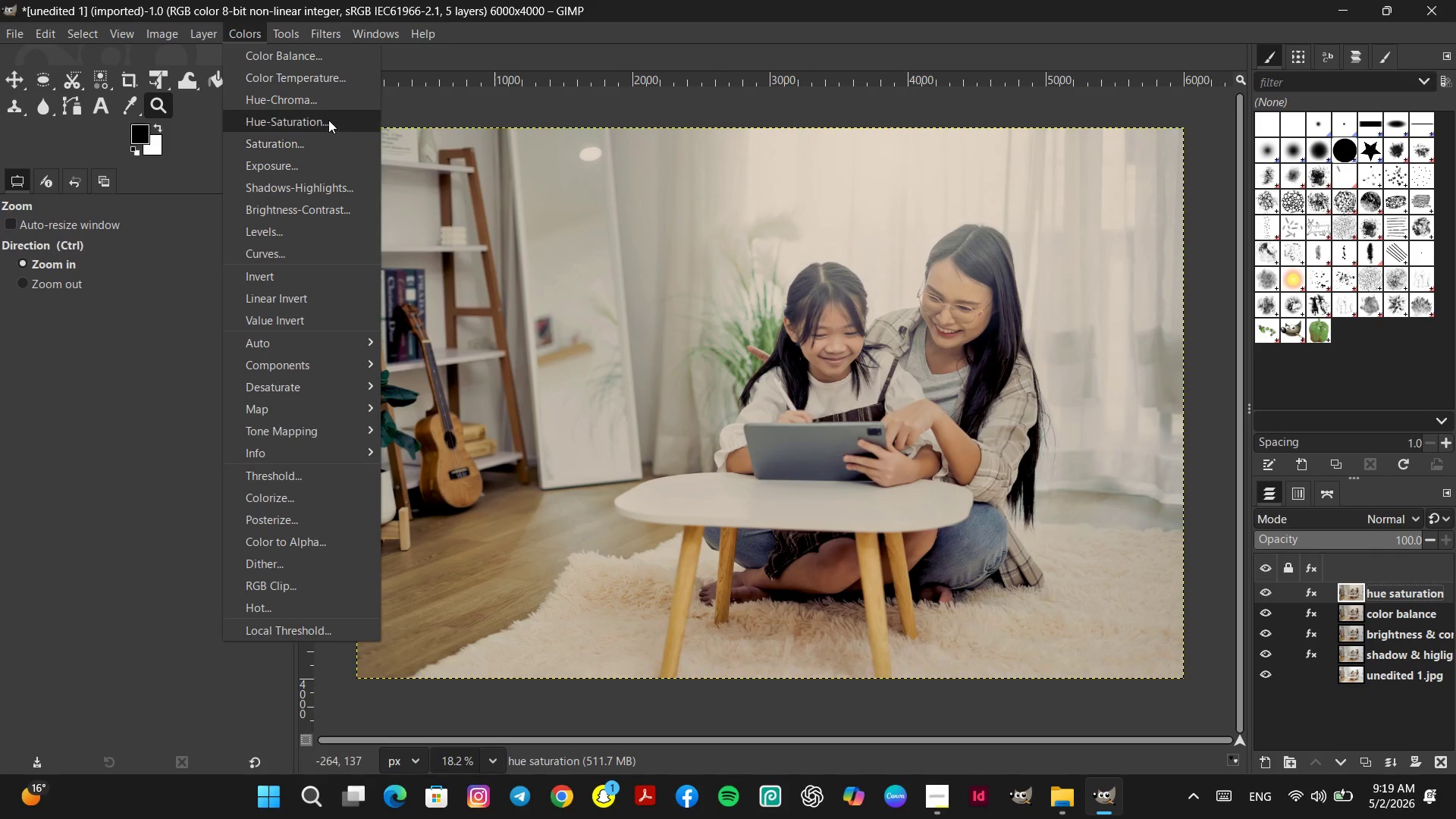 
left_click([328, 120])
 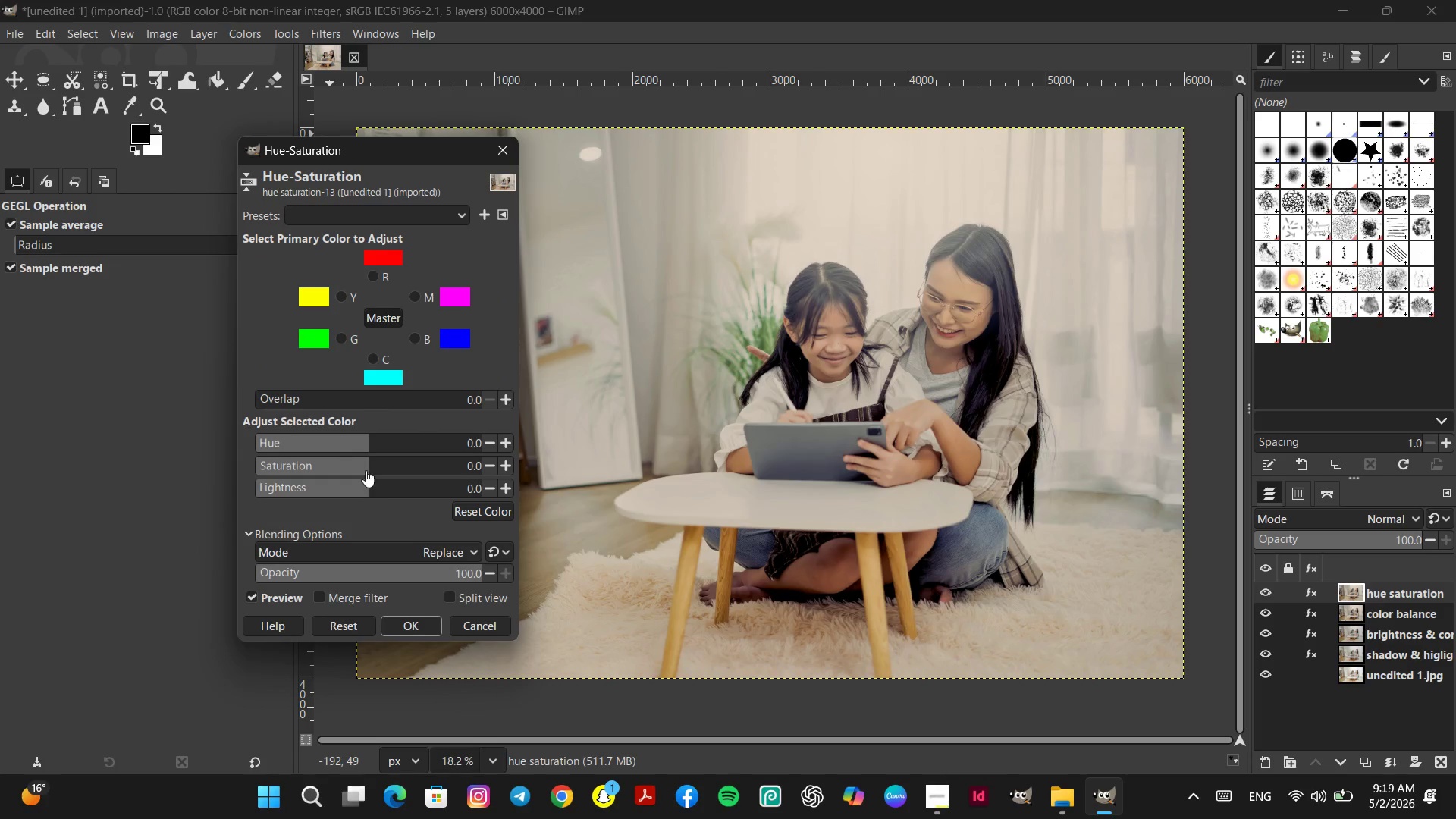 
left_click([391, 443])
 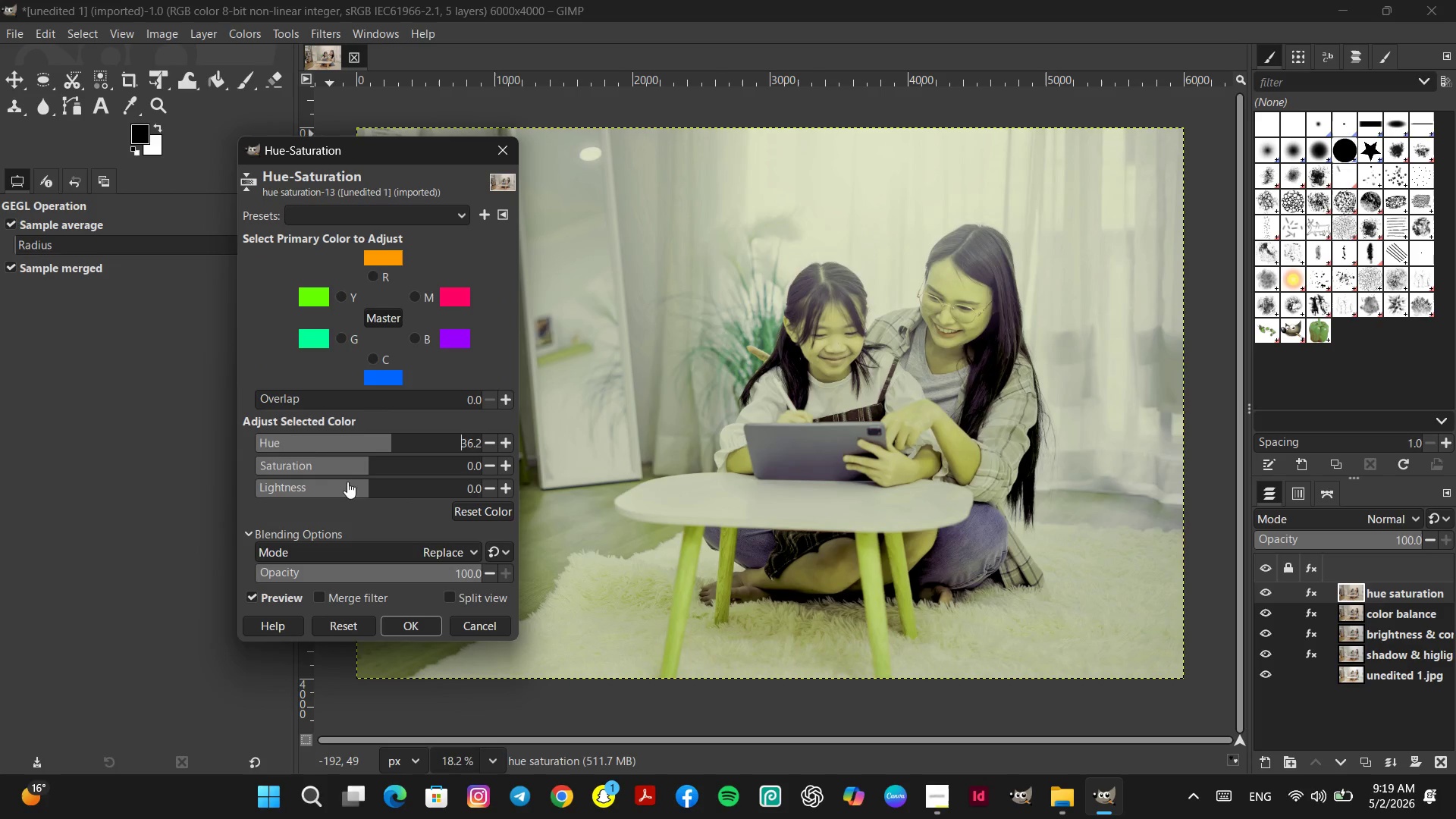 
left_click([317, 441])
 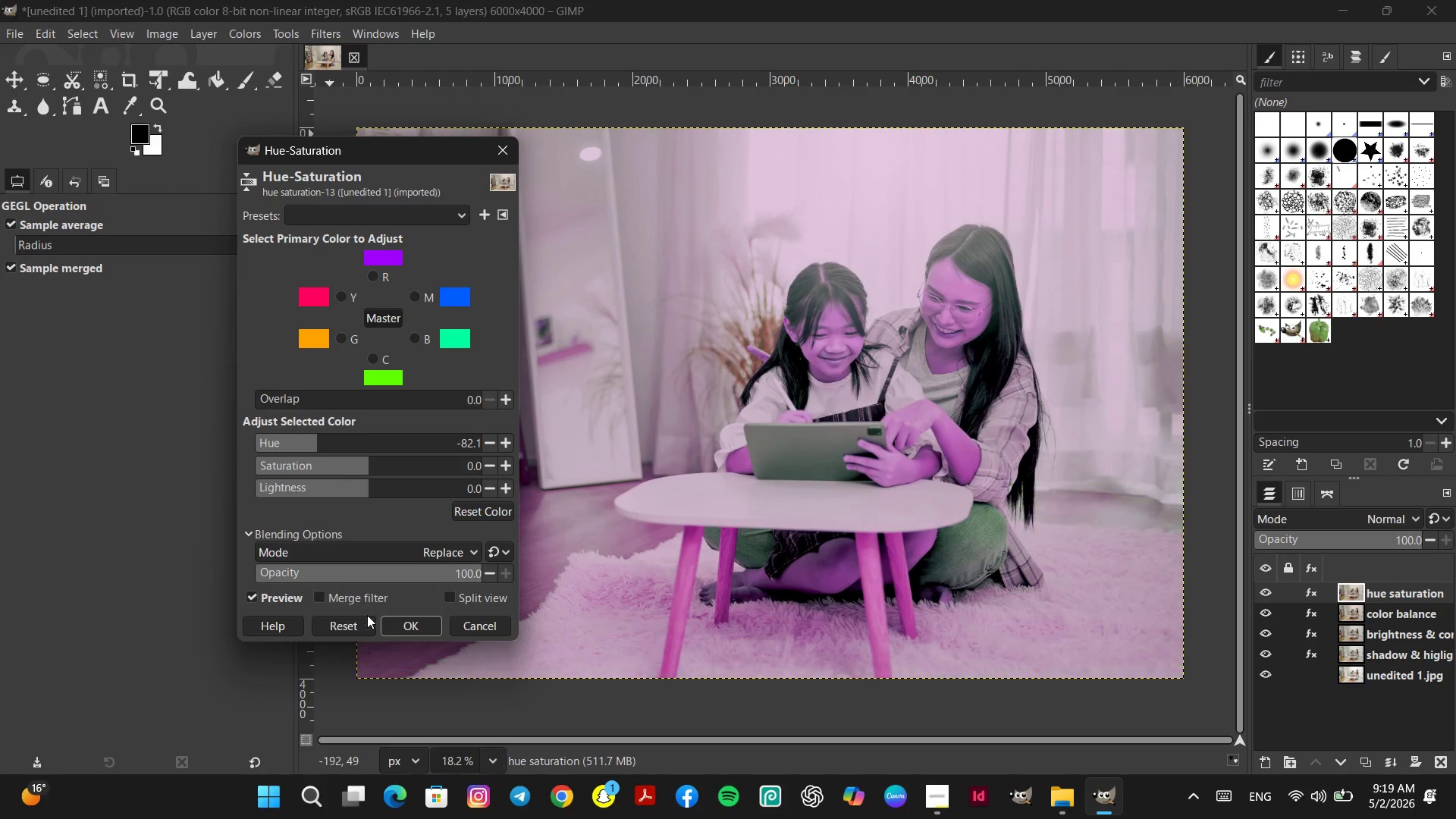 
left_click([359, 620])
 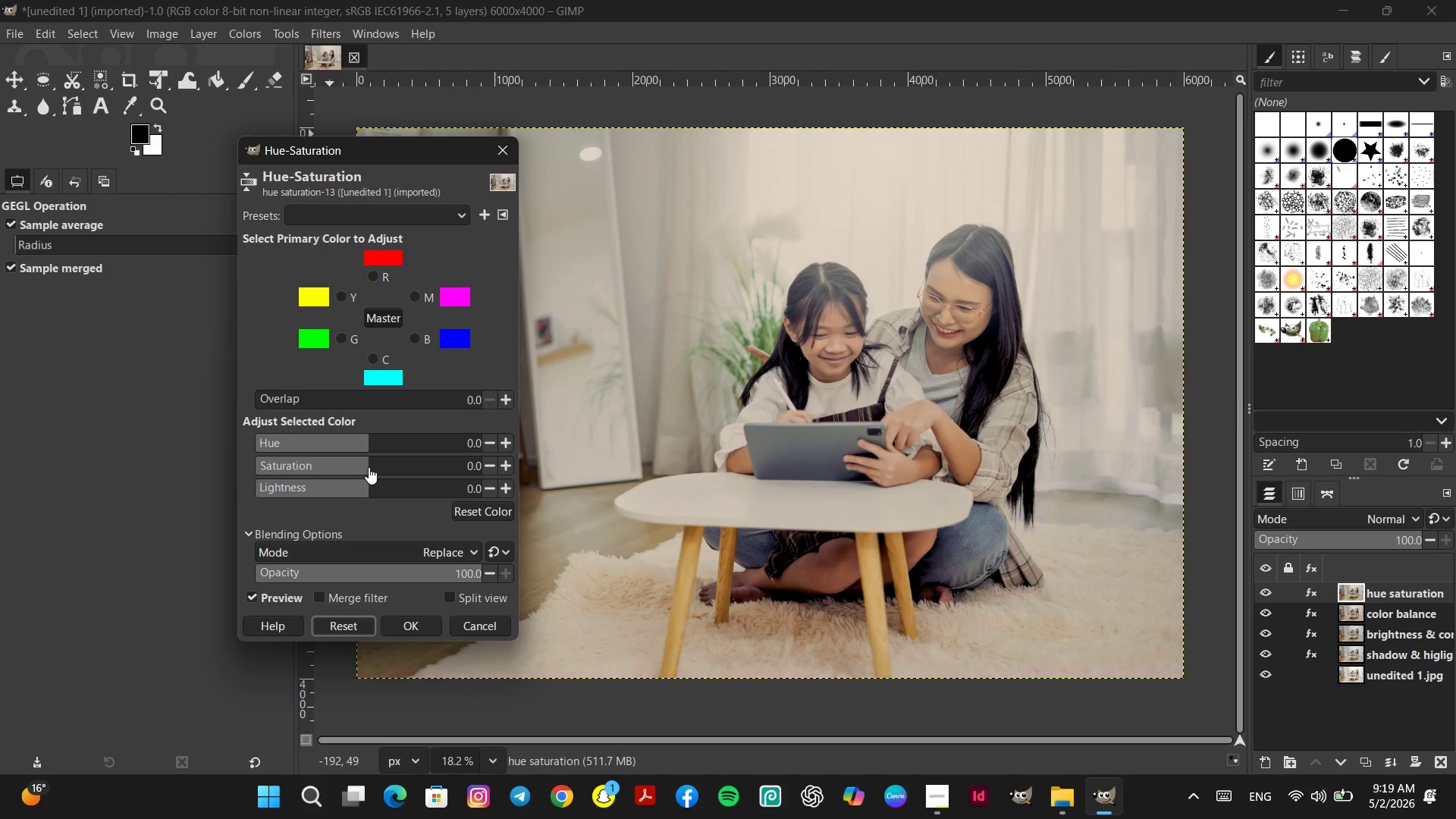 
left_click([375, 466])
 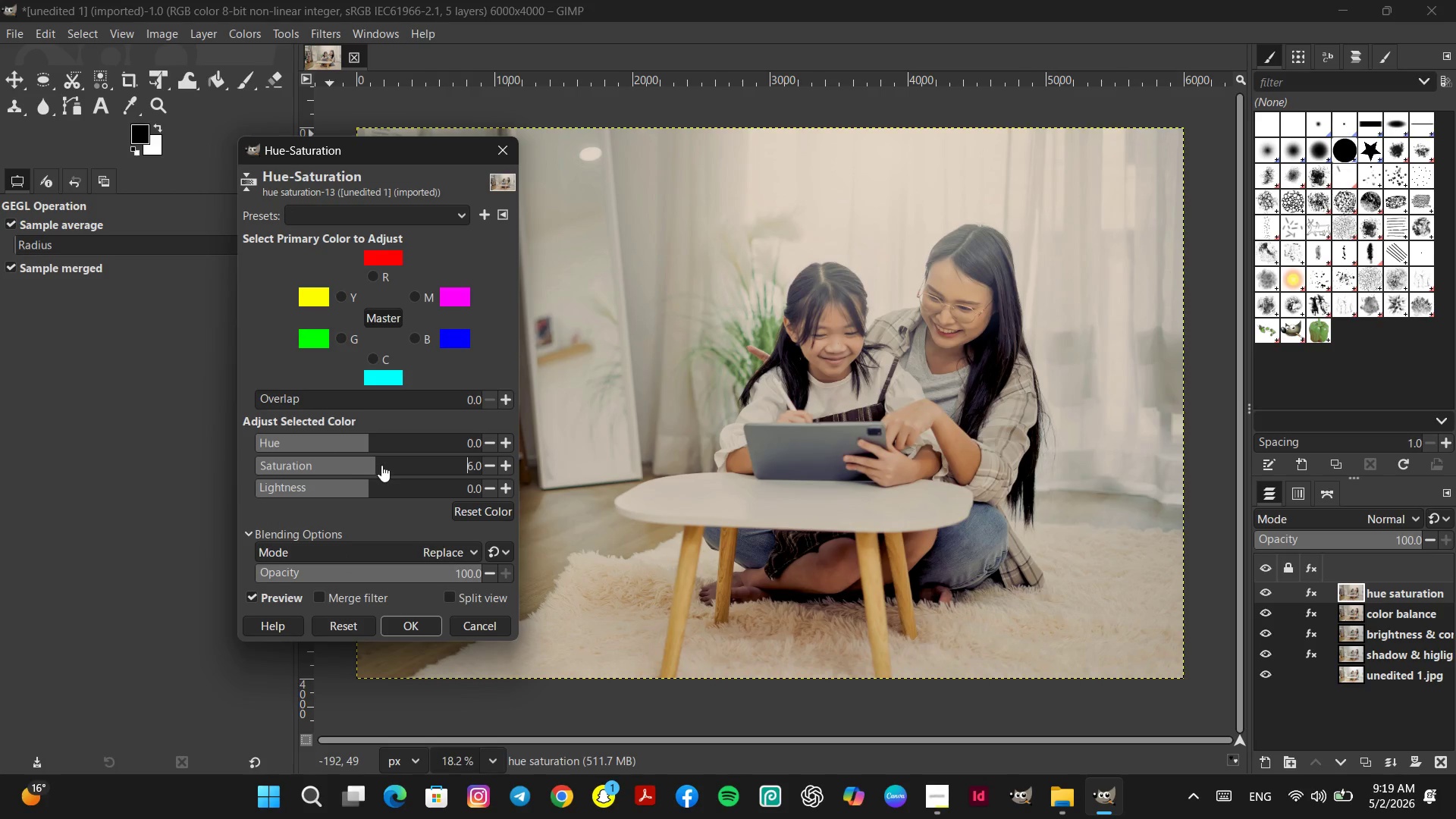 
left_click([381, 465])
 